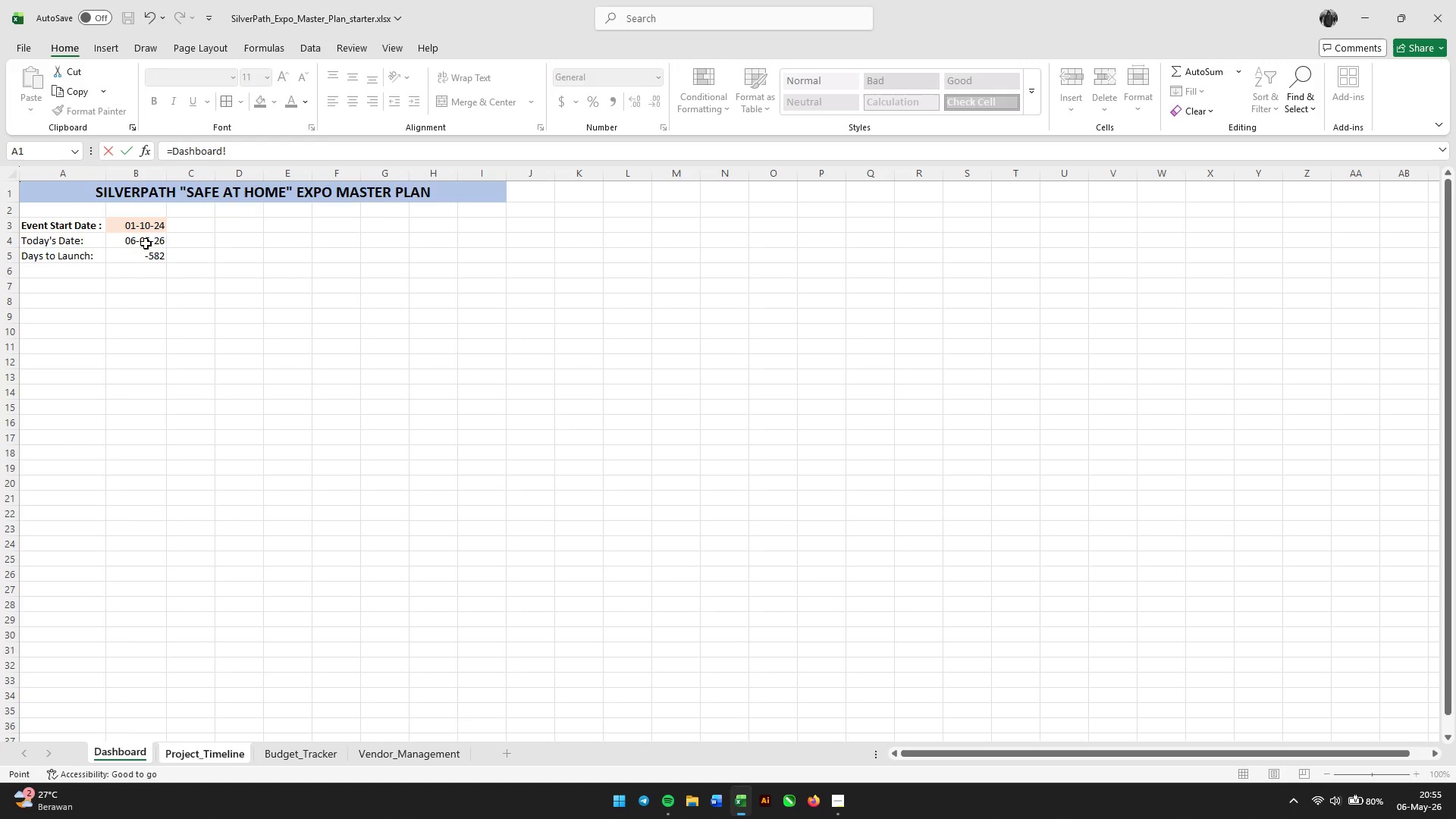 
left_click([144, 224])
 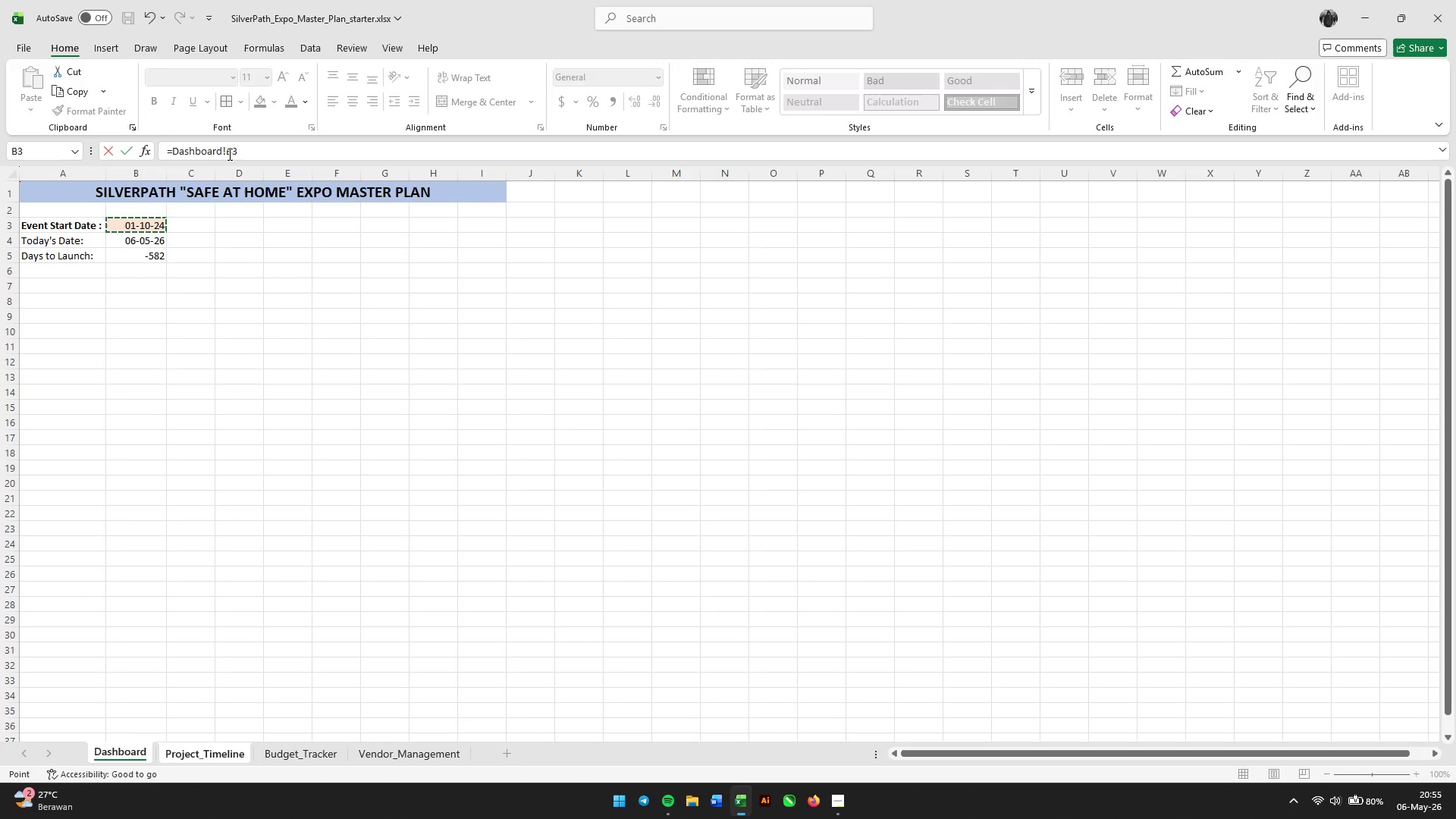 
left_click([229, 152])
 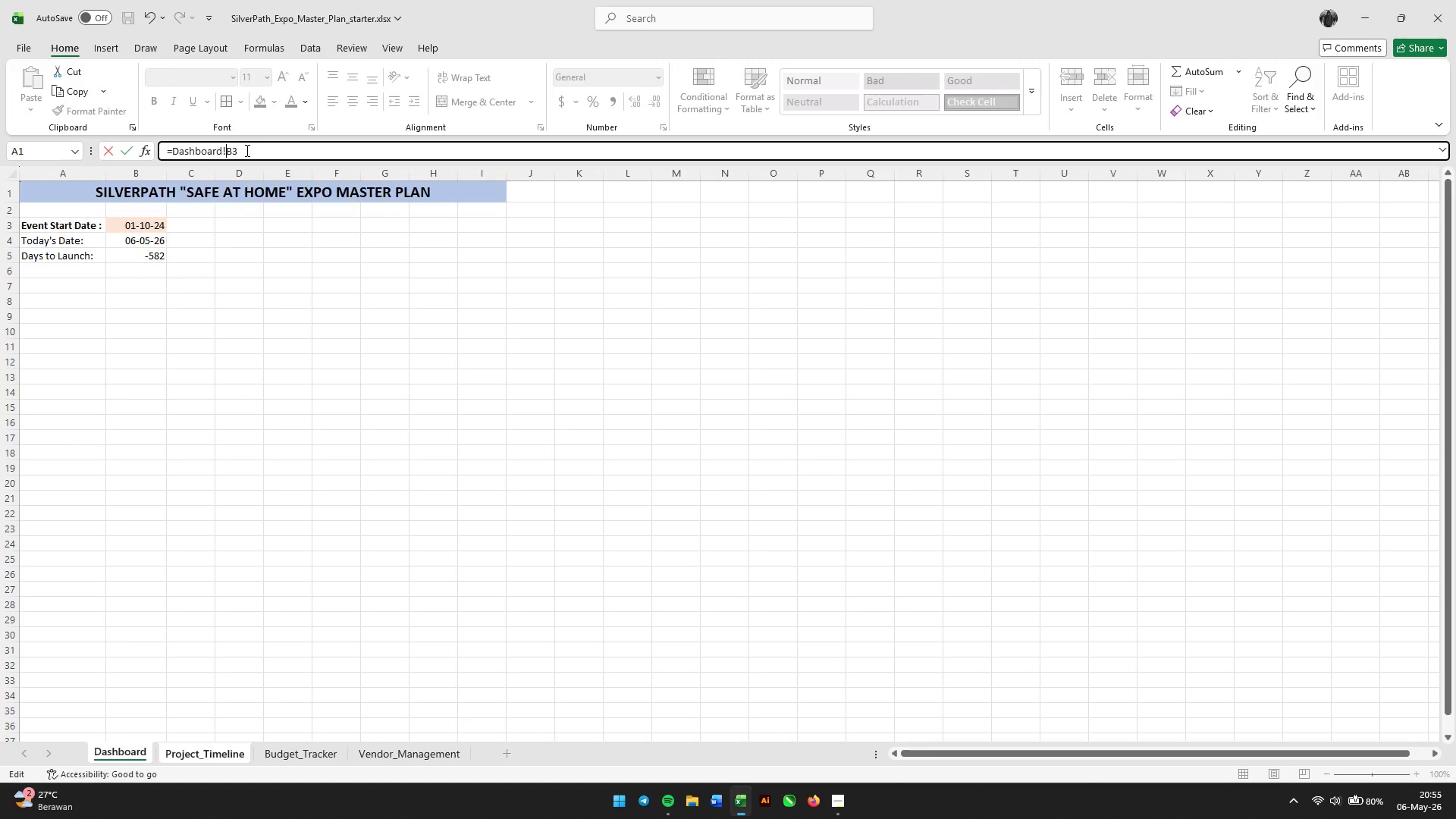 
key(Shift+4)
 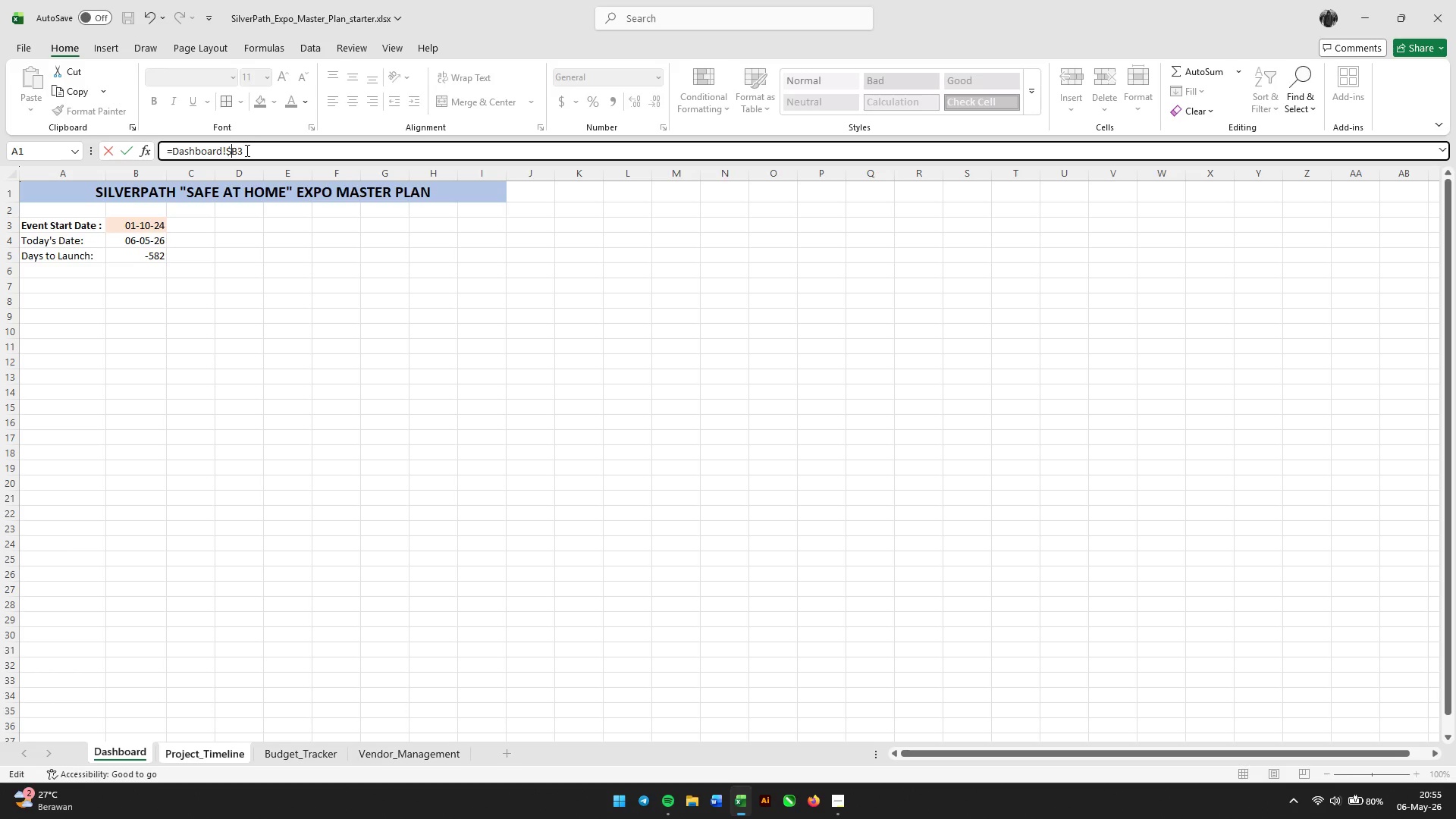 
key(ArrowRight)
 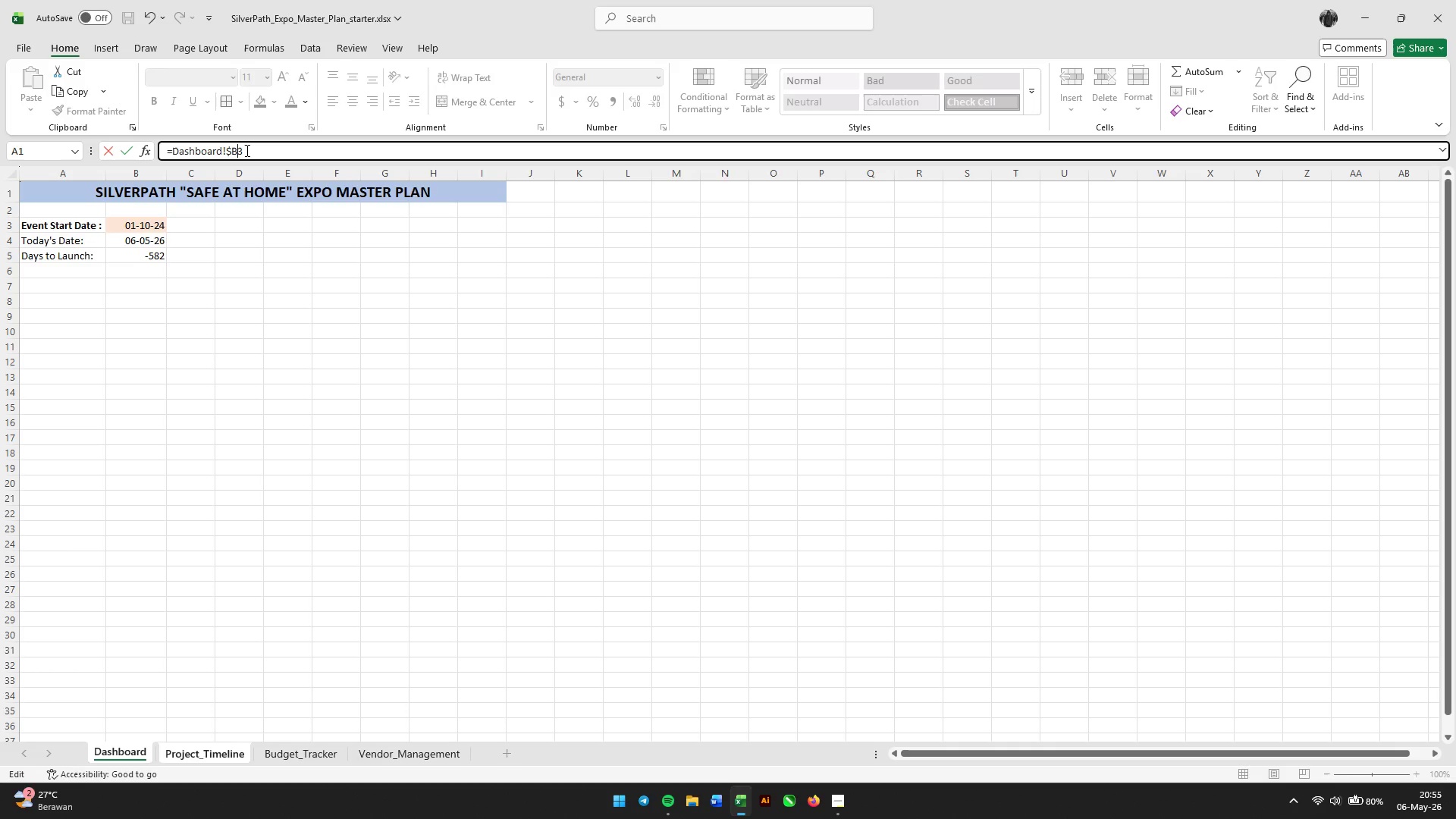 
key(Shift+4)
 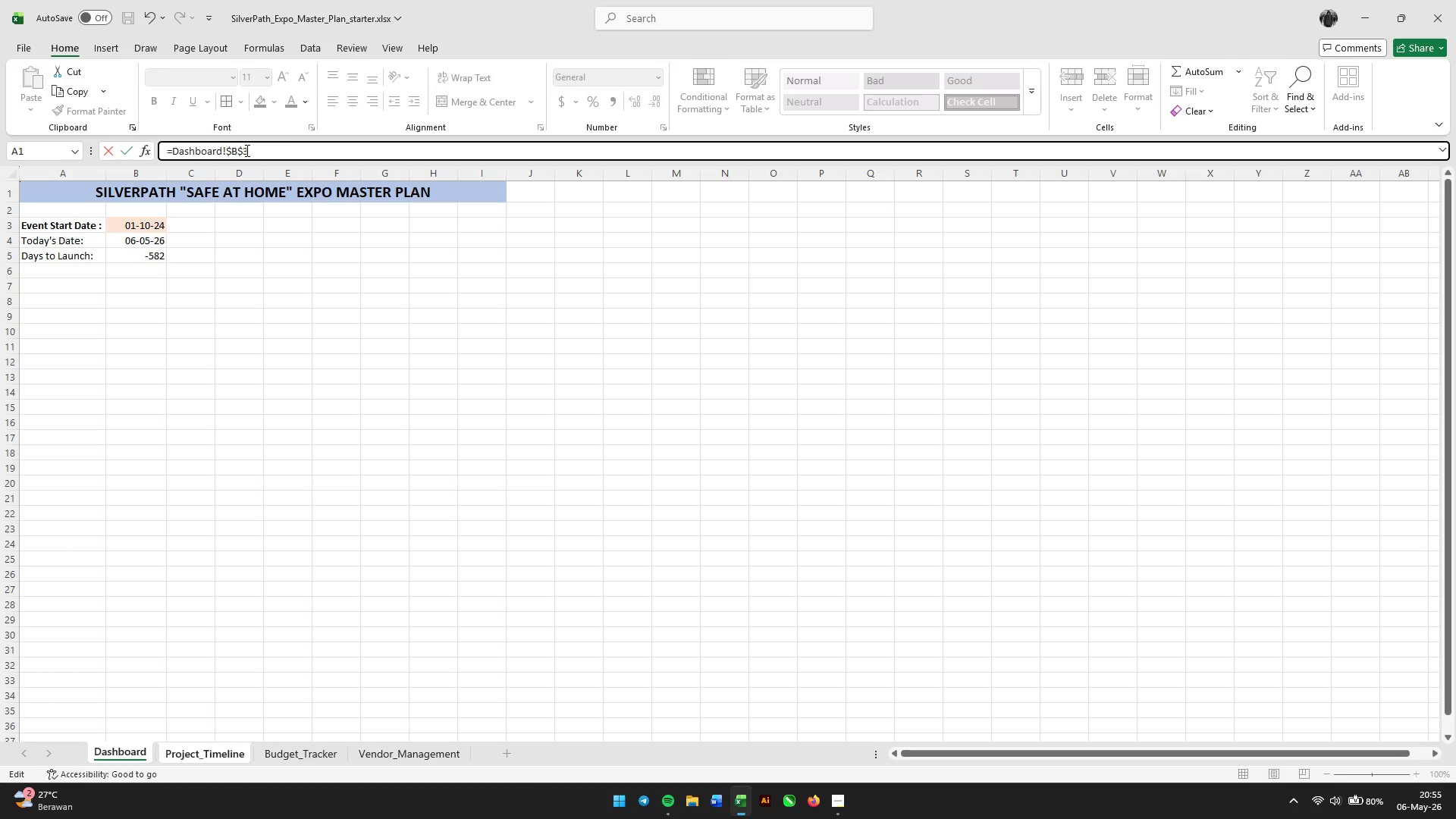 
key(ArrowRight)
 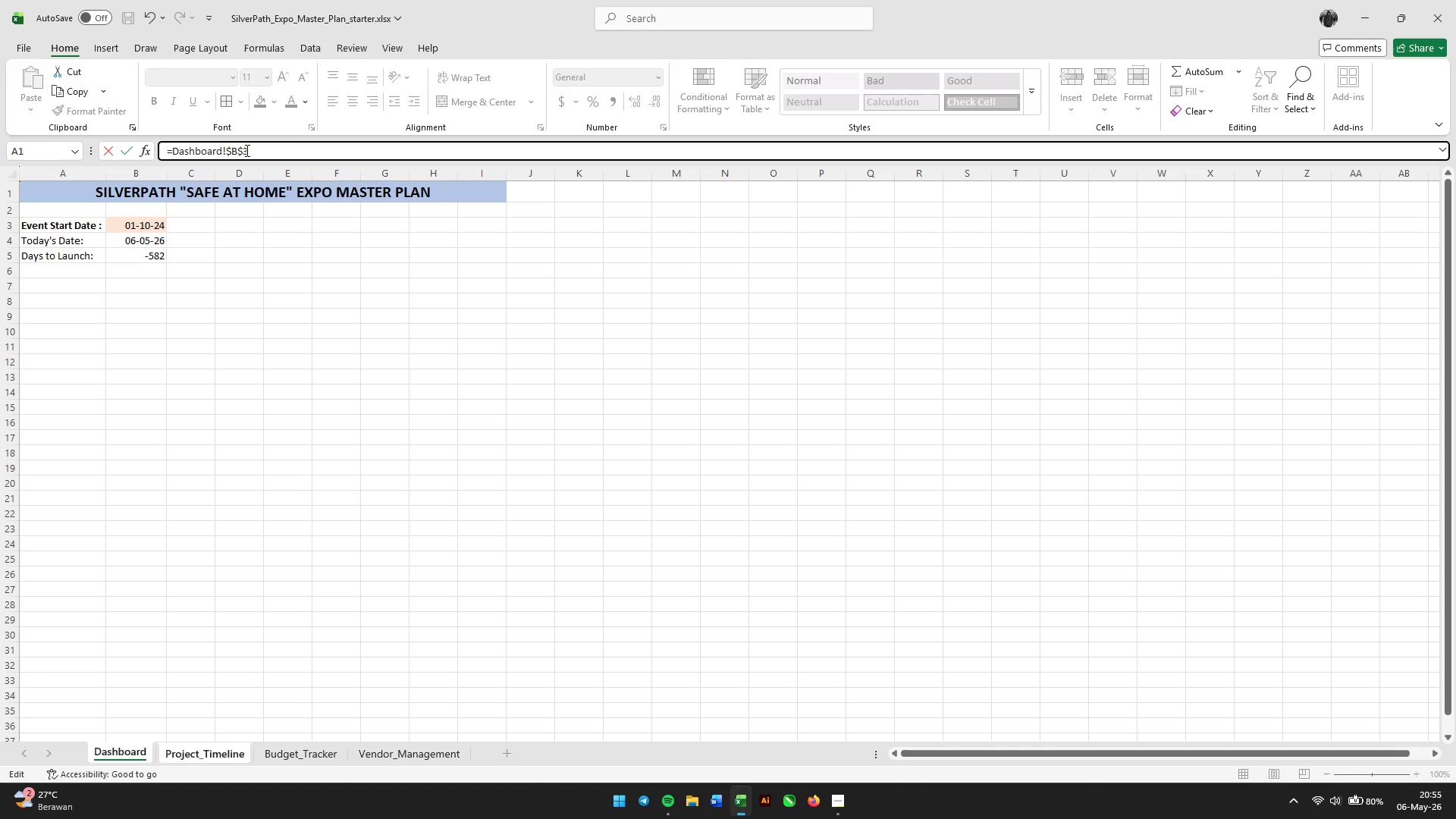 
key(ArrowRight)
 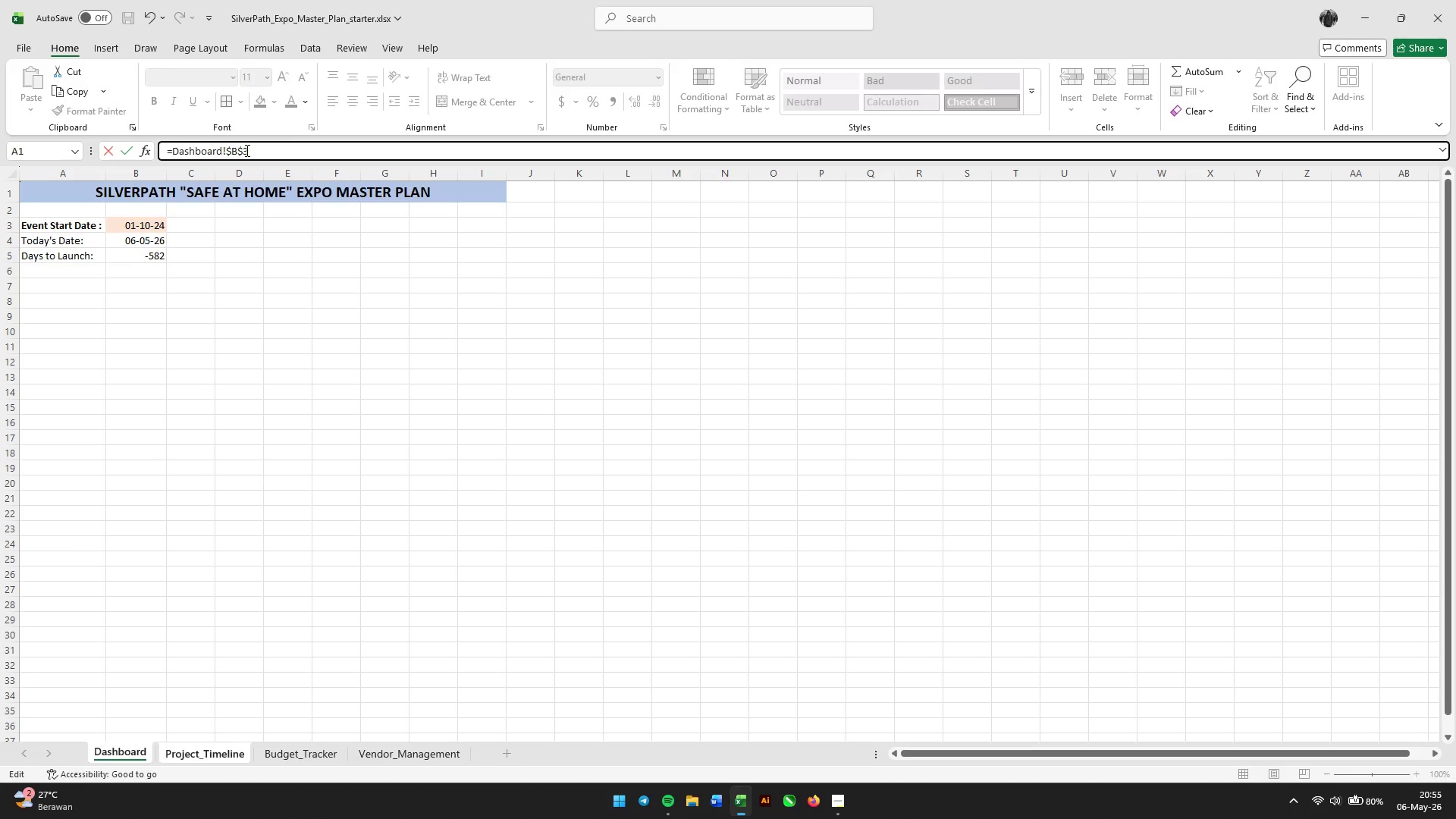 
key(Minus)
 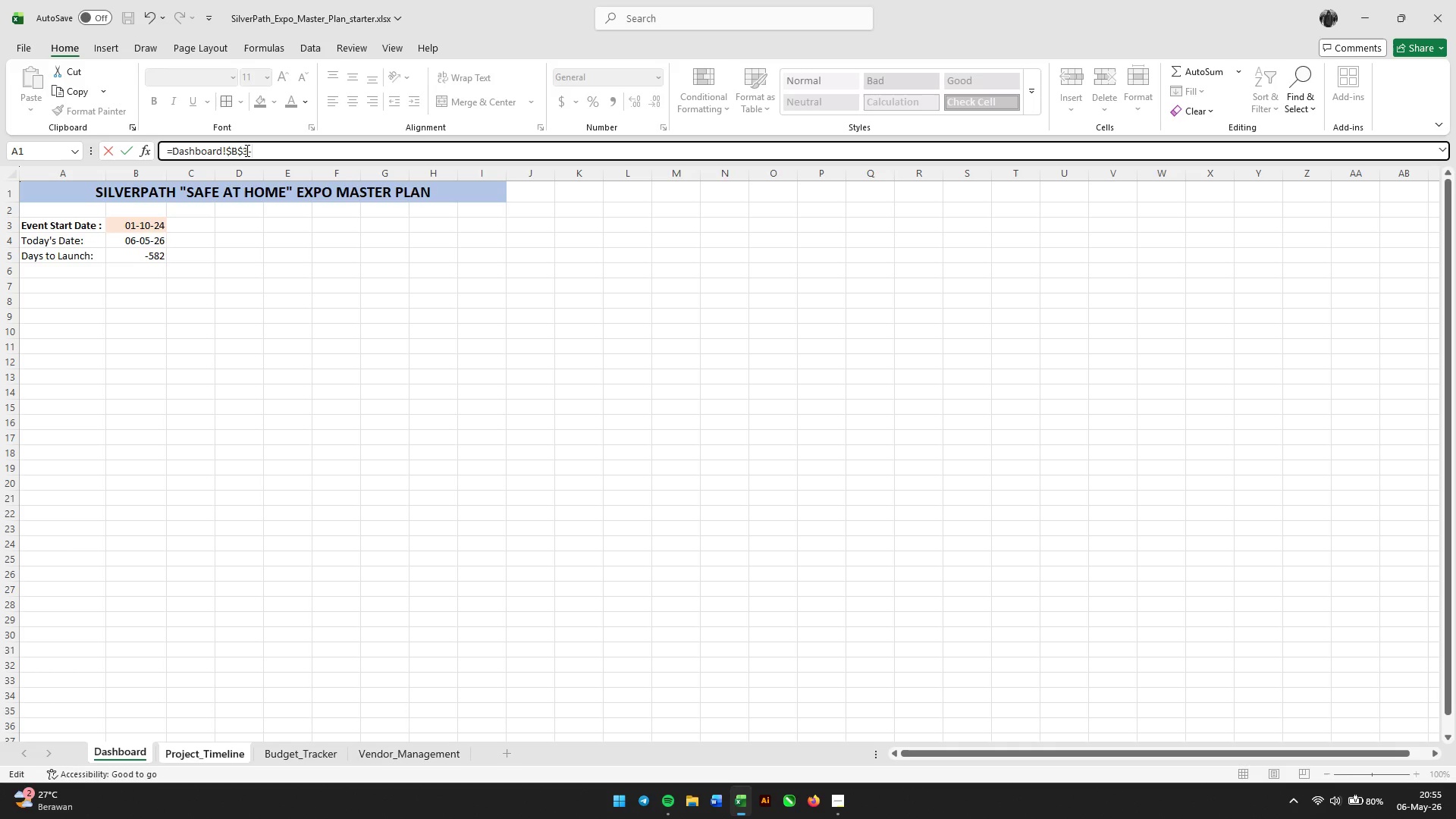 
key(Numpad1)
 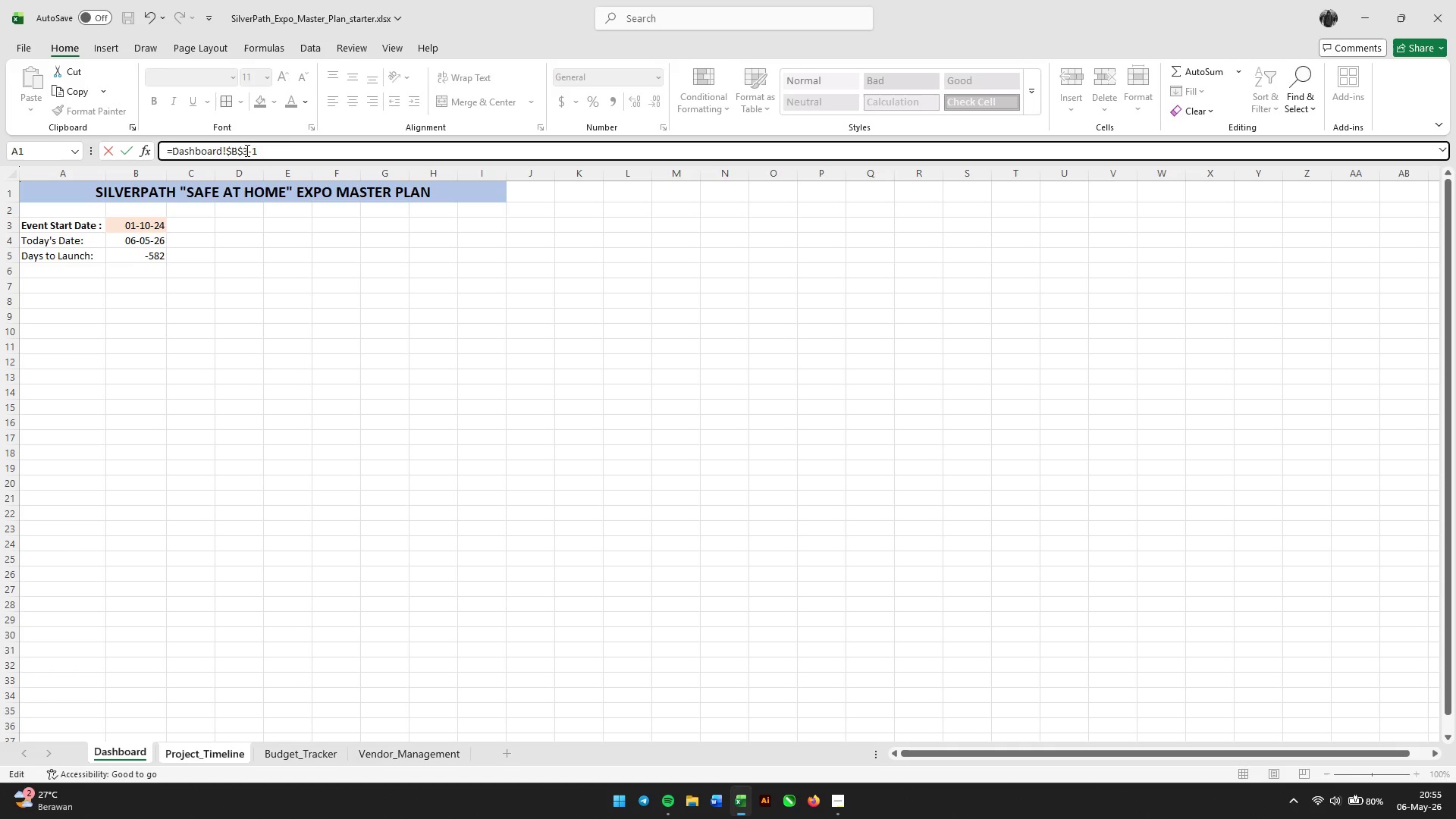 
key(Numpad6)
 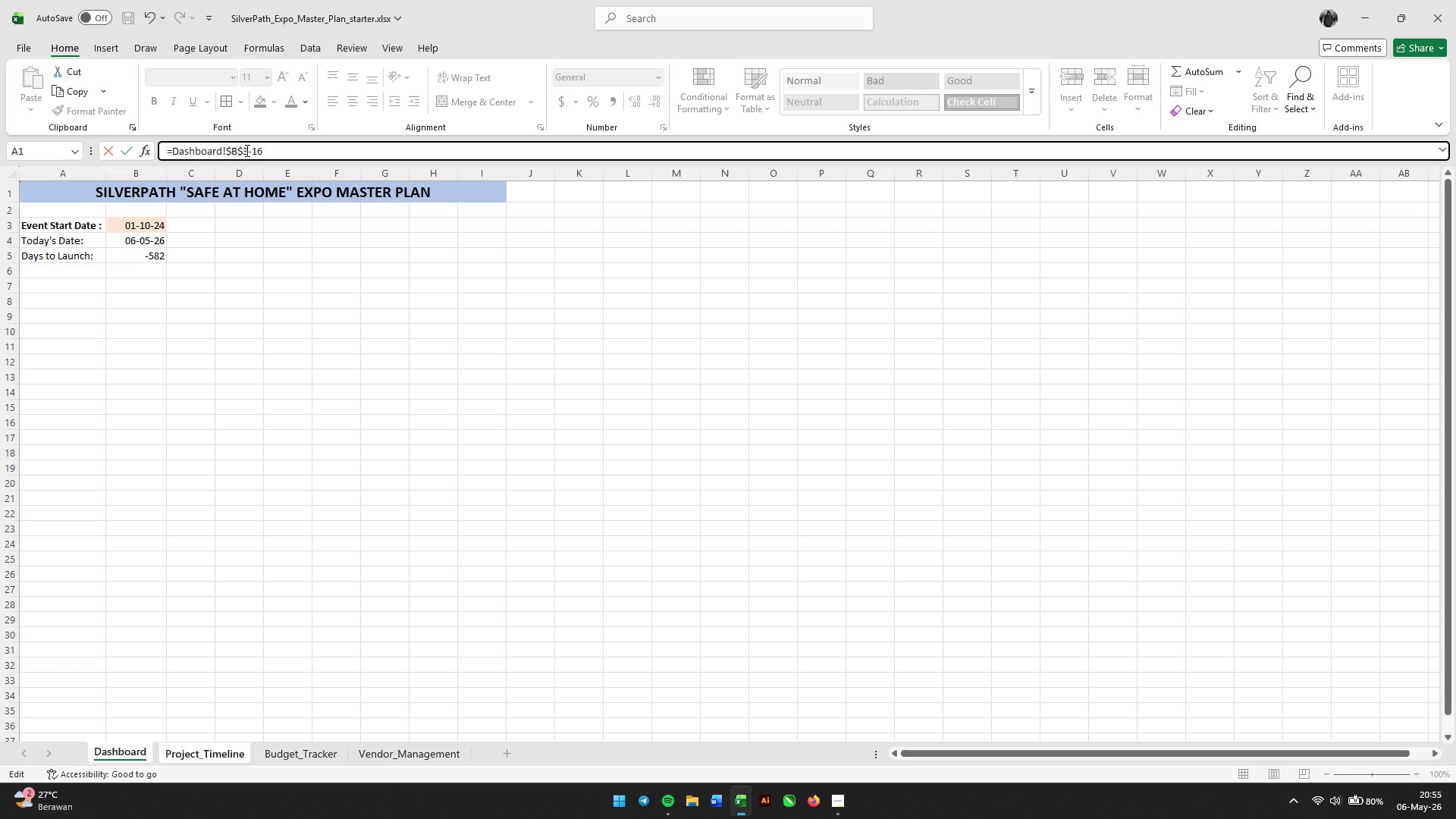 
key(Numpad8)
 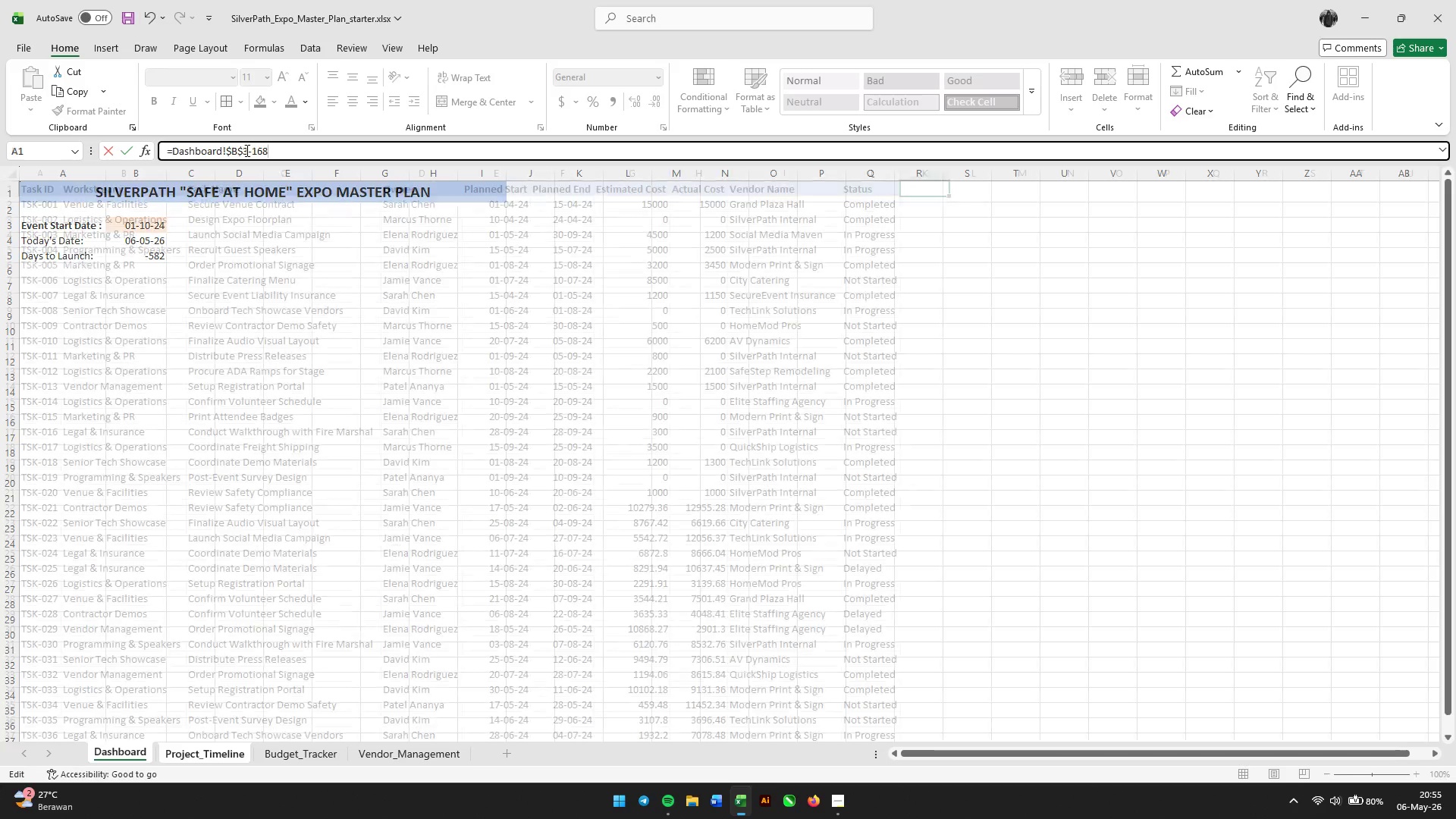 
key(Enter)
 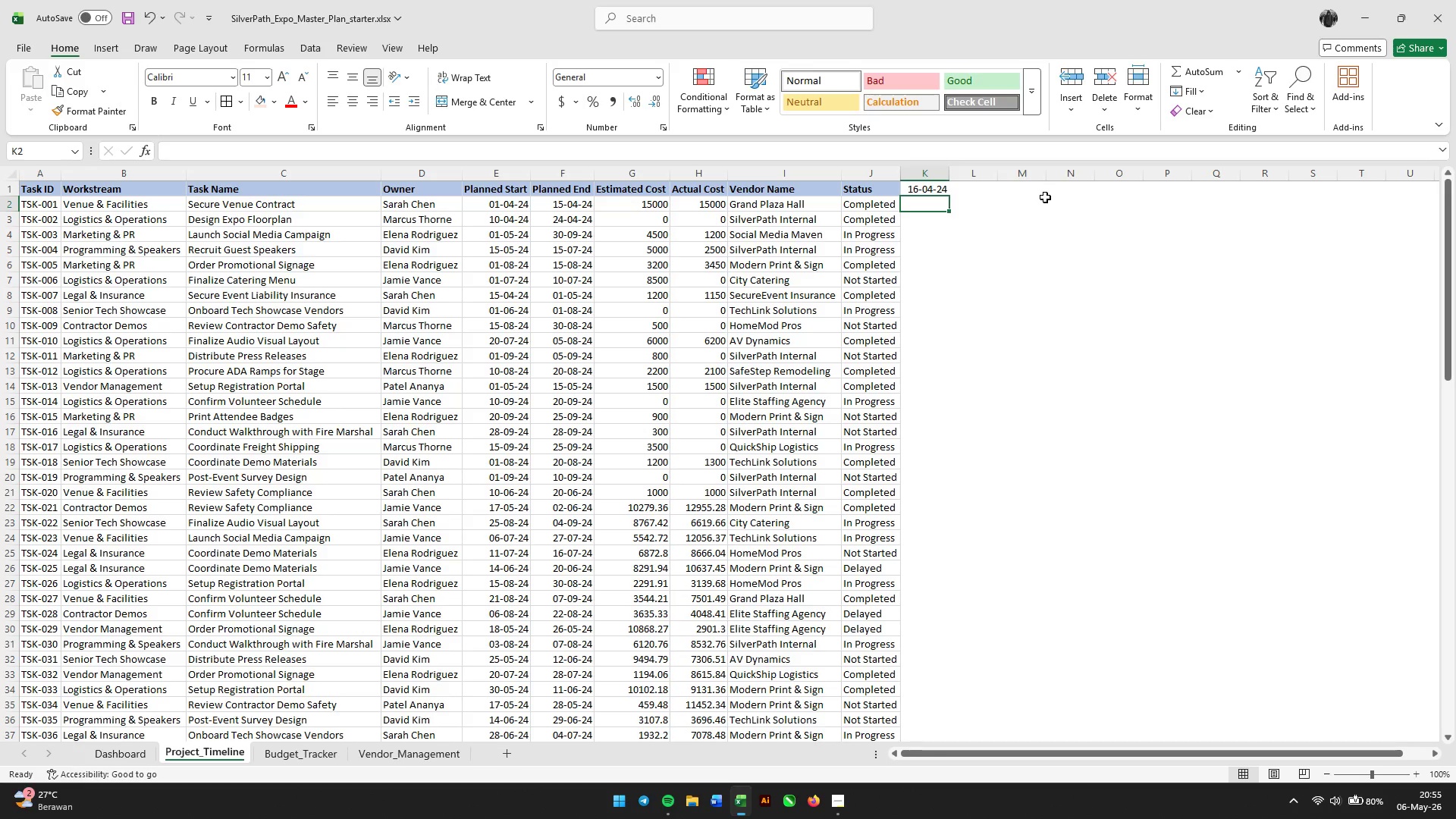 
wait(9.98)
 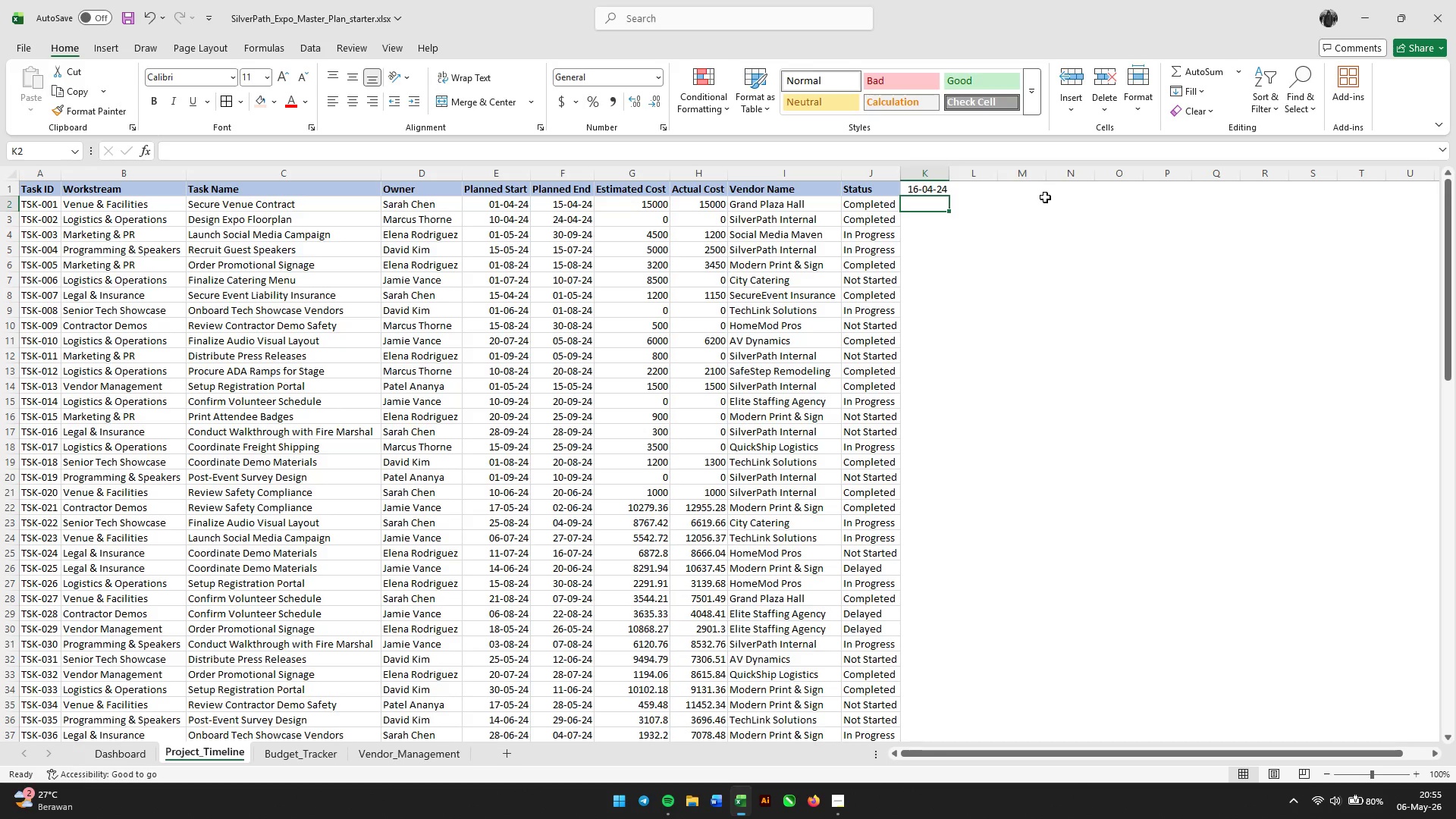 
left_click([978, 184])
 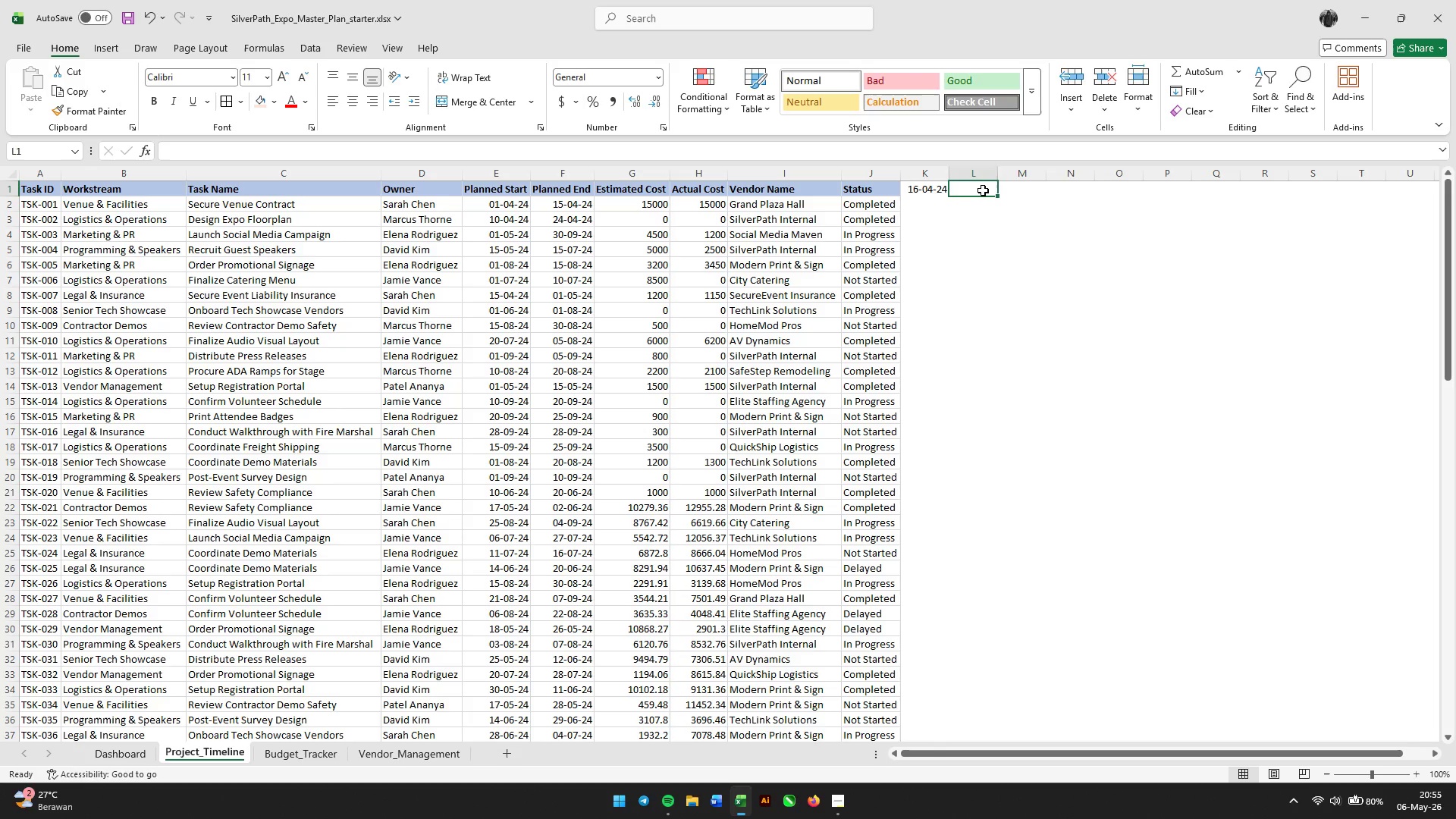 
key(Equal)
 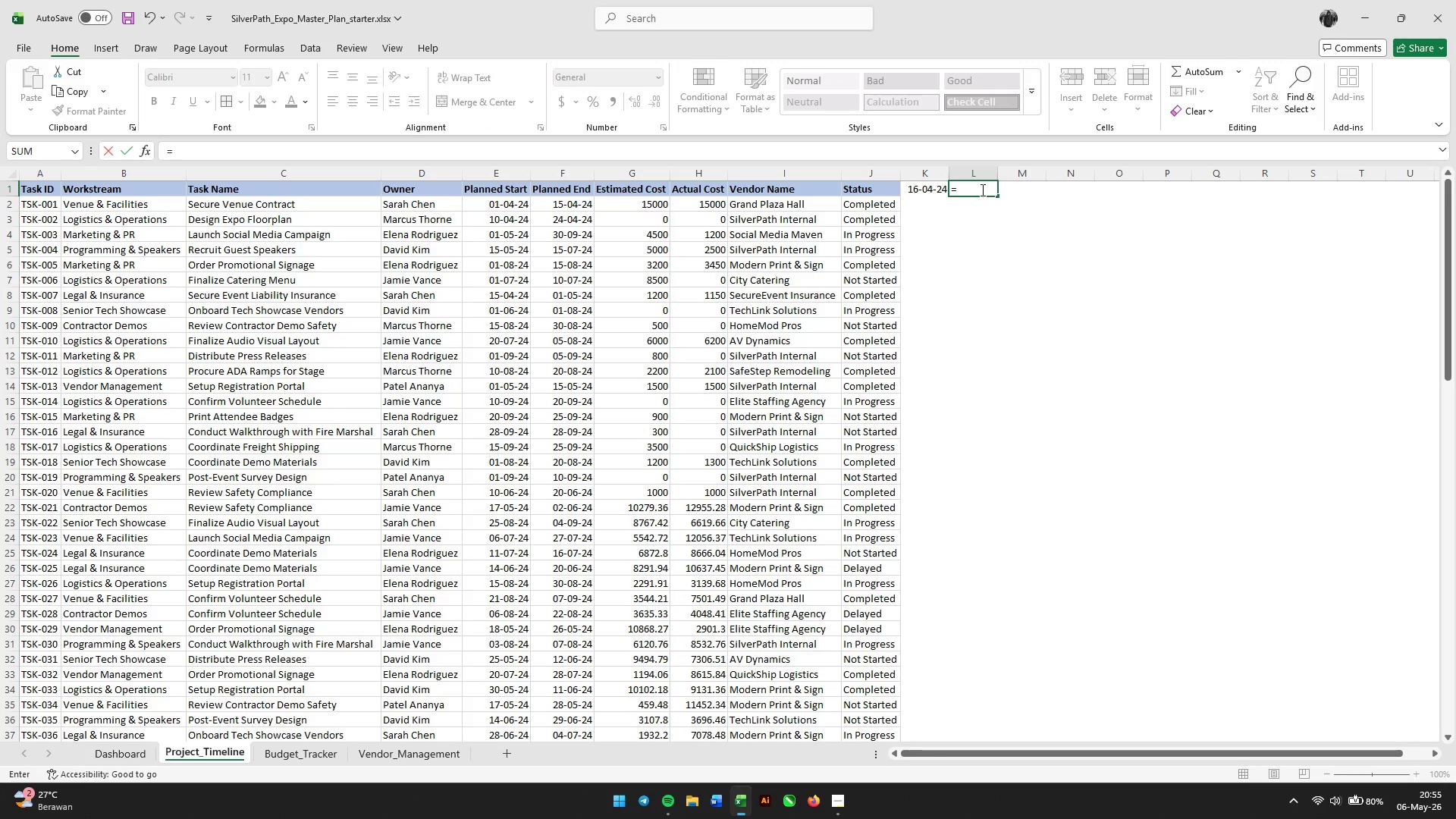 
key(ArrowLeft)
 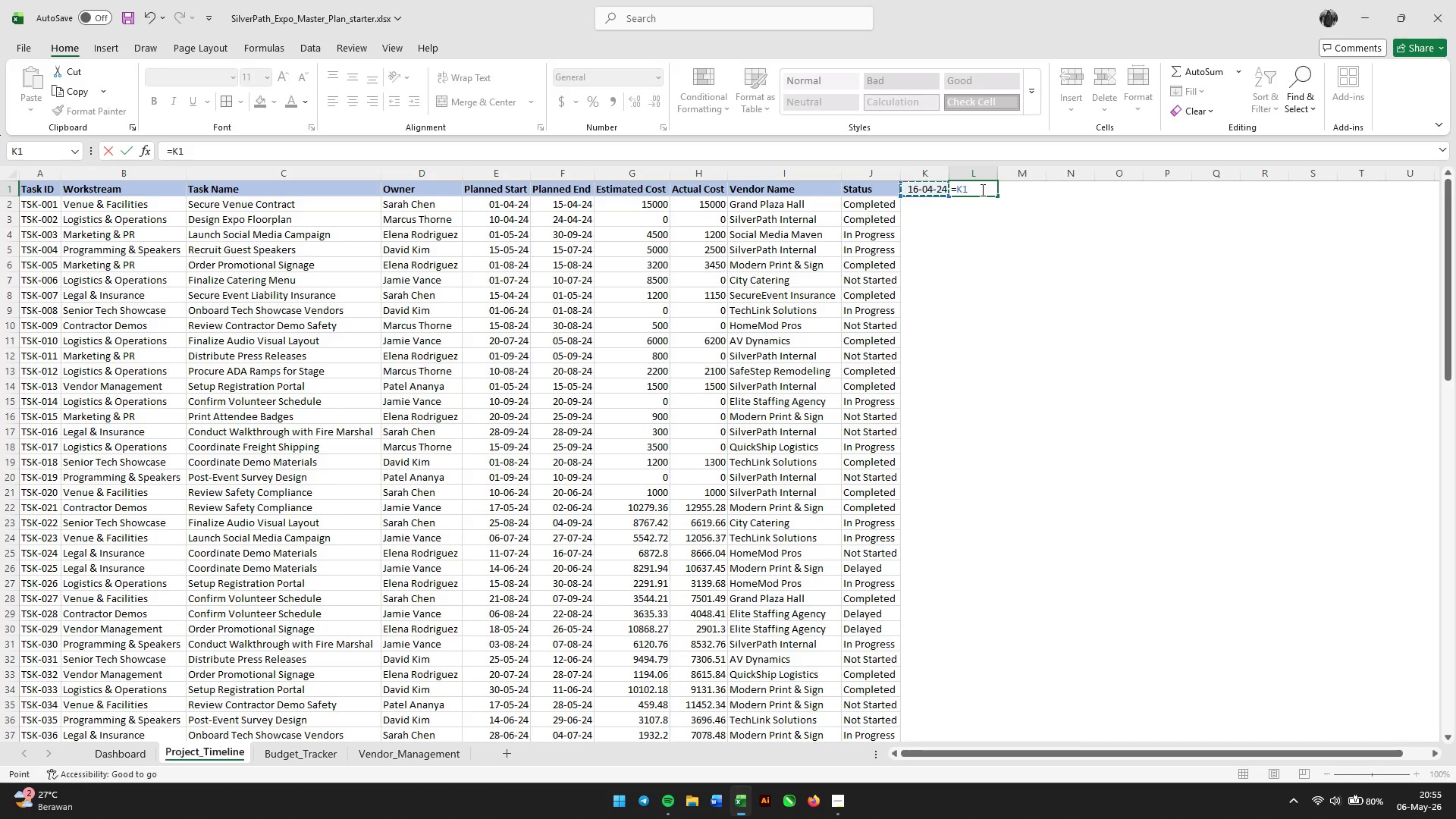 
key(NumpadAdd)
 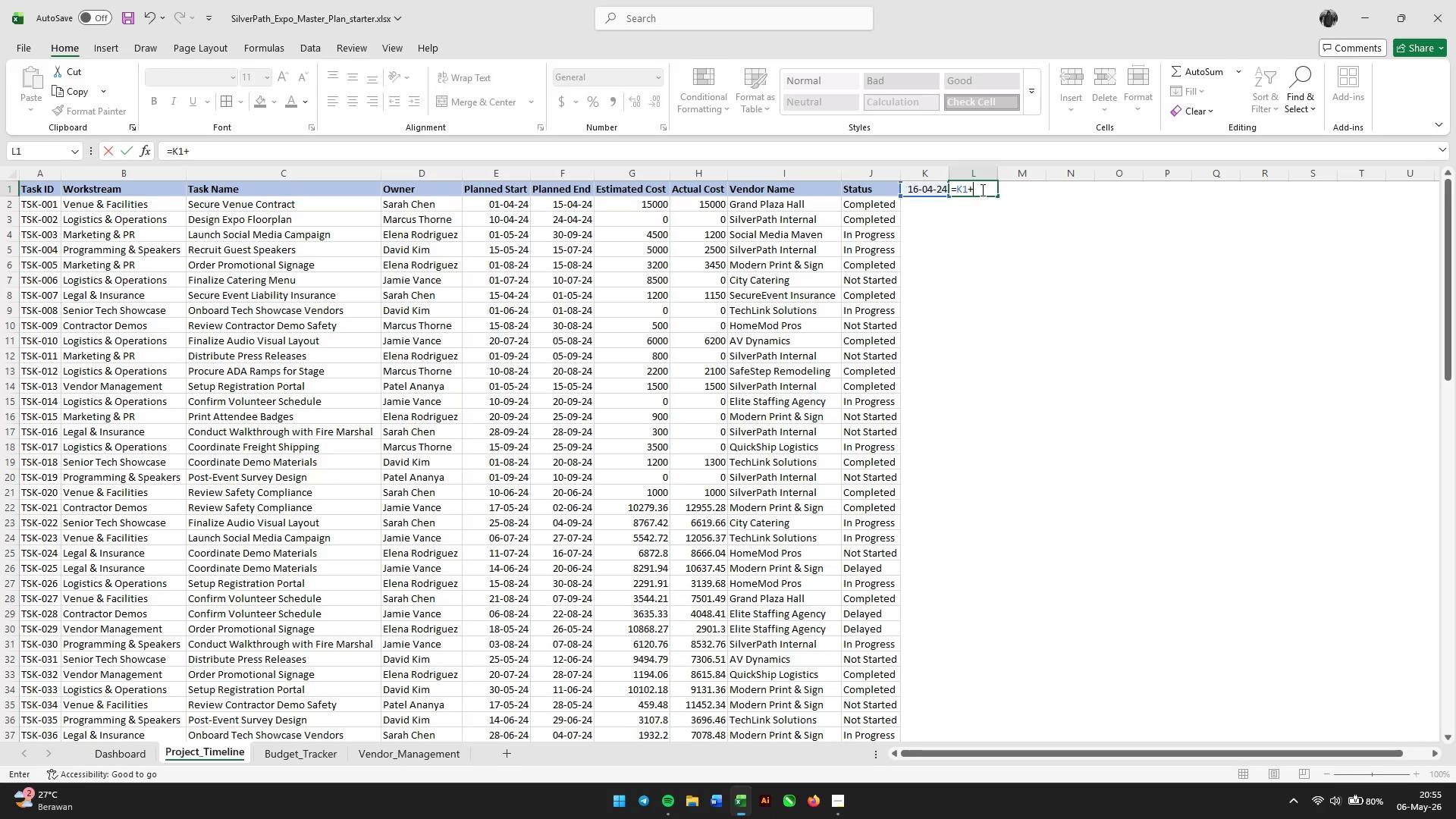 
key(Numpad7)
 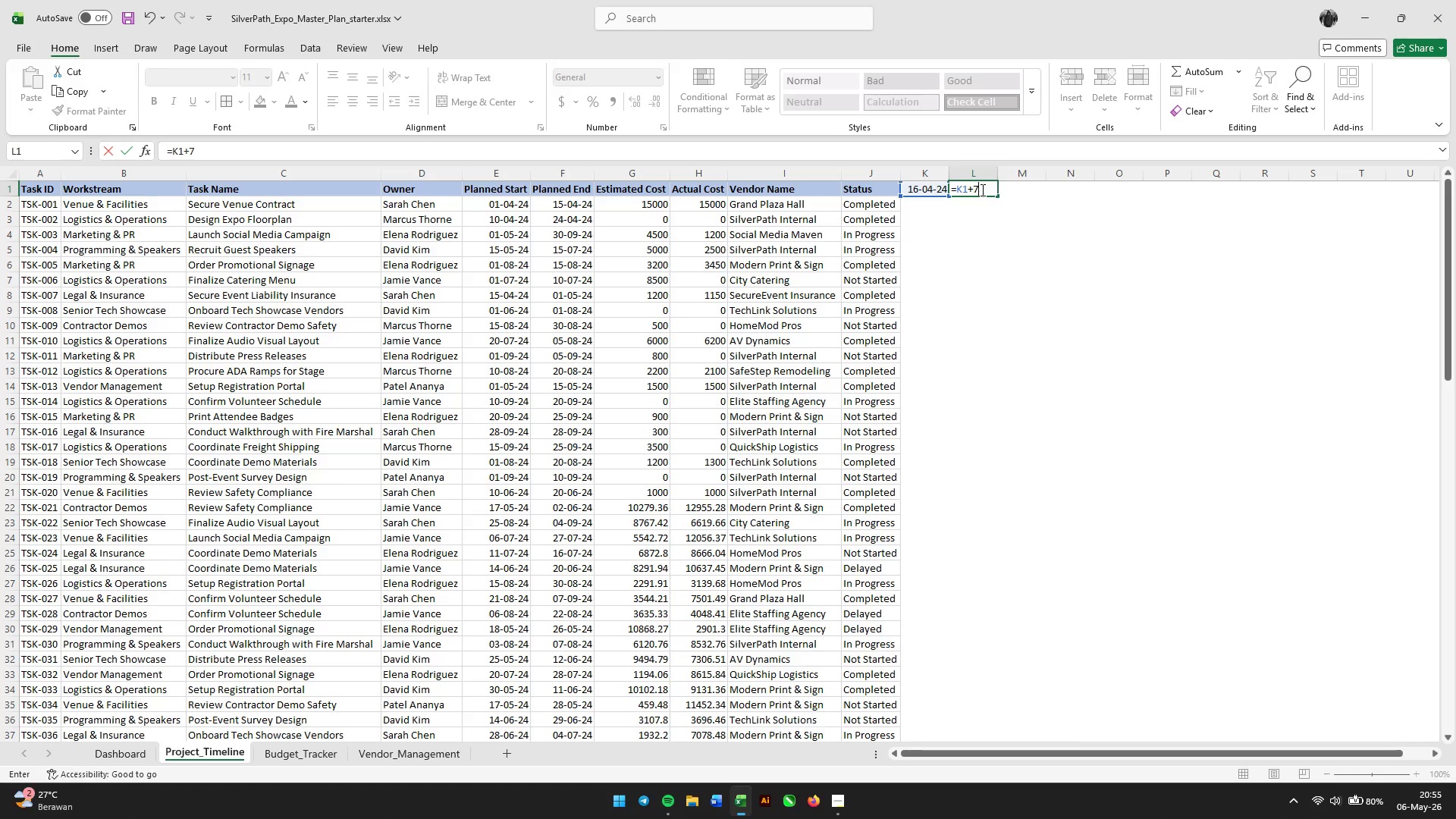 
key(Enter)
 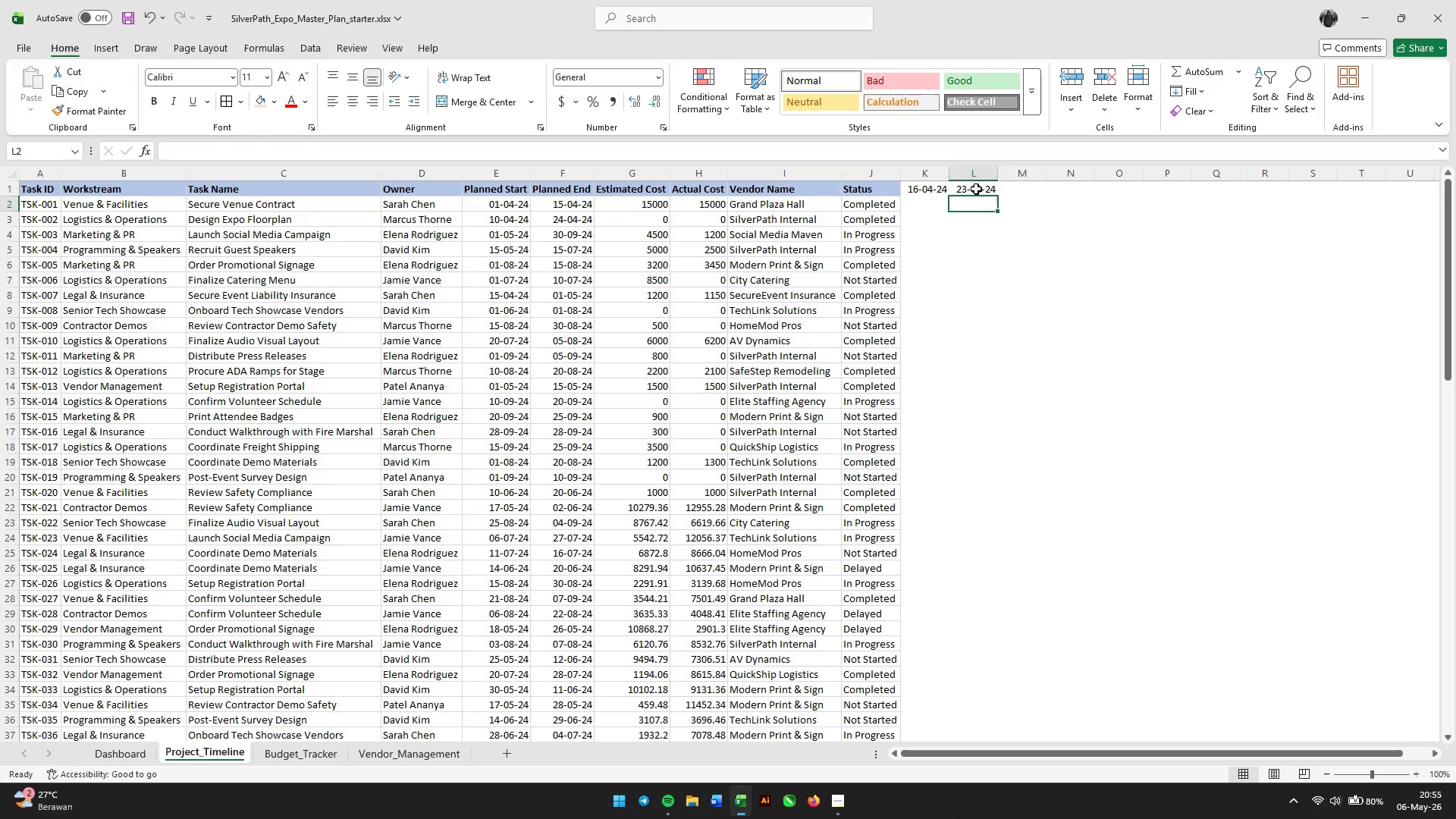 
left_click([976, 189])
 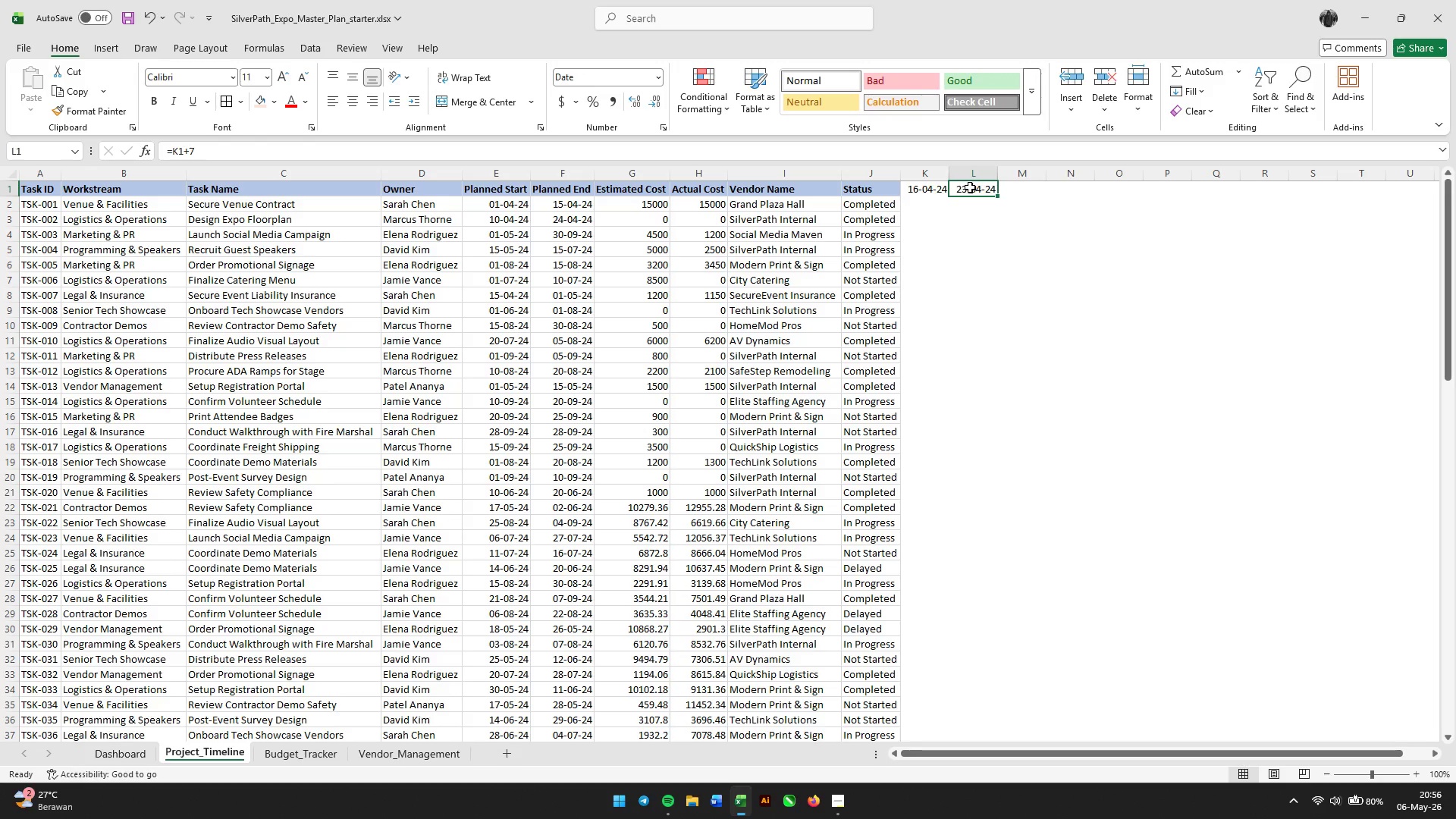 
wait(9.27)
 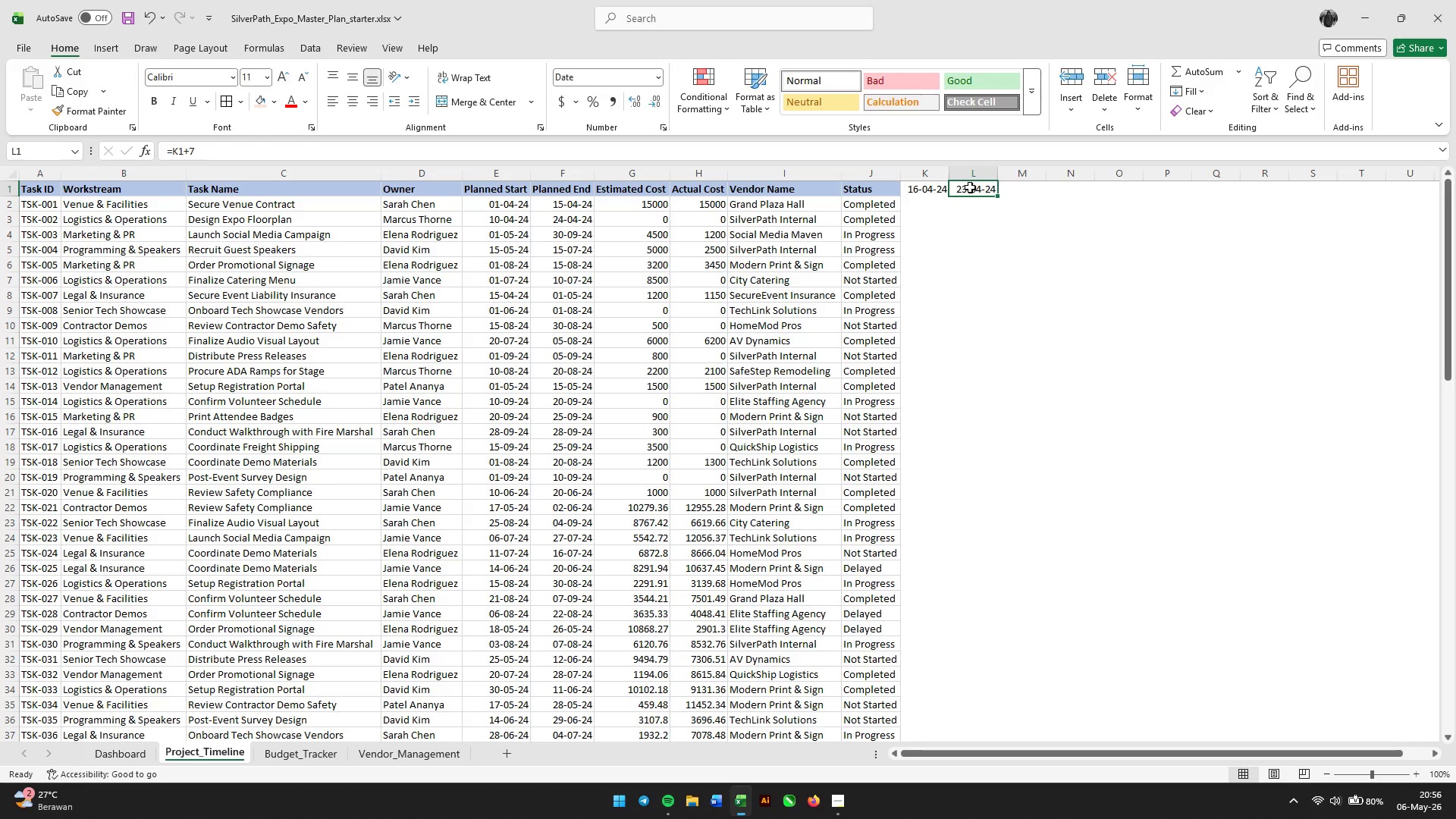 
left_click_drag(start_coordinate=[996, 198], to_coordinate=[1272, 189])
 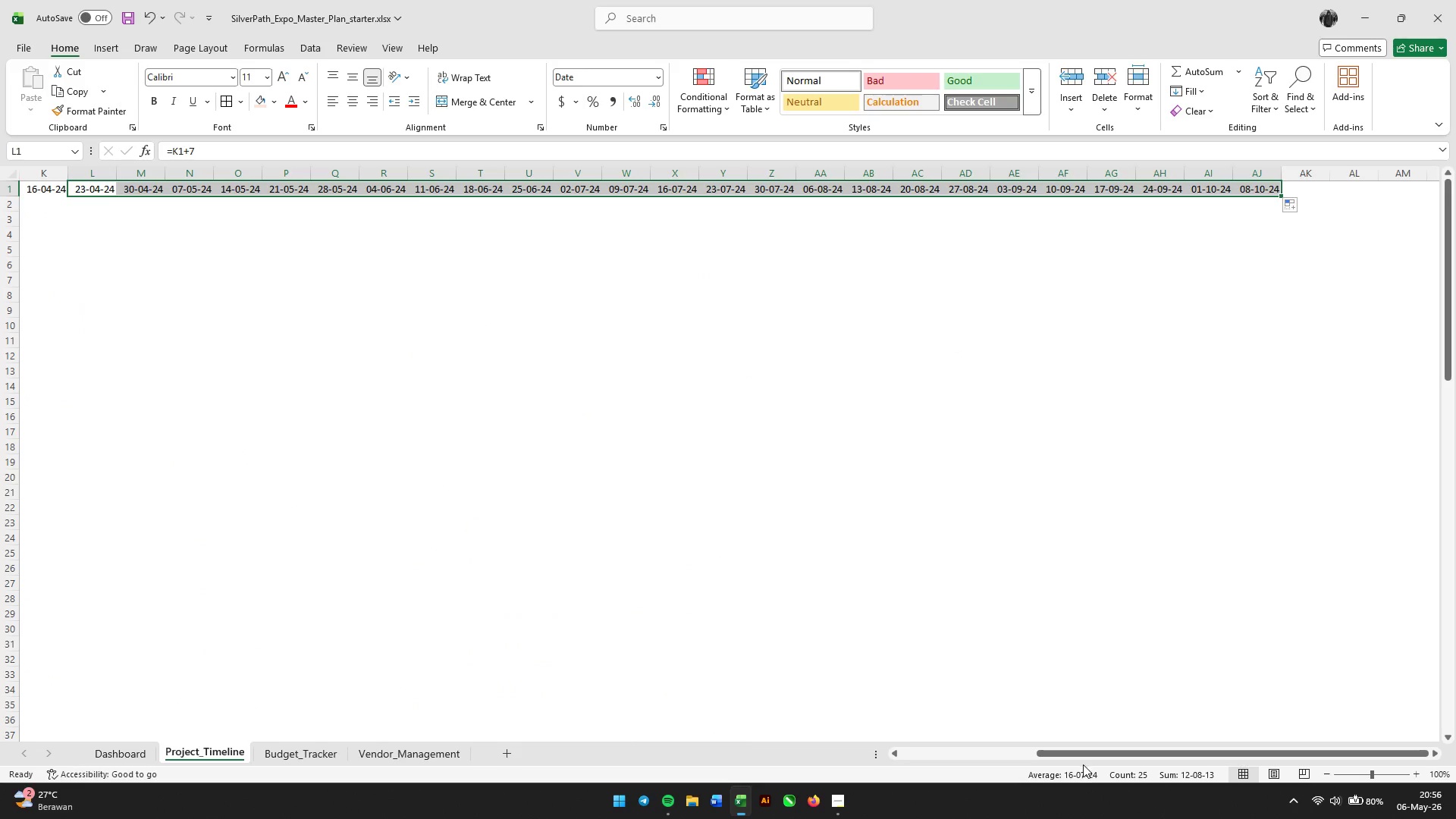 
left_click_drag(start_coordinate=[1092, 756], to_coordinate=[918, 741])
 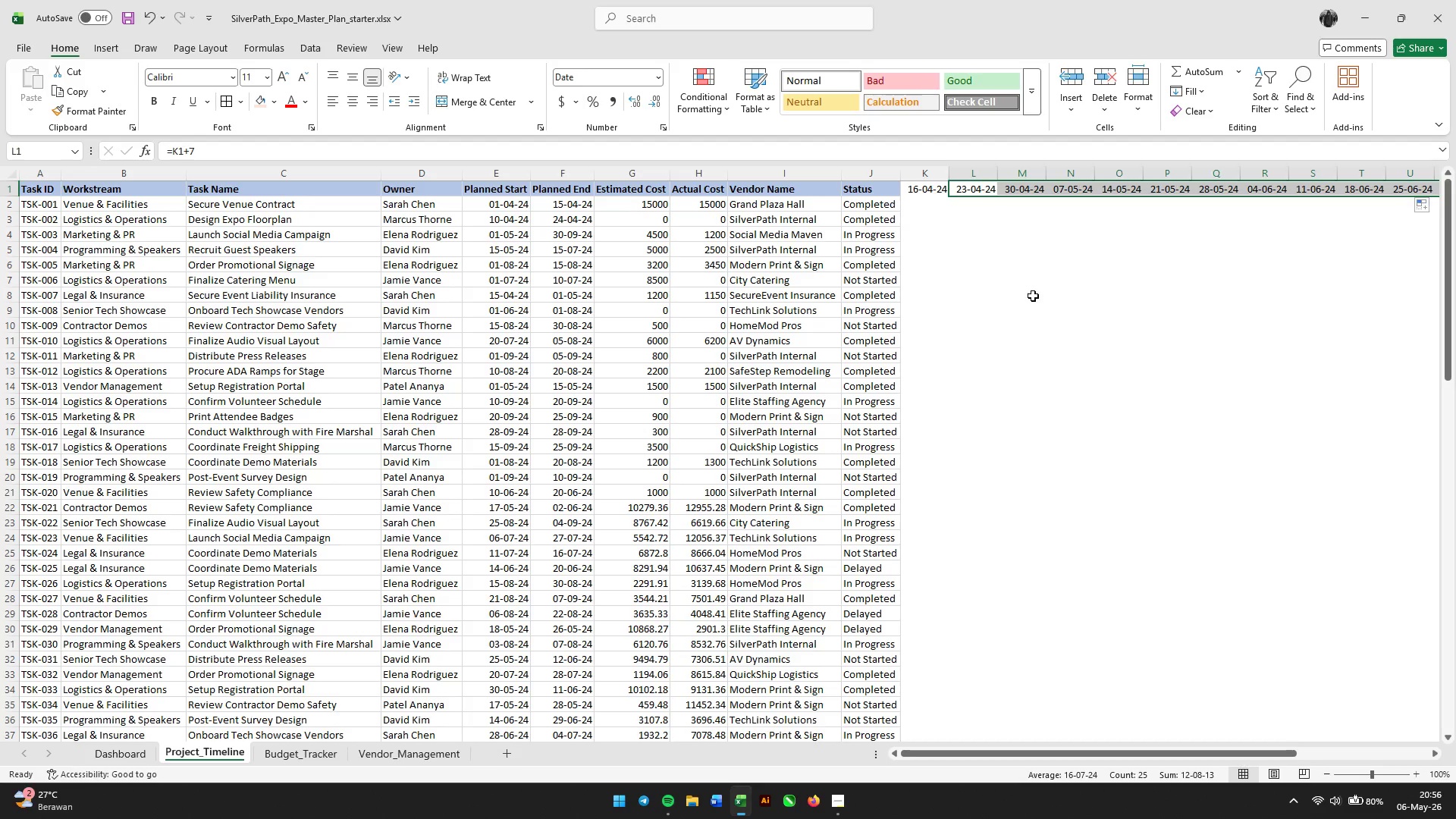 
left_click([1031, 288])
 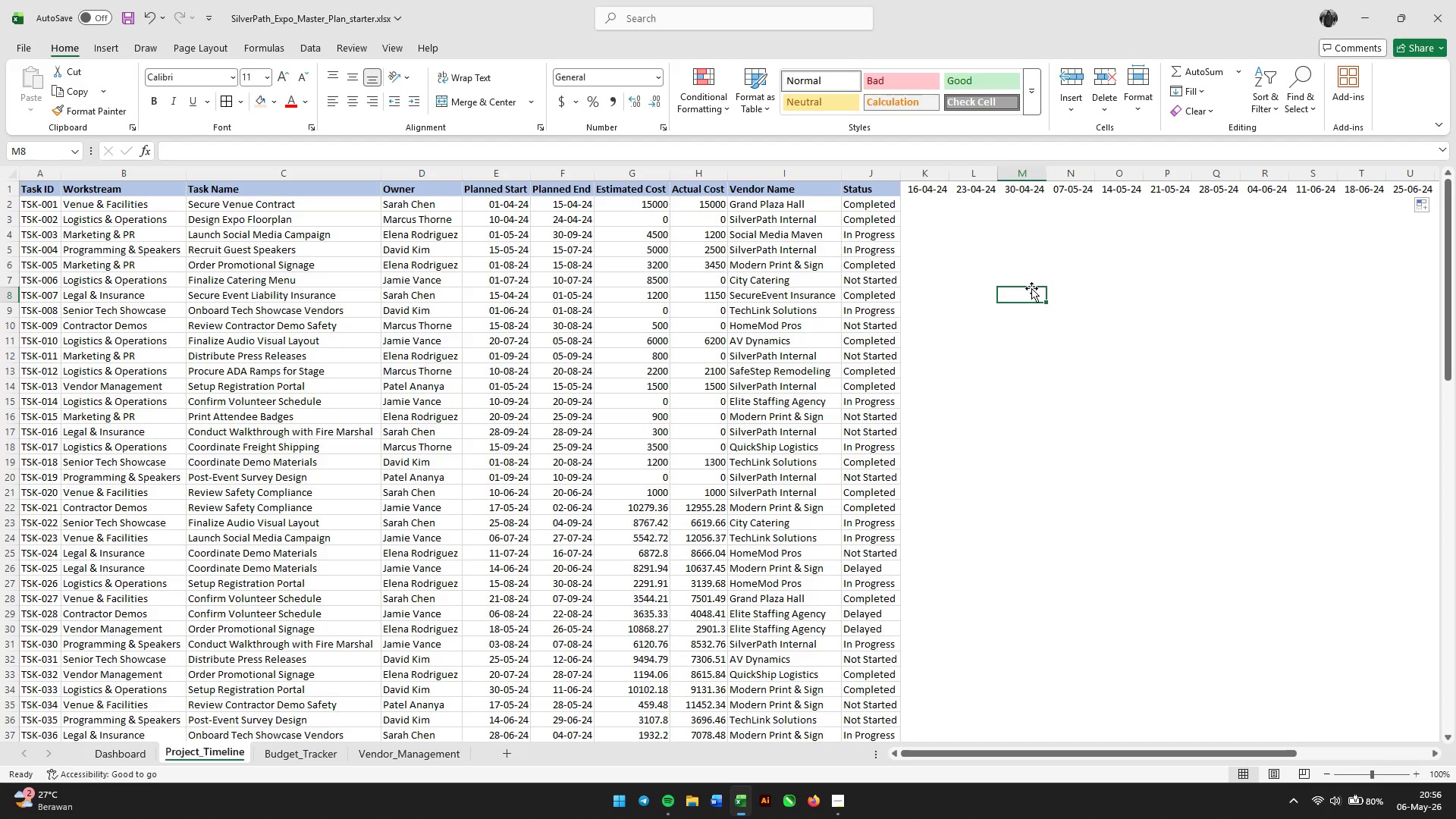 
wait(8.25)
 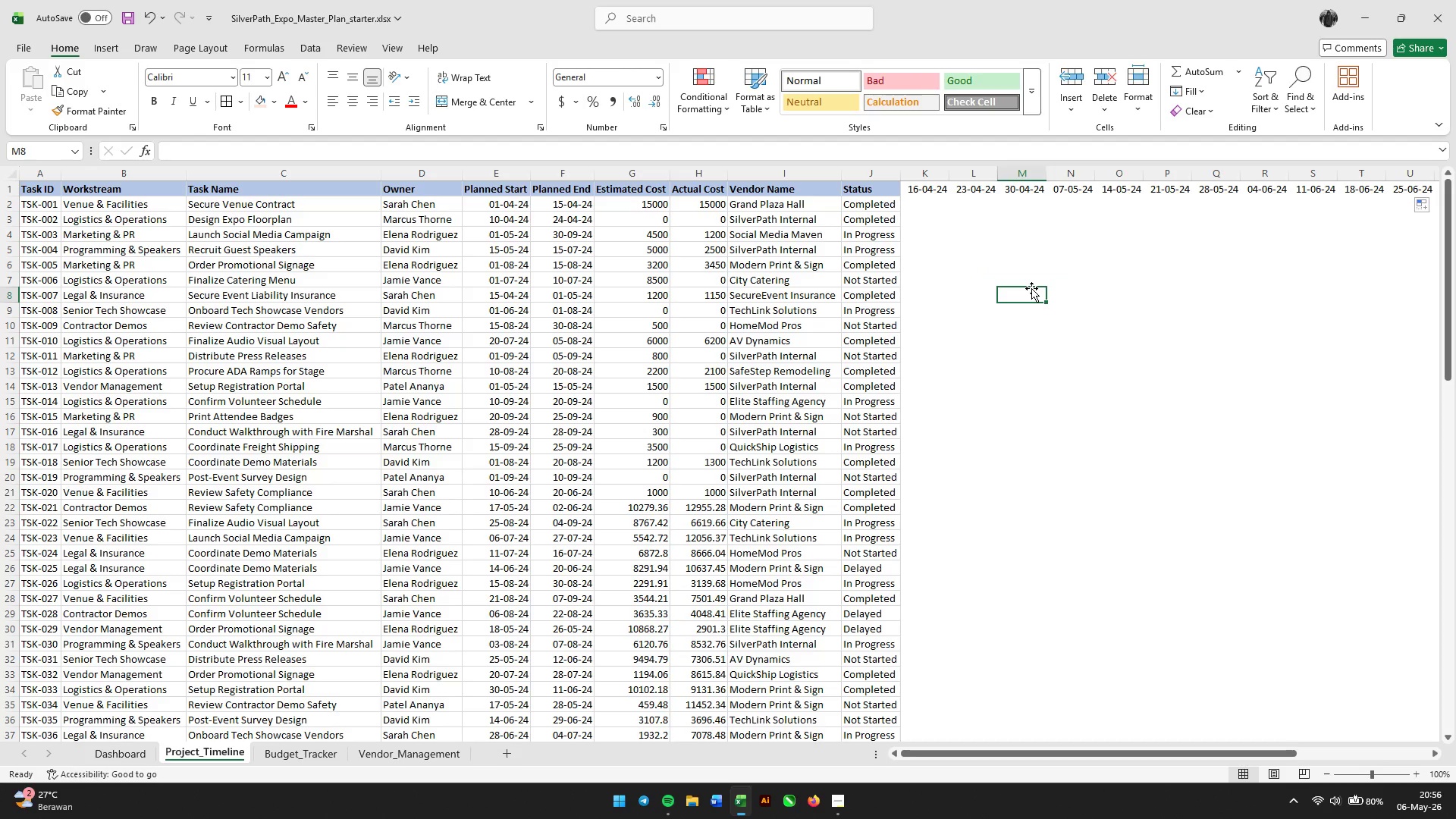 
left_click([921, 192])
 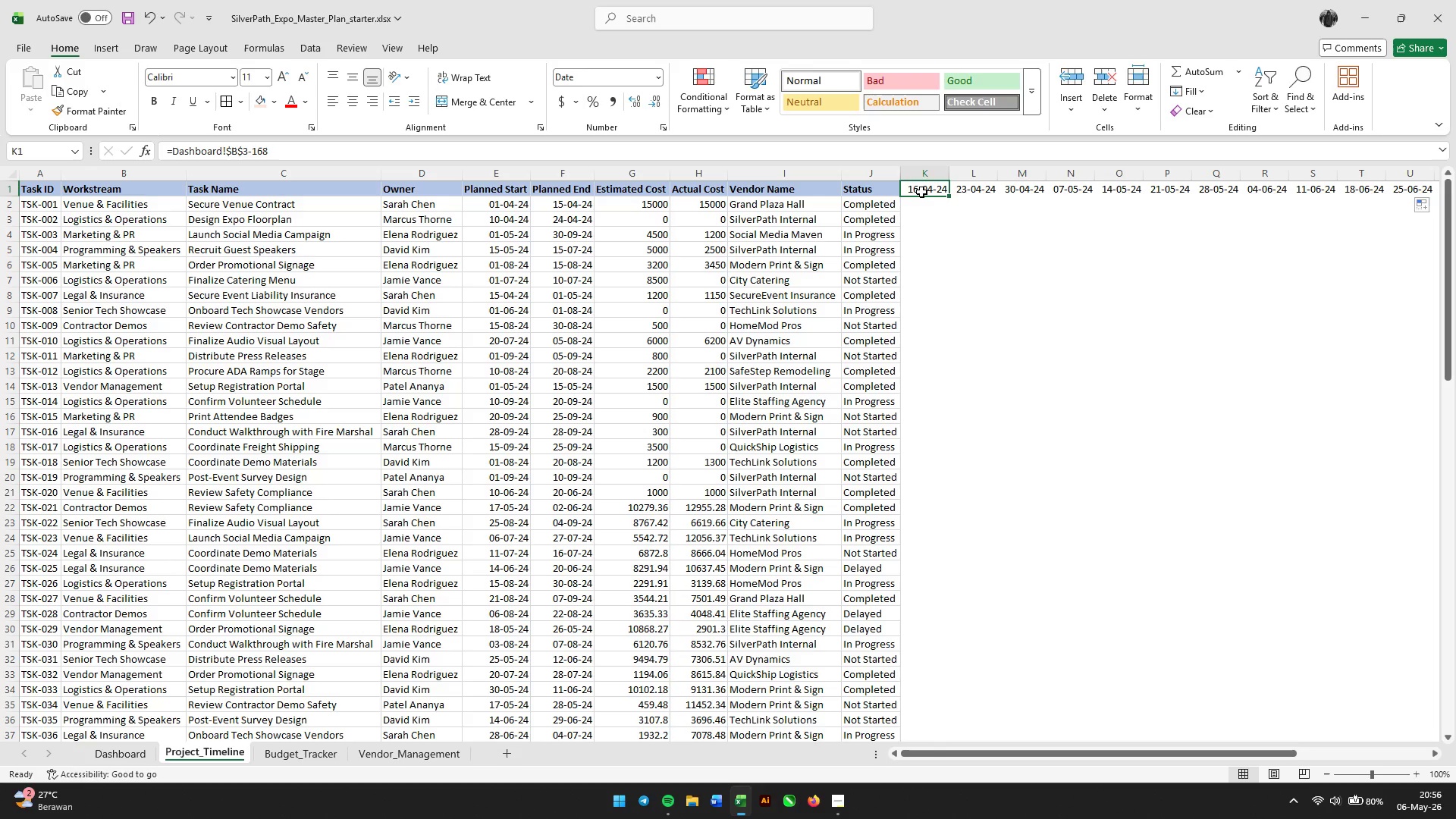 
wait(5.42)
 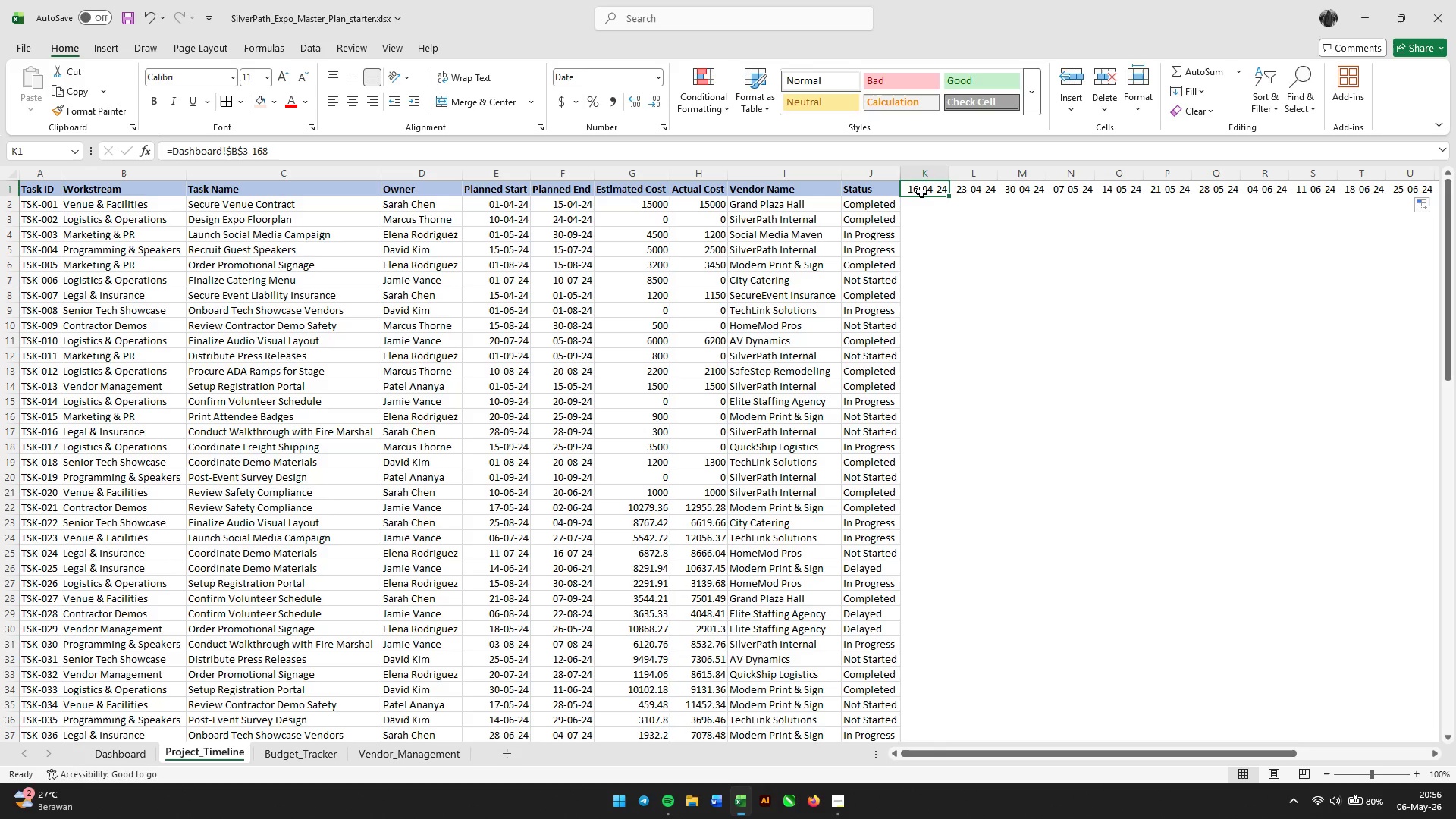 
hold_key(key=A, duration=0.66)
 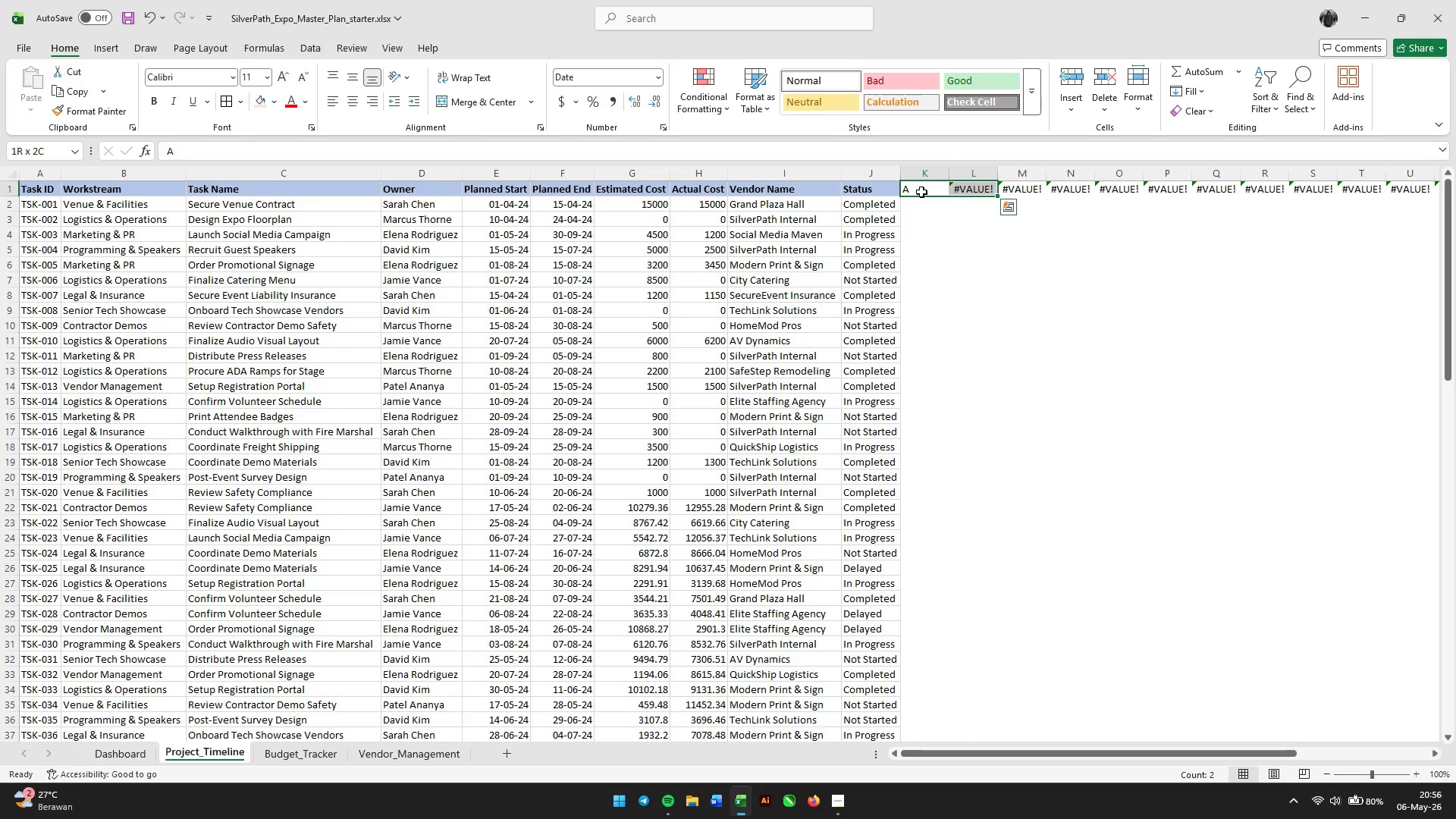 
key(Shift+ArrowRight)
 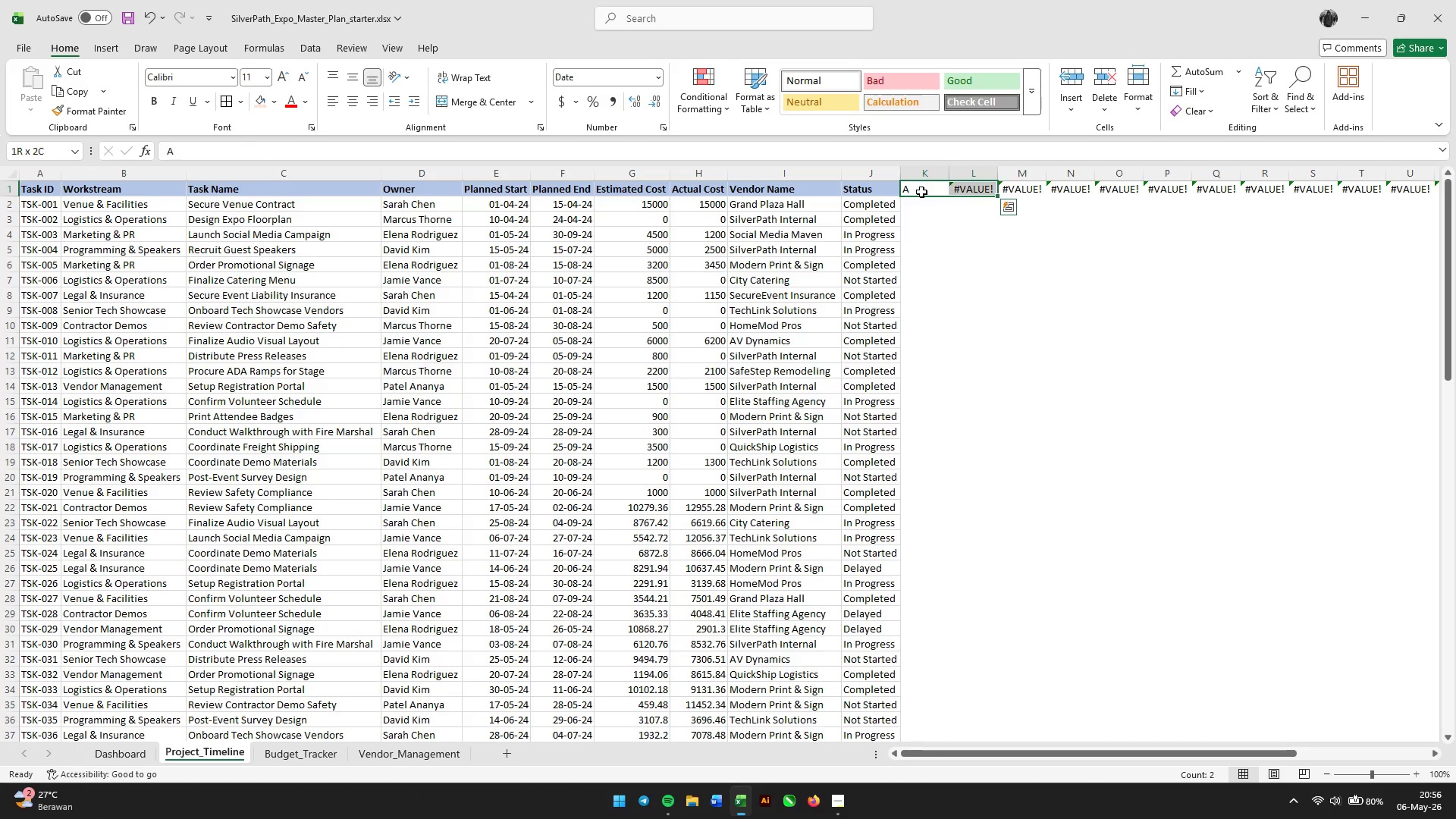 
key(Shift+ShiftLeft)
 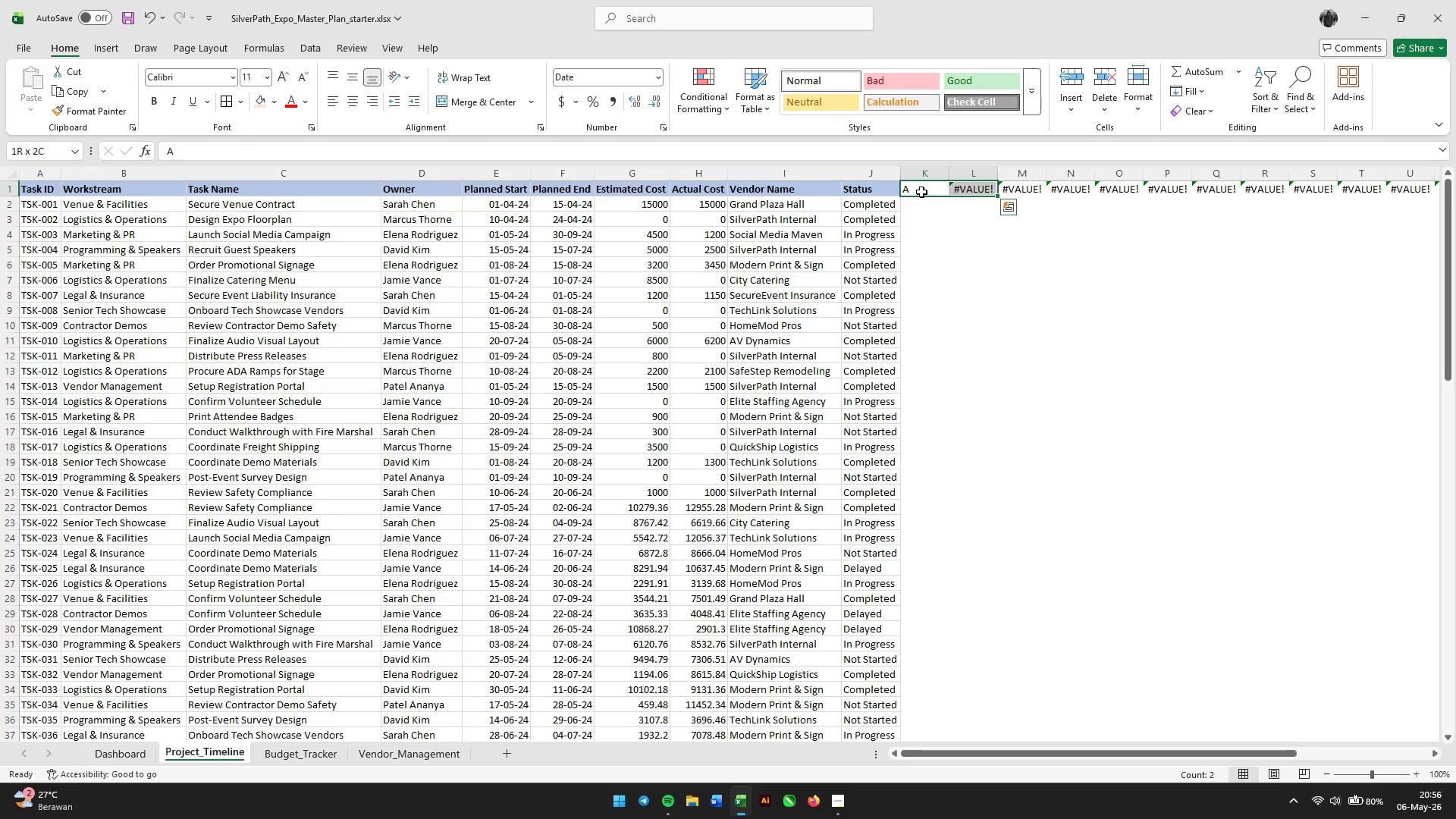 
key(Control+Z)
 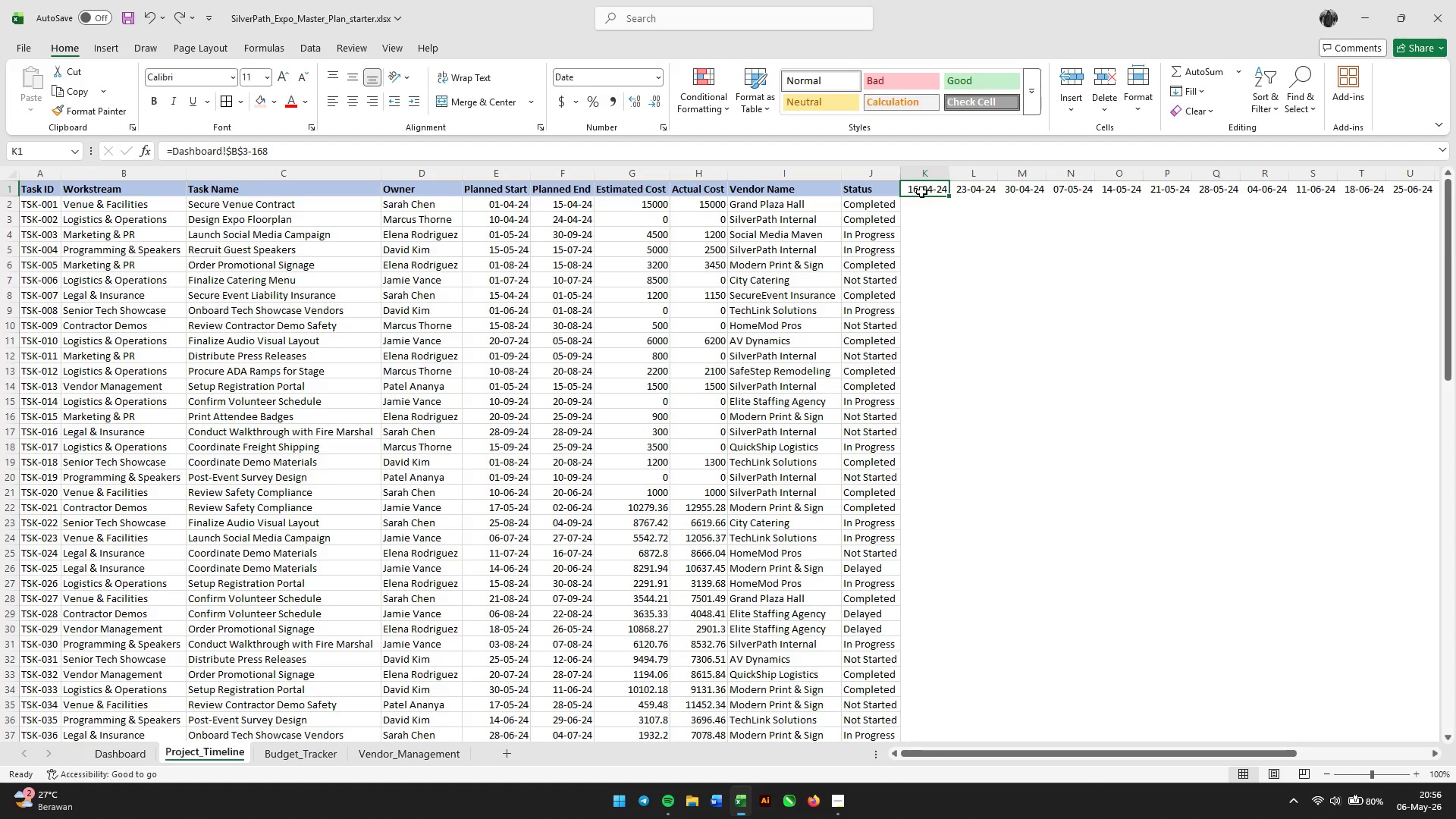 
key(Control+Shift+ArrowRight)
 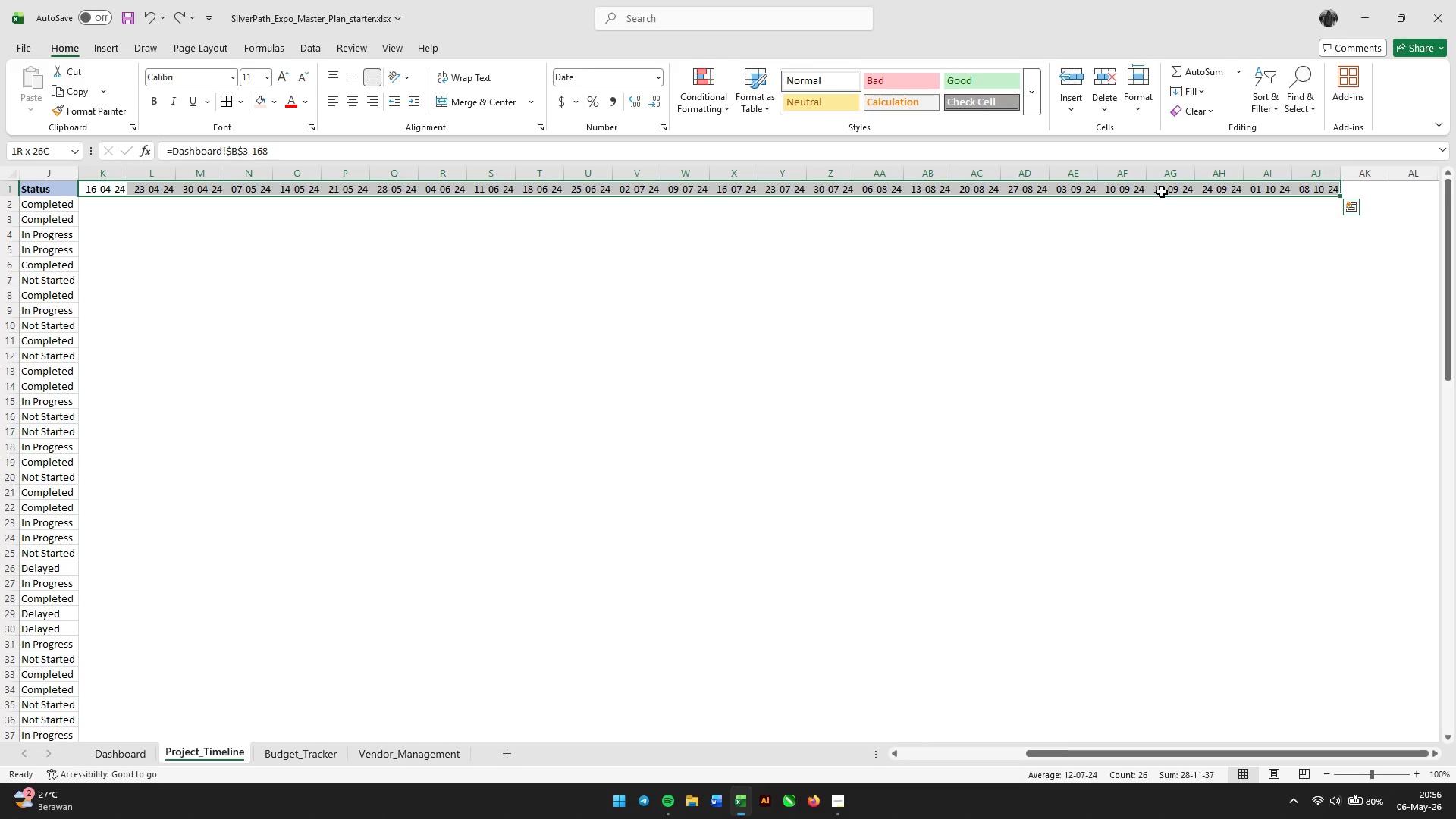 
wait(9.23)
 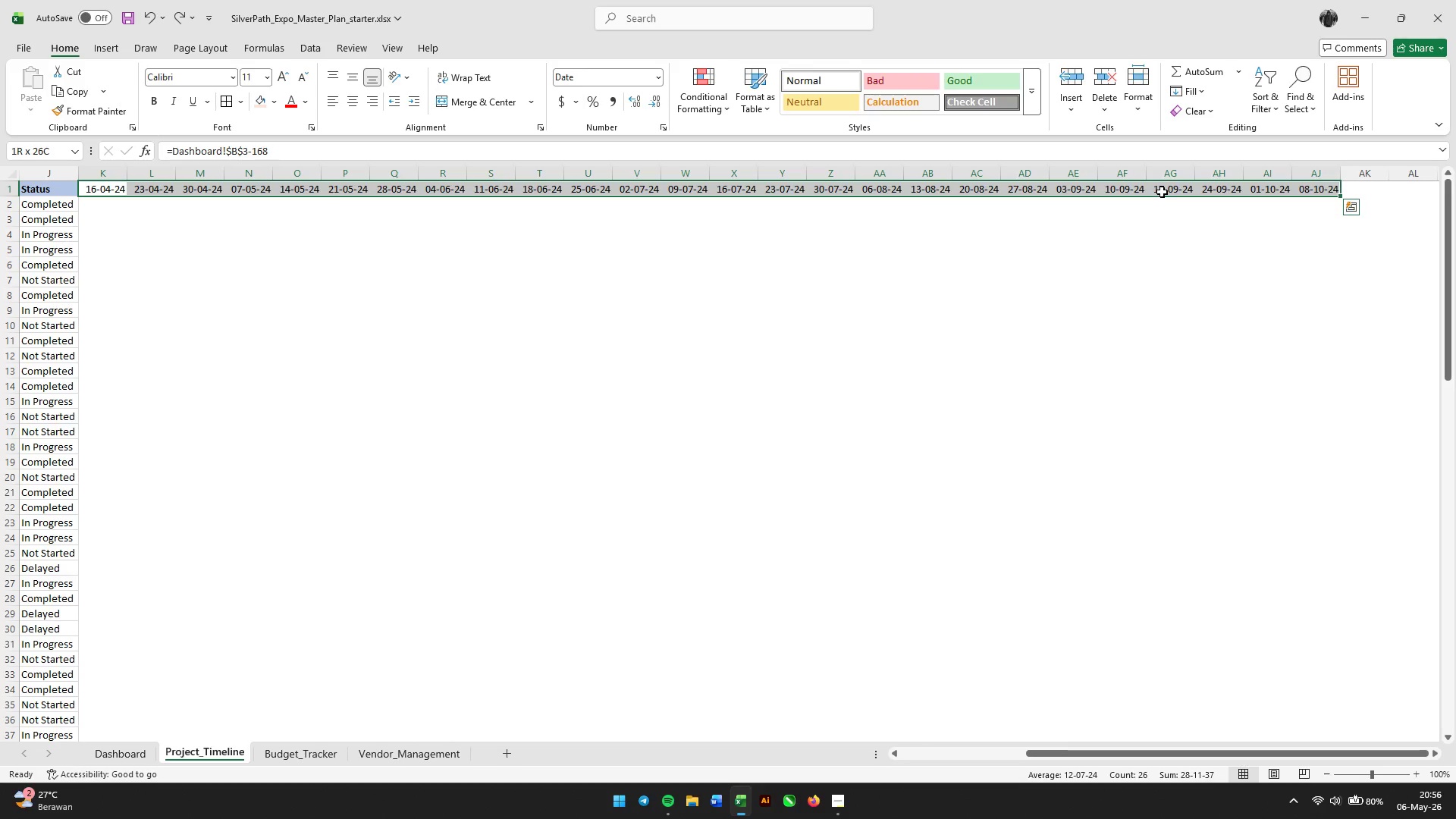 
left_click([659, 70])
 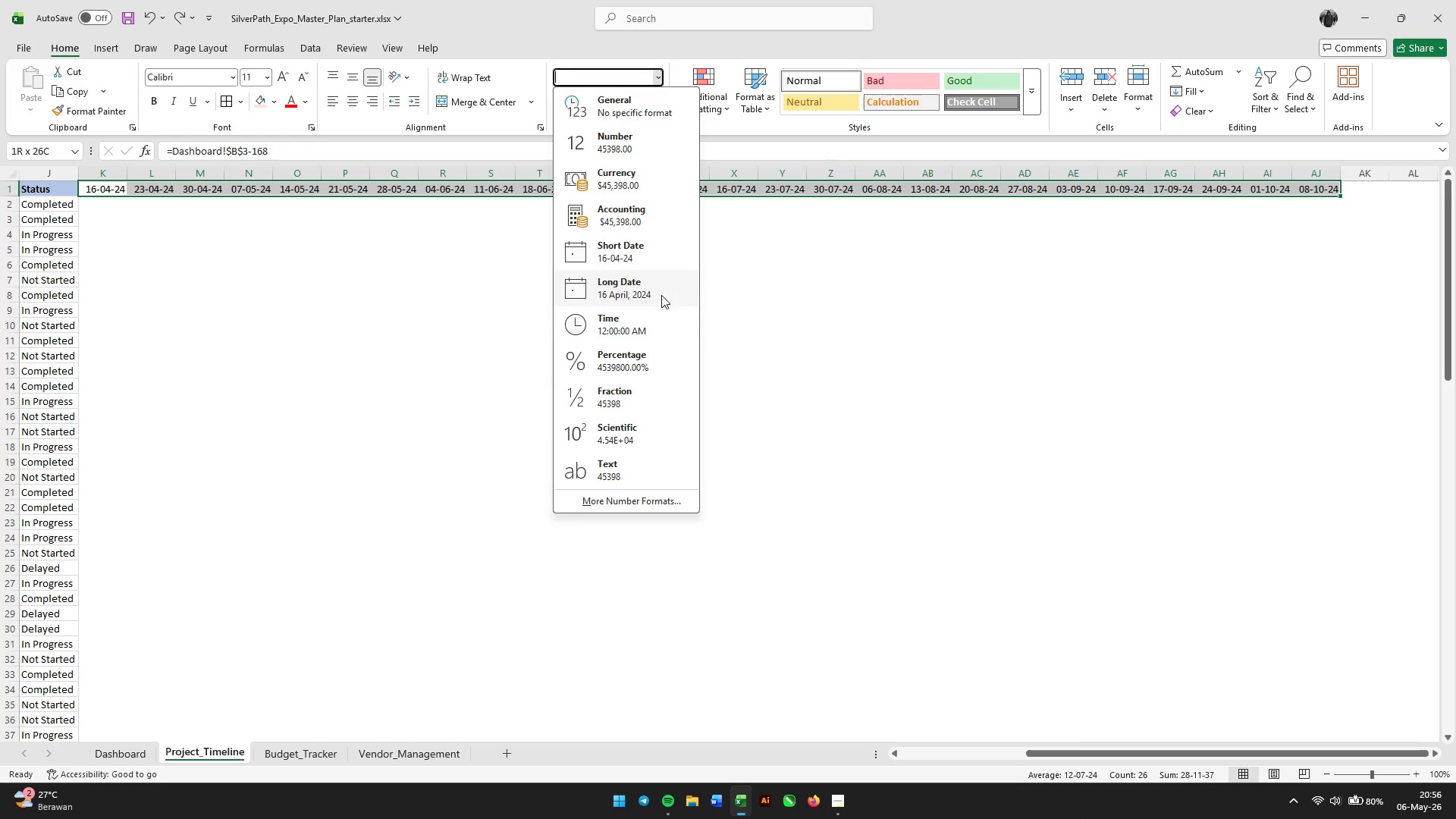 
left_click([612, 501])
 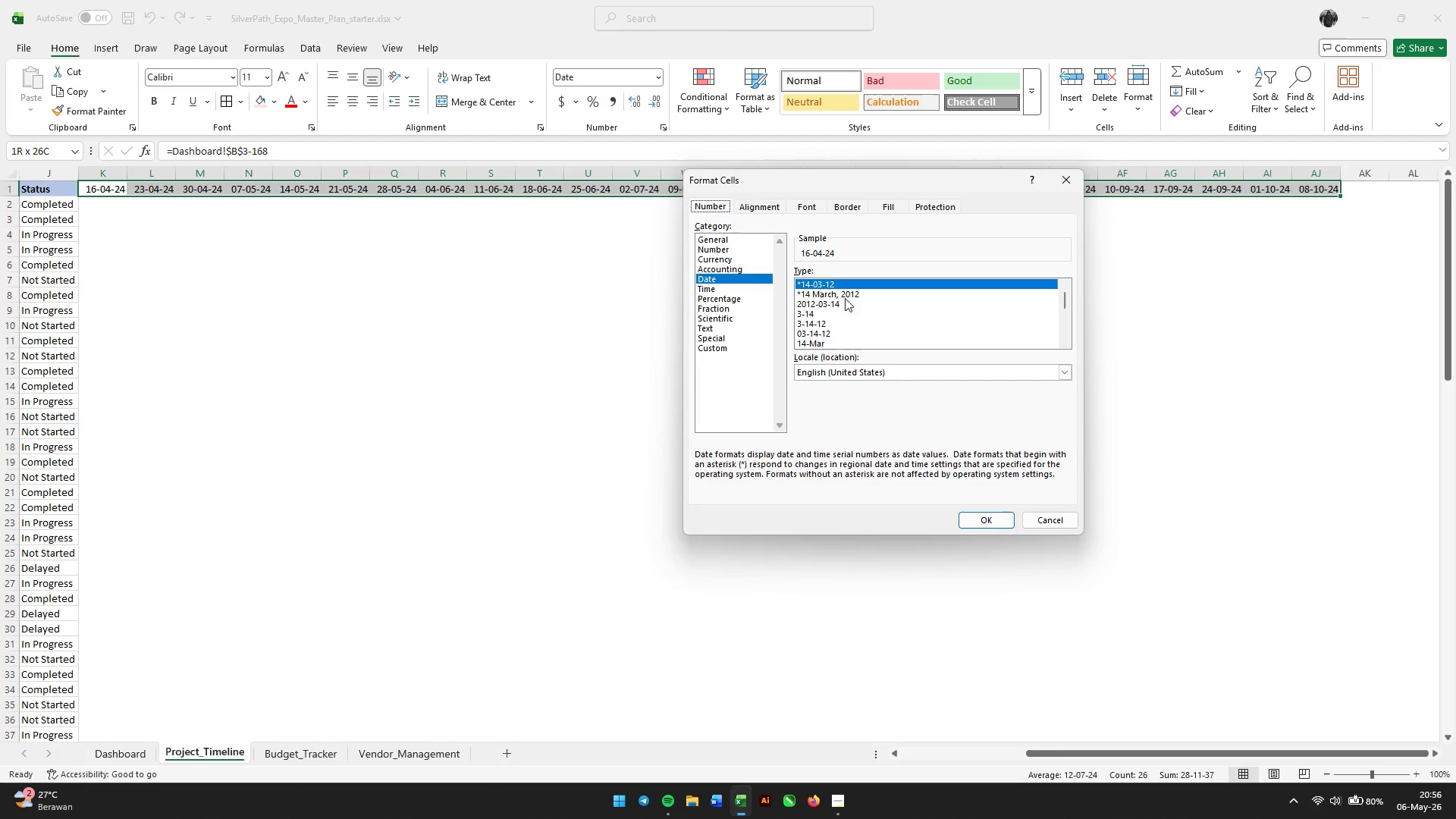 
scroll: coordinate [843, 304], scroll_direction: down, amount: 1.0
 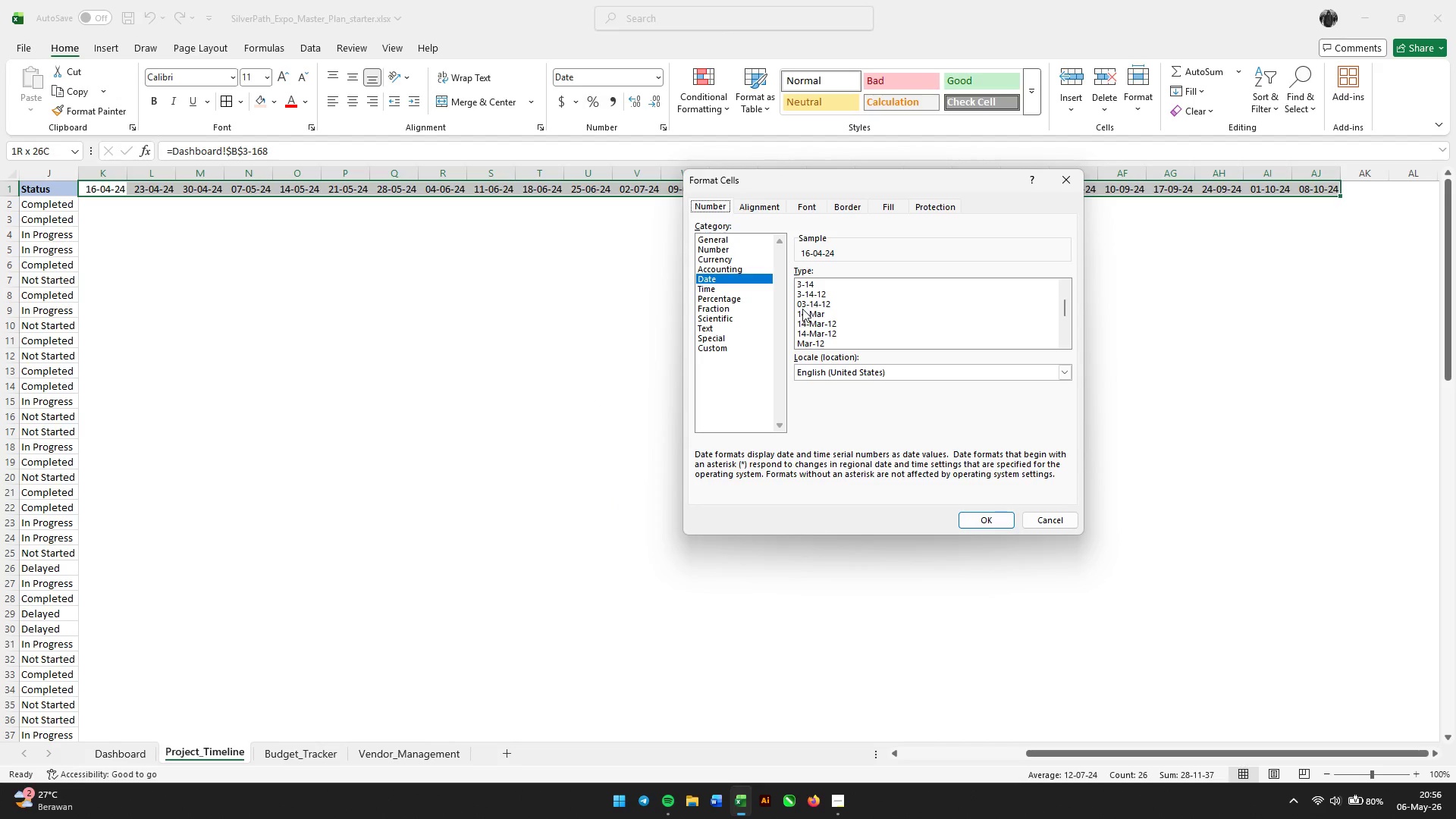 
left_click([826, 318])
 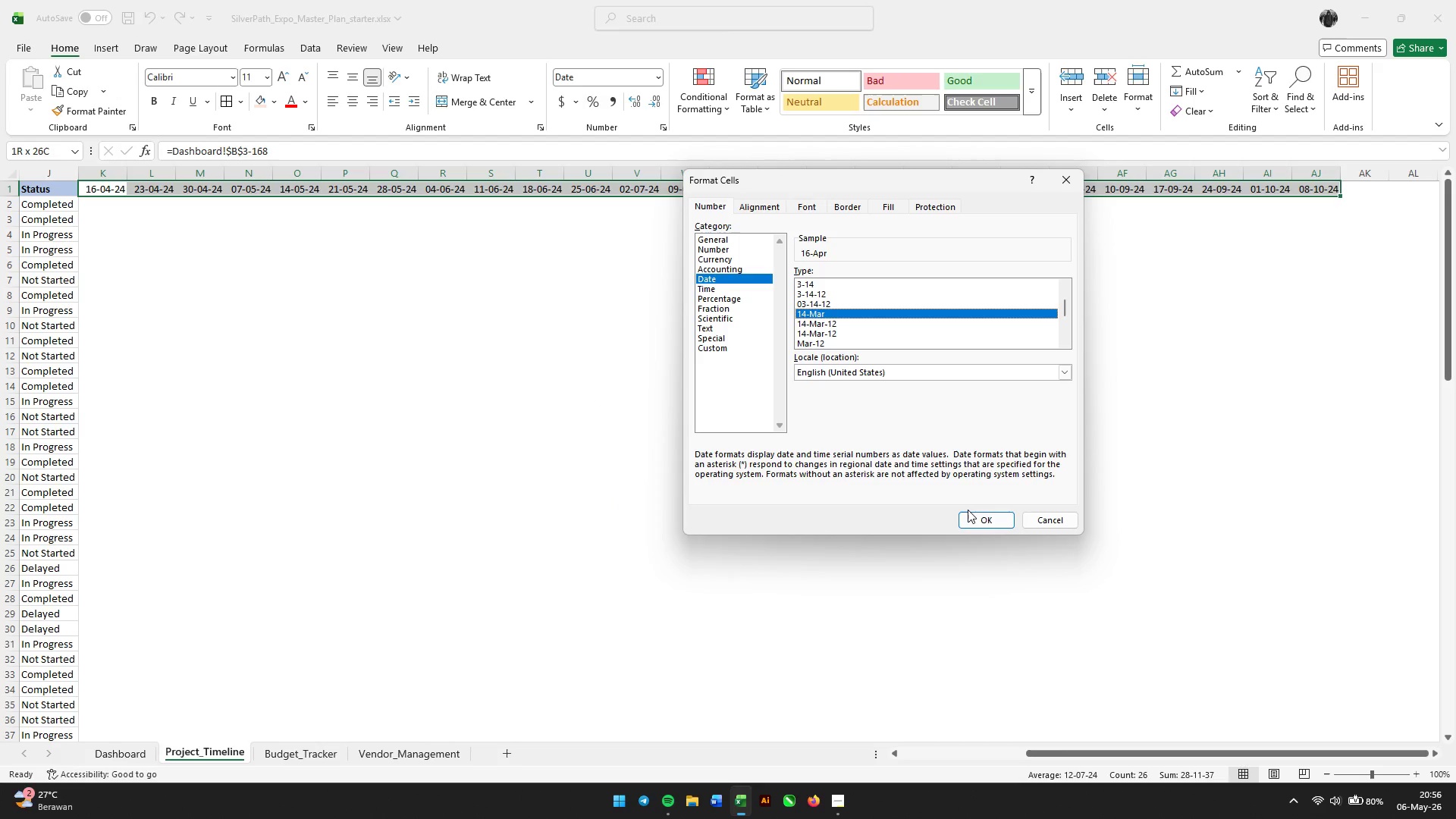 
left_click([965, 515])
 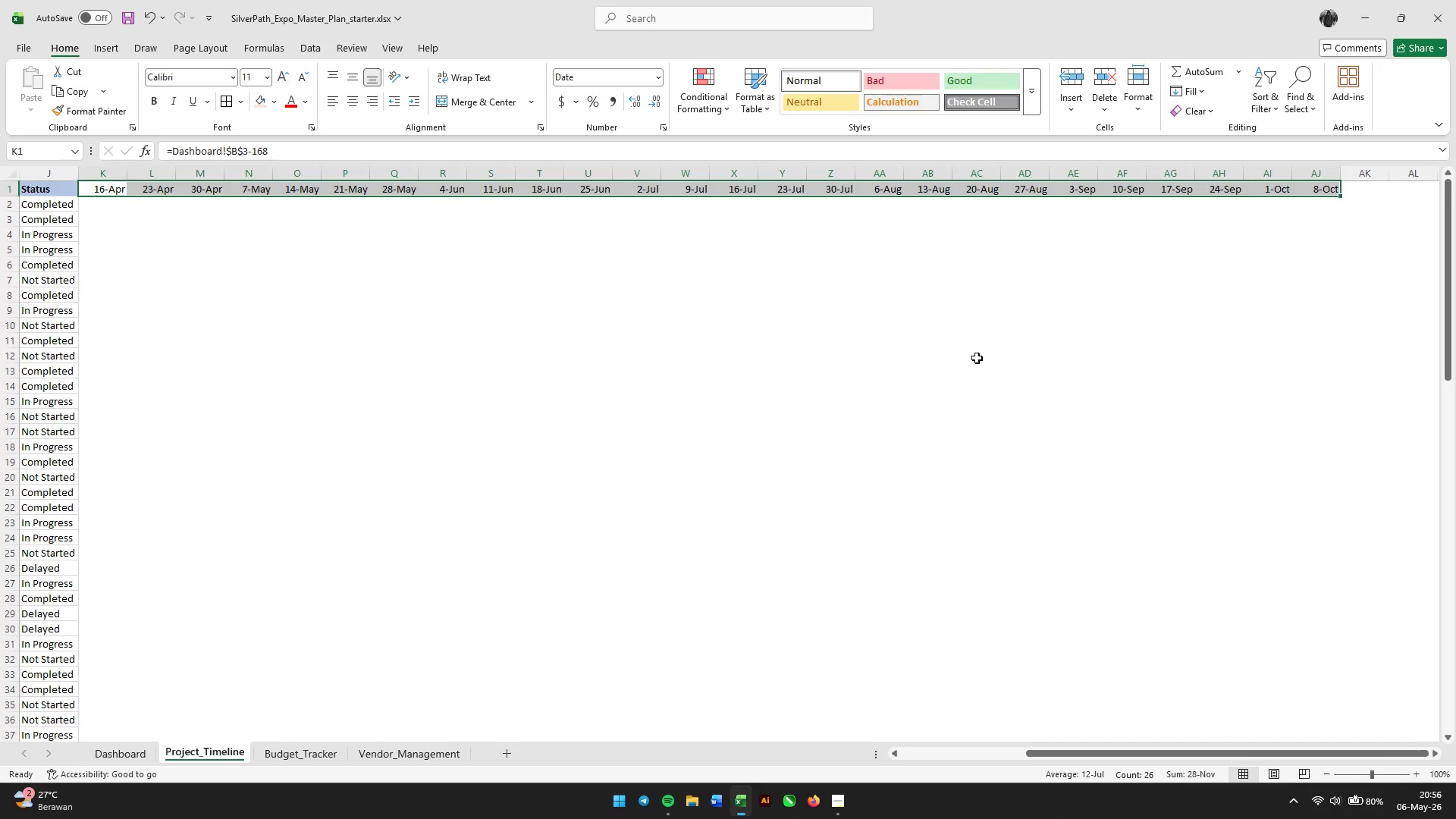 
left_click([980, 351])
 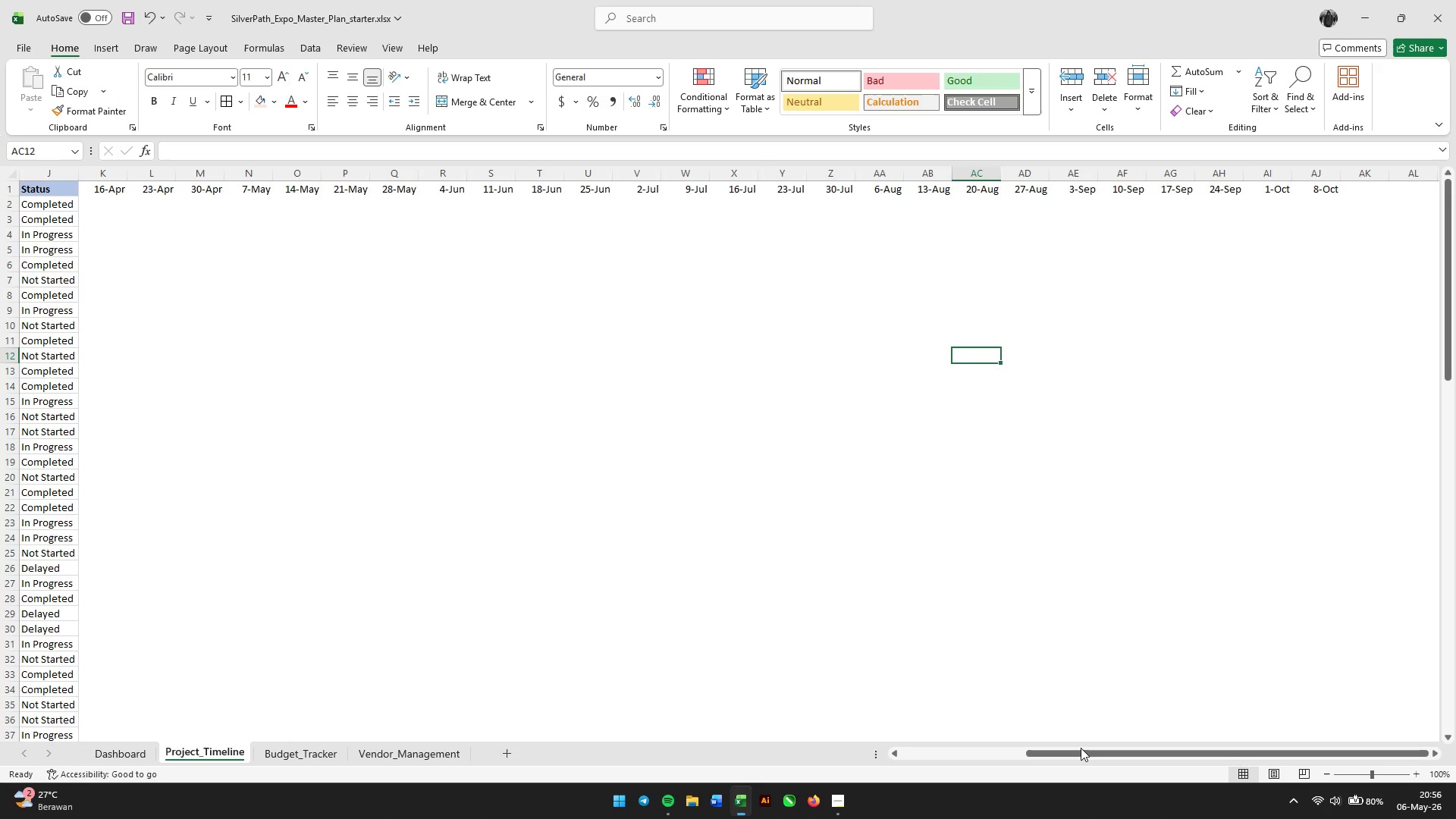 
left_click_drag(start_coordinate=[1080, 752], to_coordinate=[915, 746])
 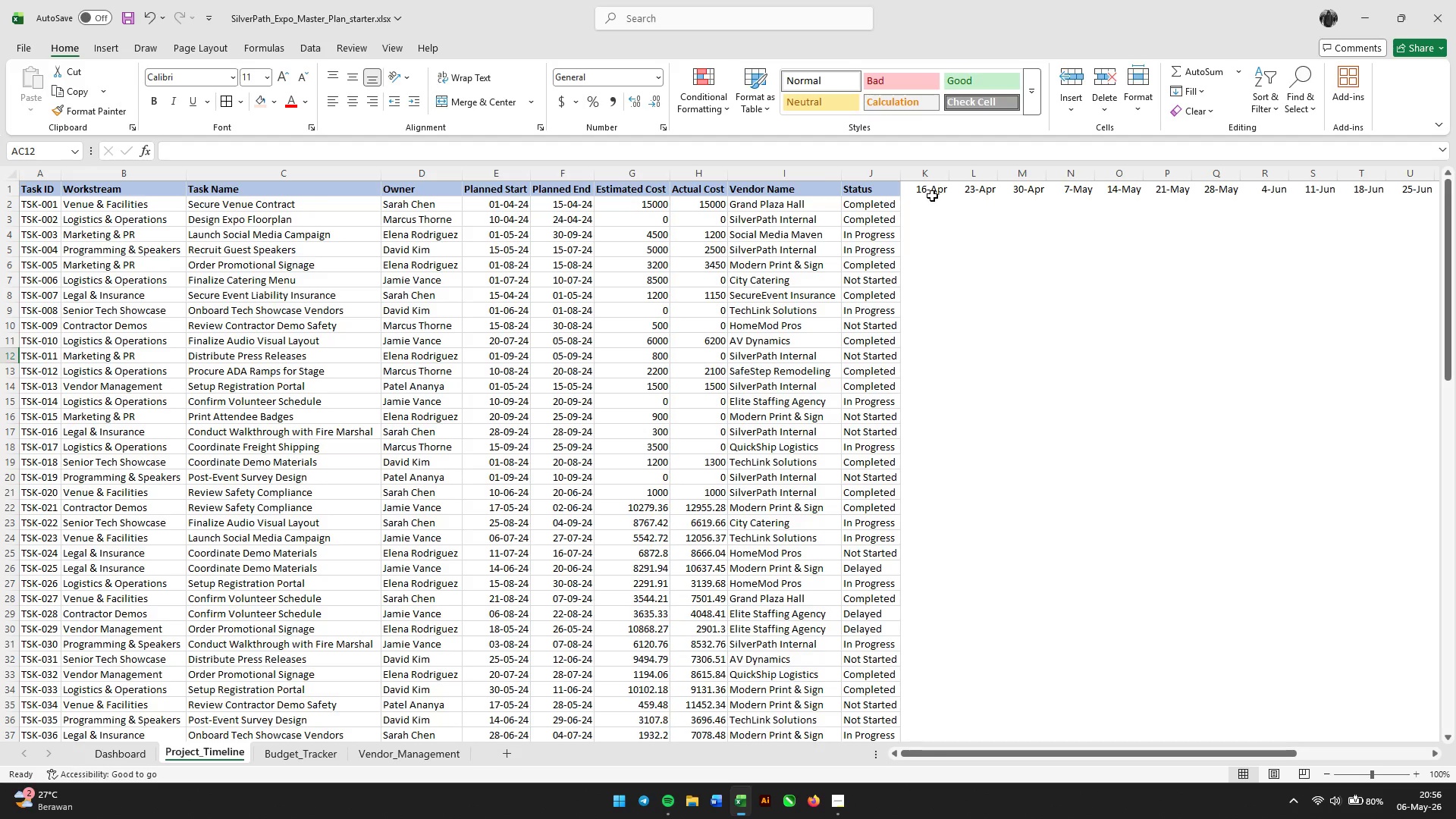 
left_click([931, 196])
 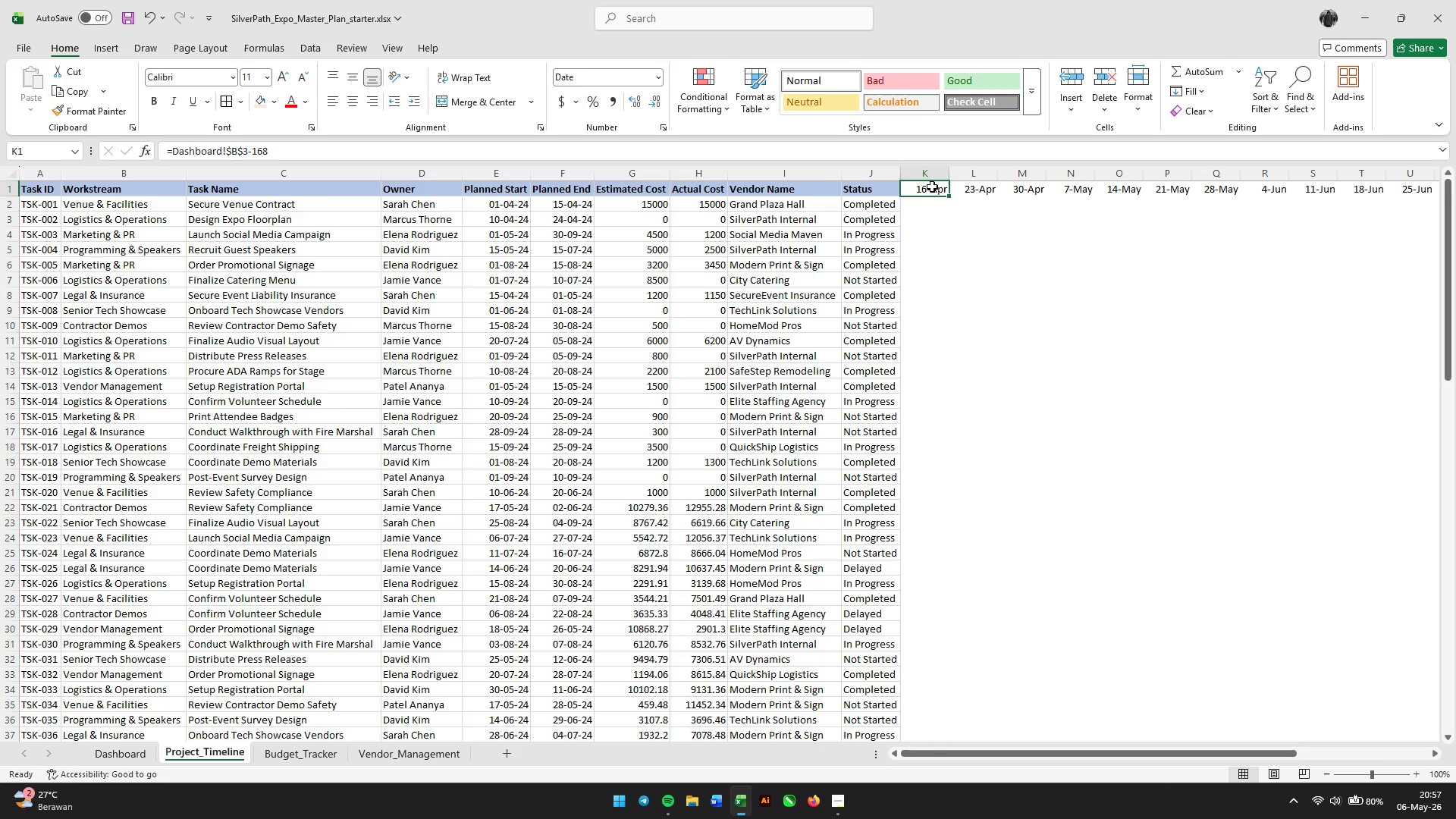 
wait(13.91)
 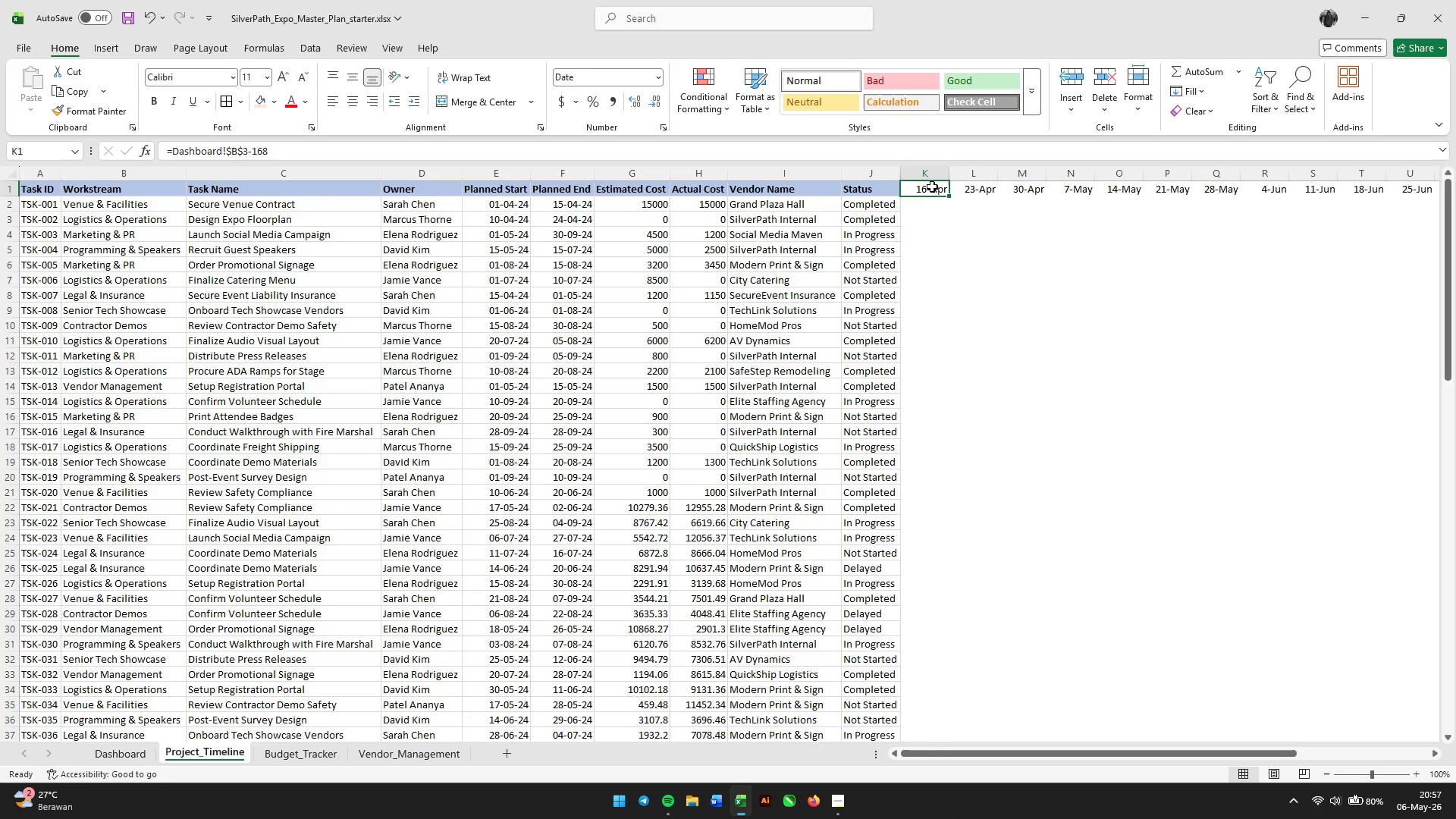 
left_click([985, 237])
 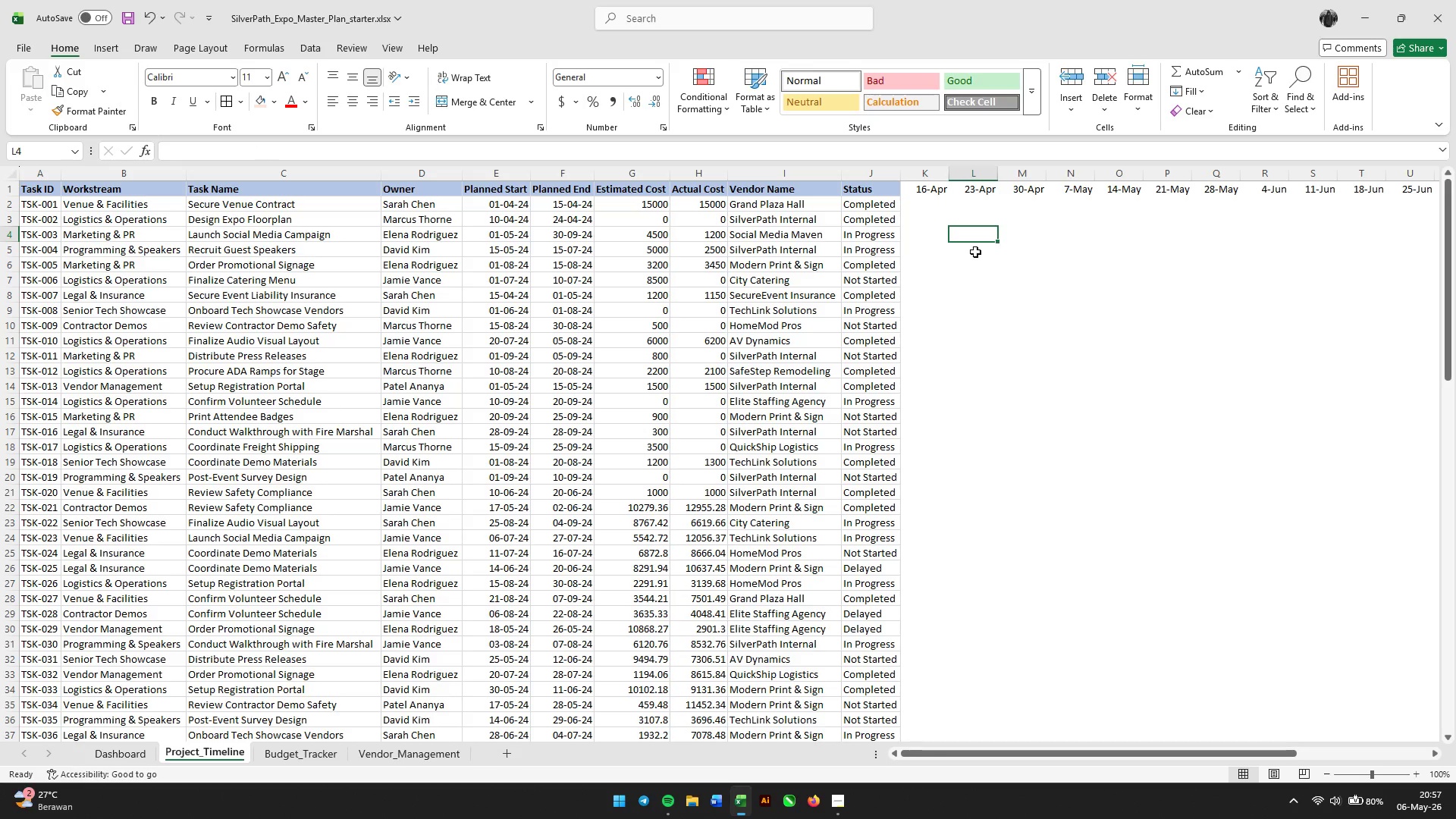 
scroll: coordinate [975, 252], scroll_direction: down, amount: 2.0
 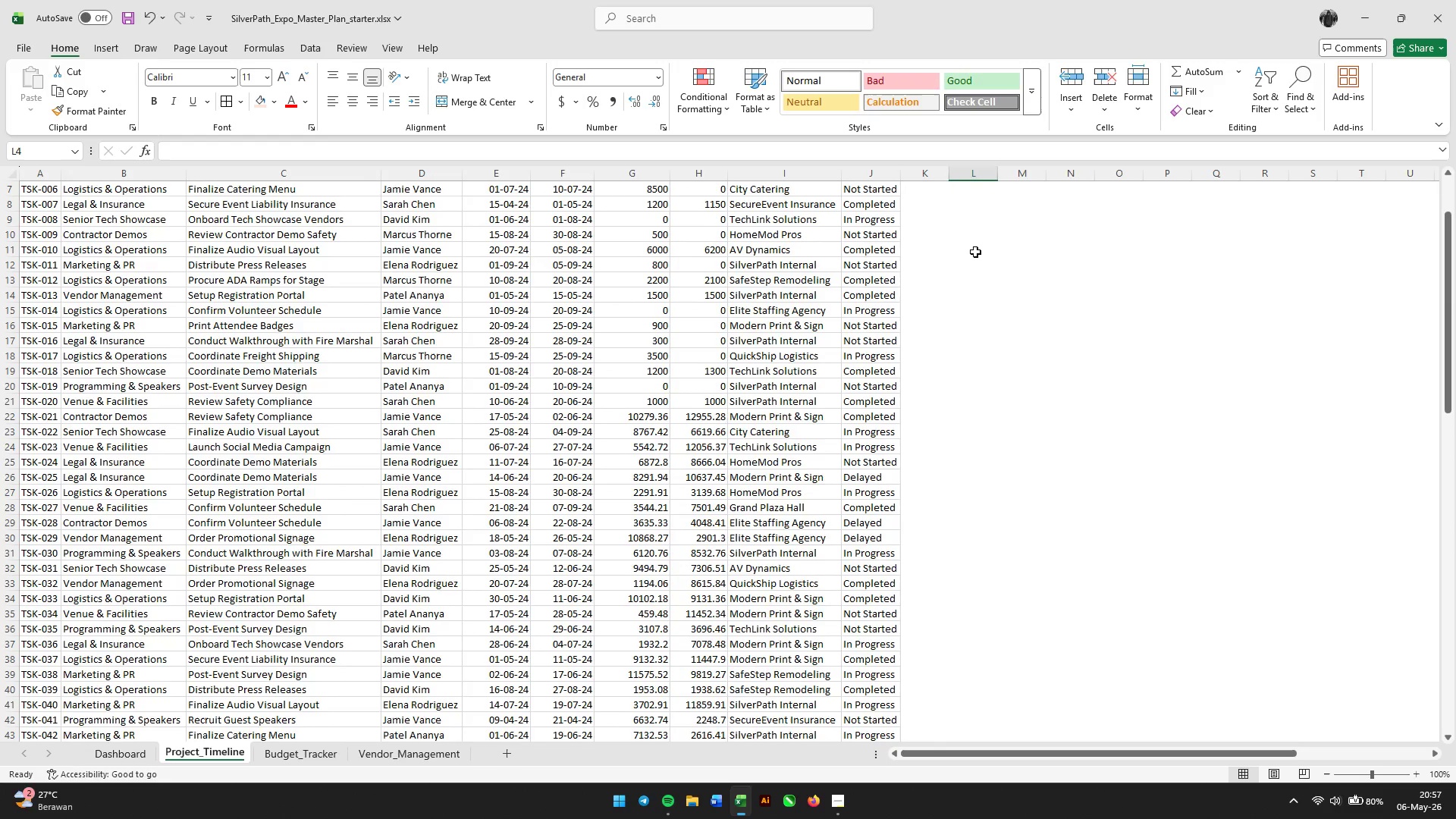 
scroll: coordinate [975, 252], scroll_direction: up, amount: 4.0
 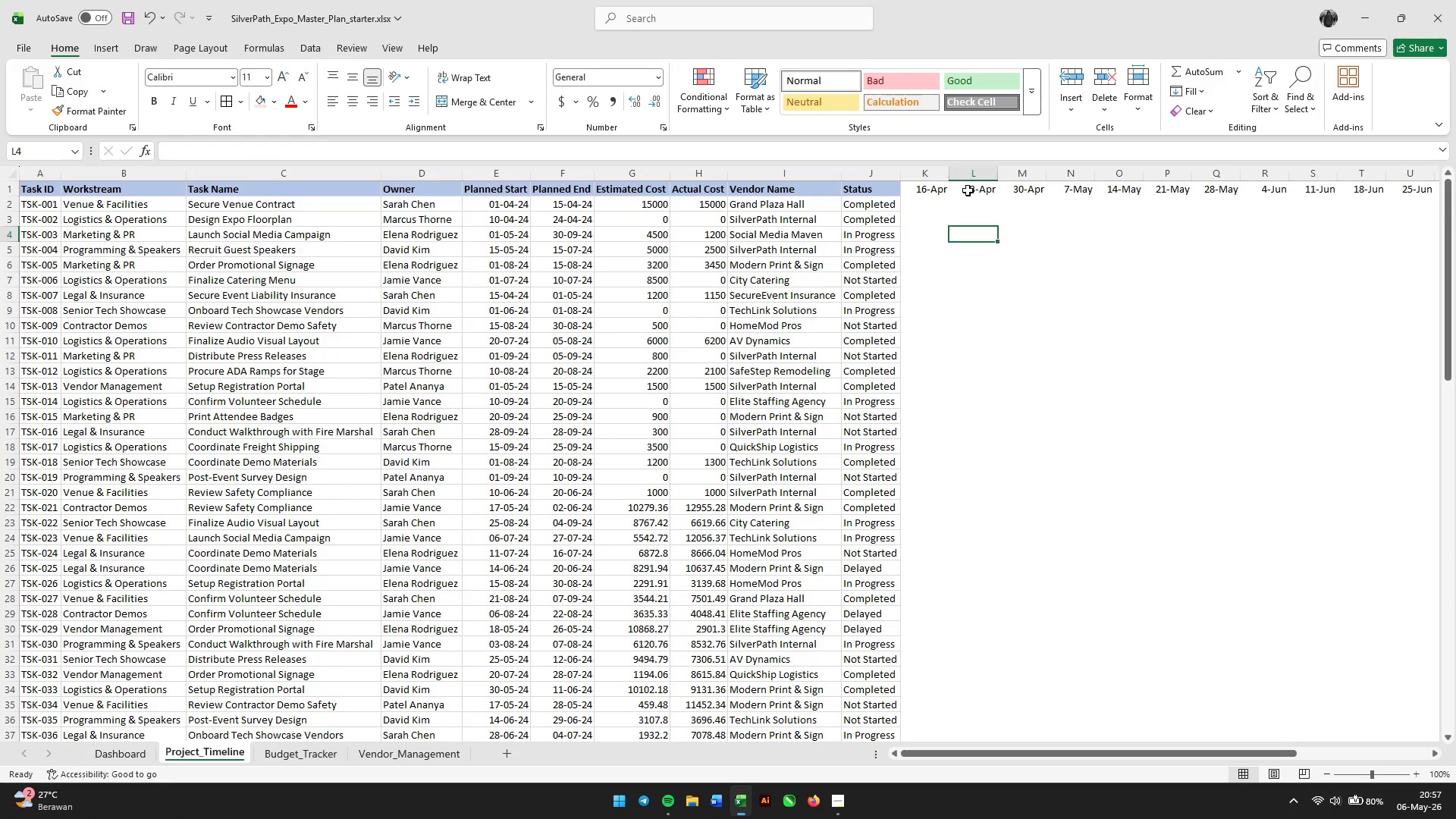 
left_click([924, 203])
 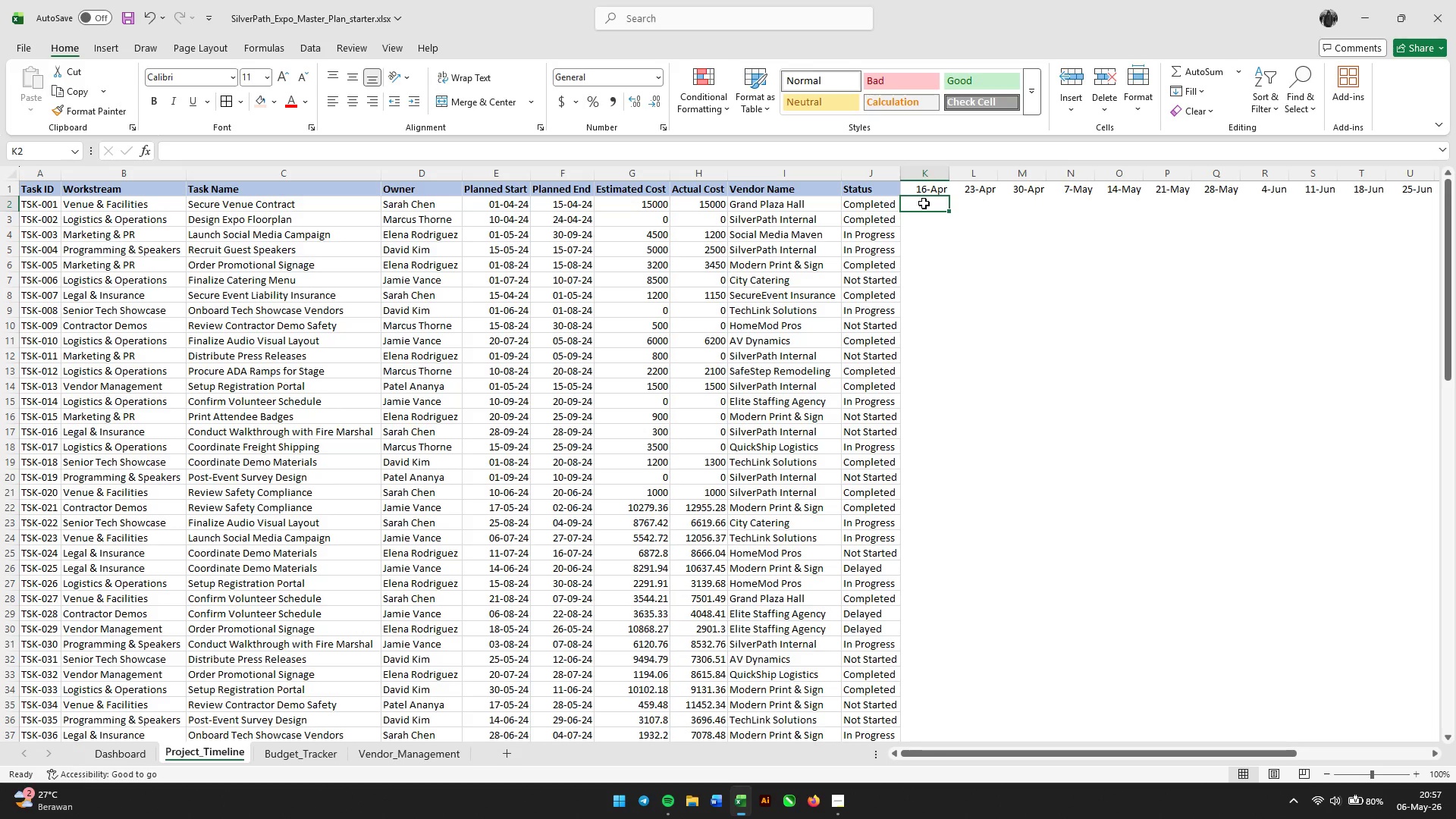 
key(Control+ControlLeft)
 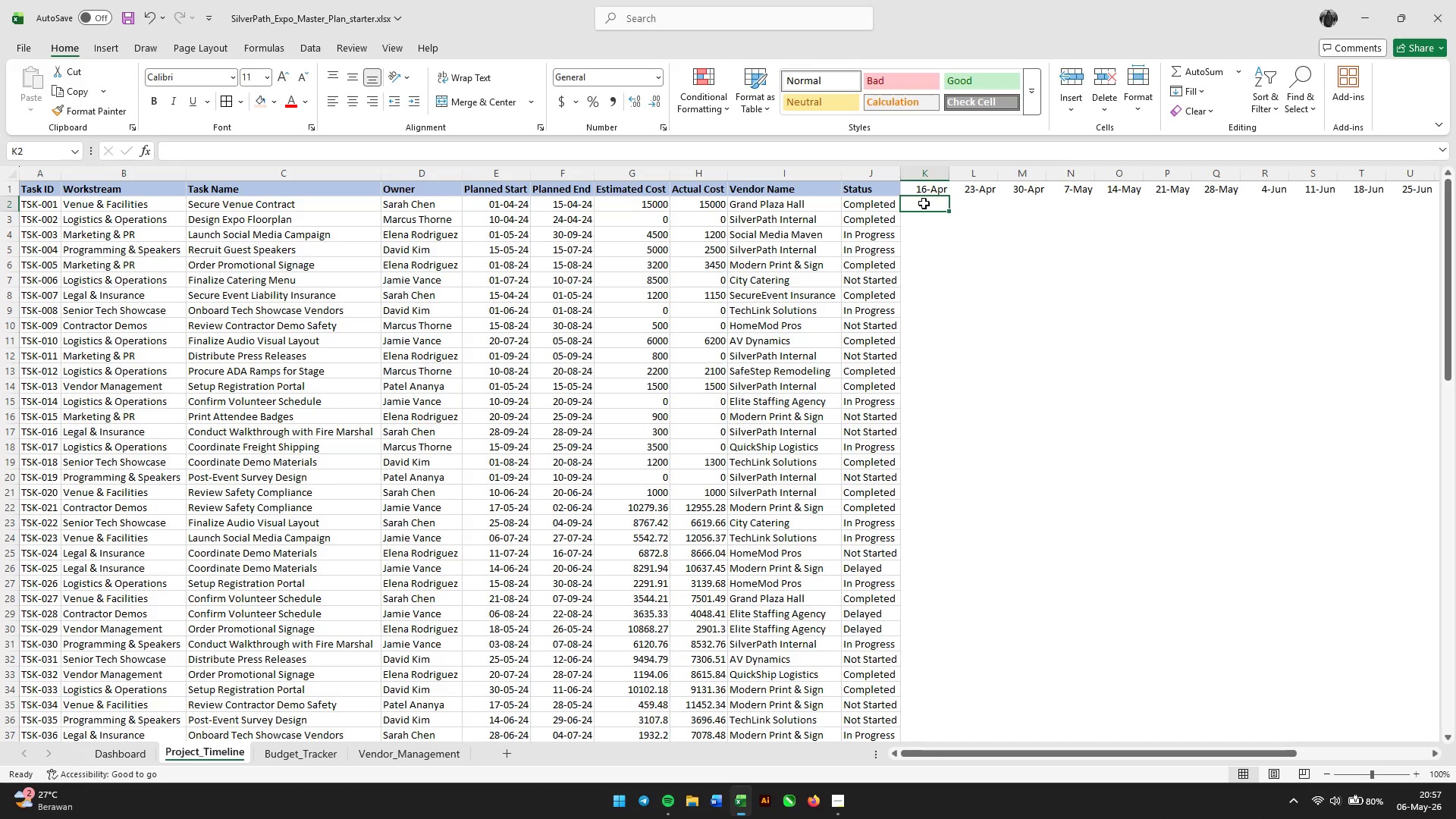 
key(Control+Shift+ShiftLeft)
 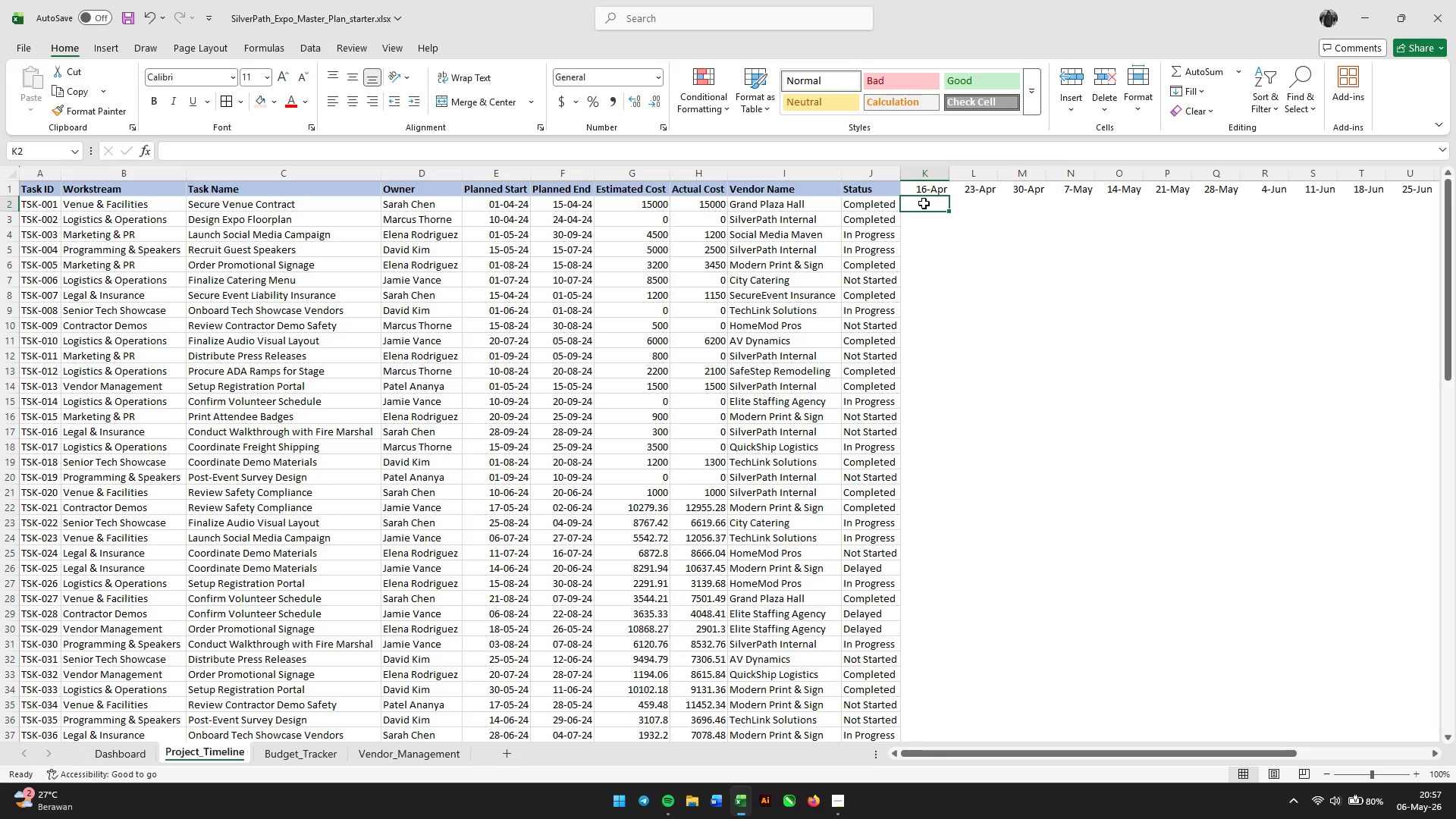 
key(Control+ArrowRight)
 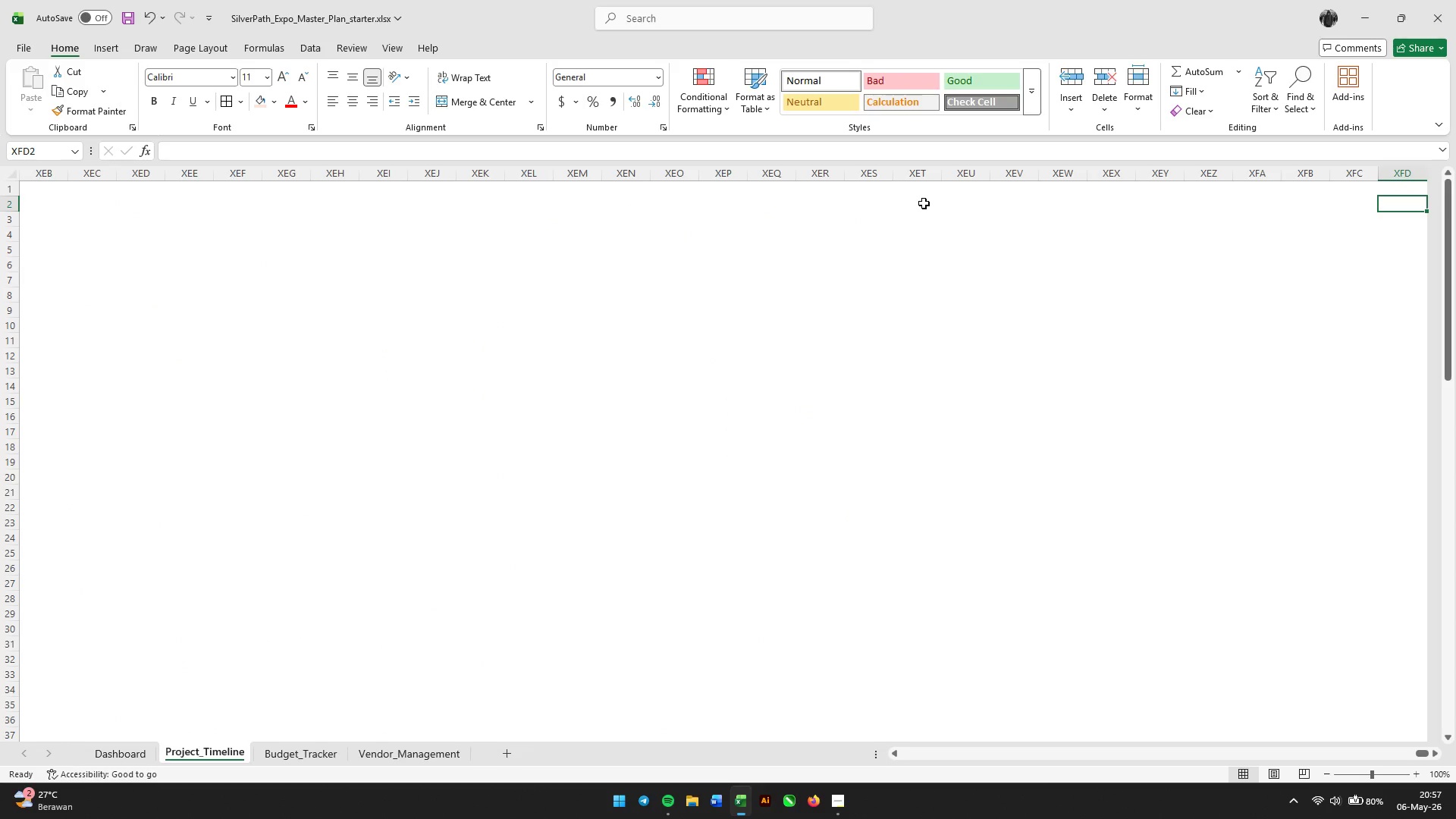 
key(Control+ArrowLeft)
 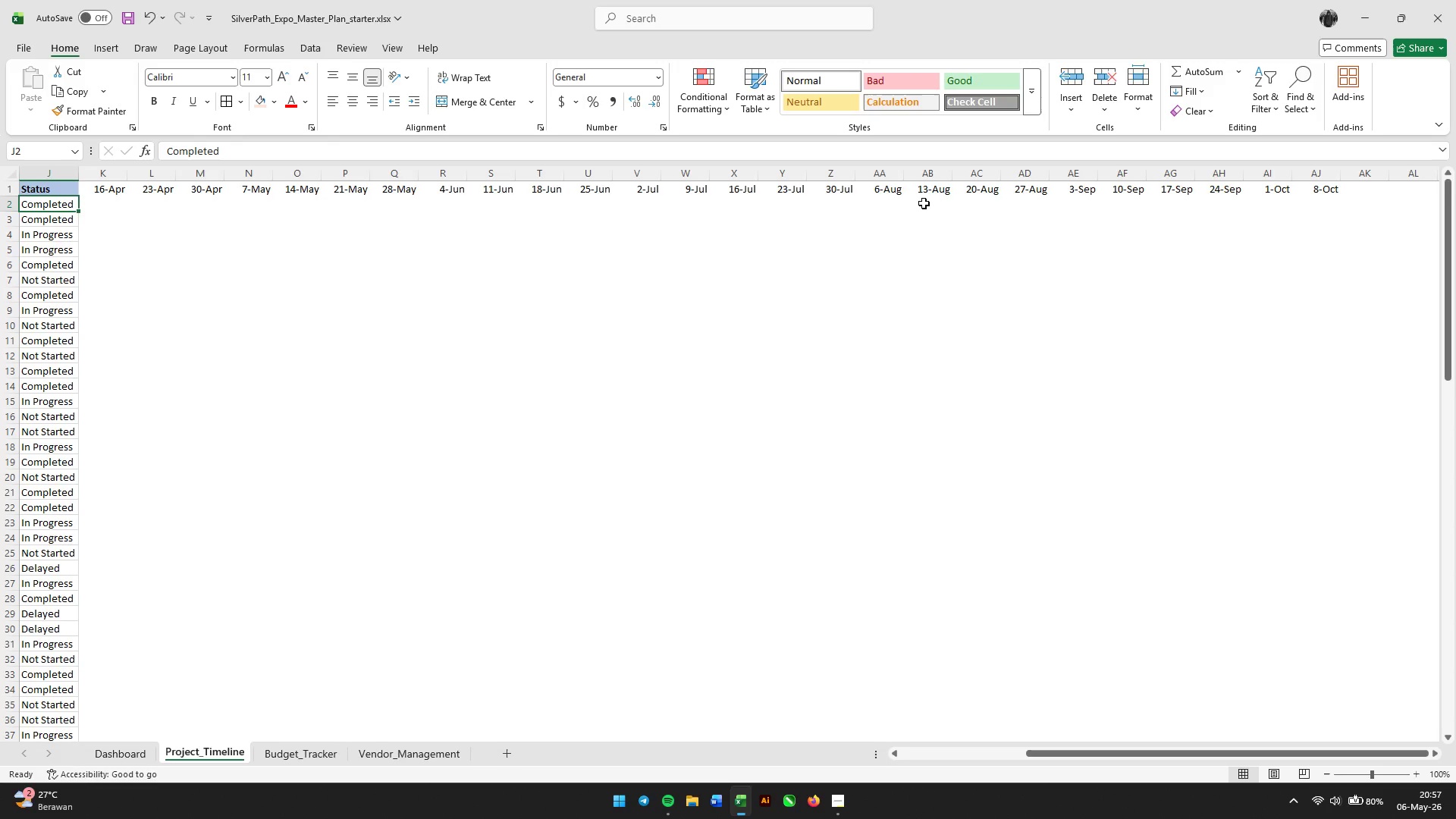 
key(ArrowRight)
 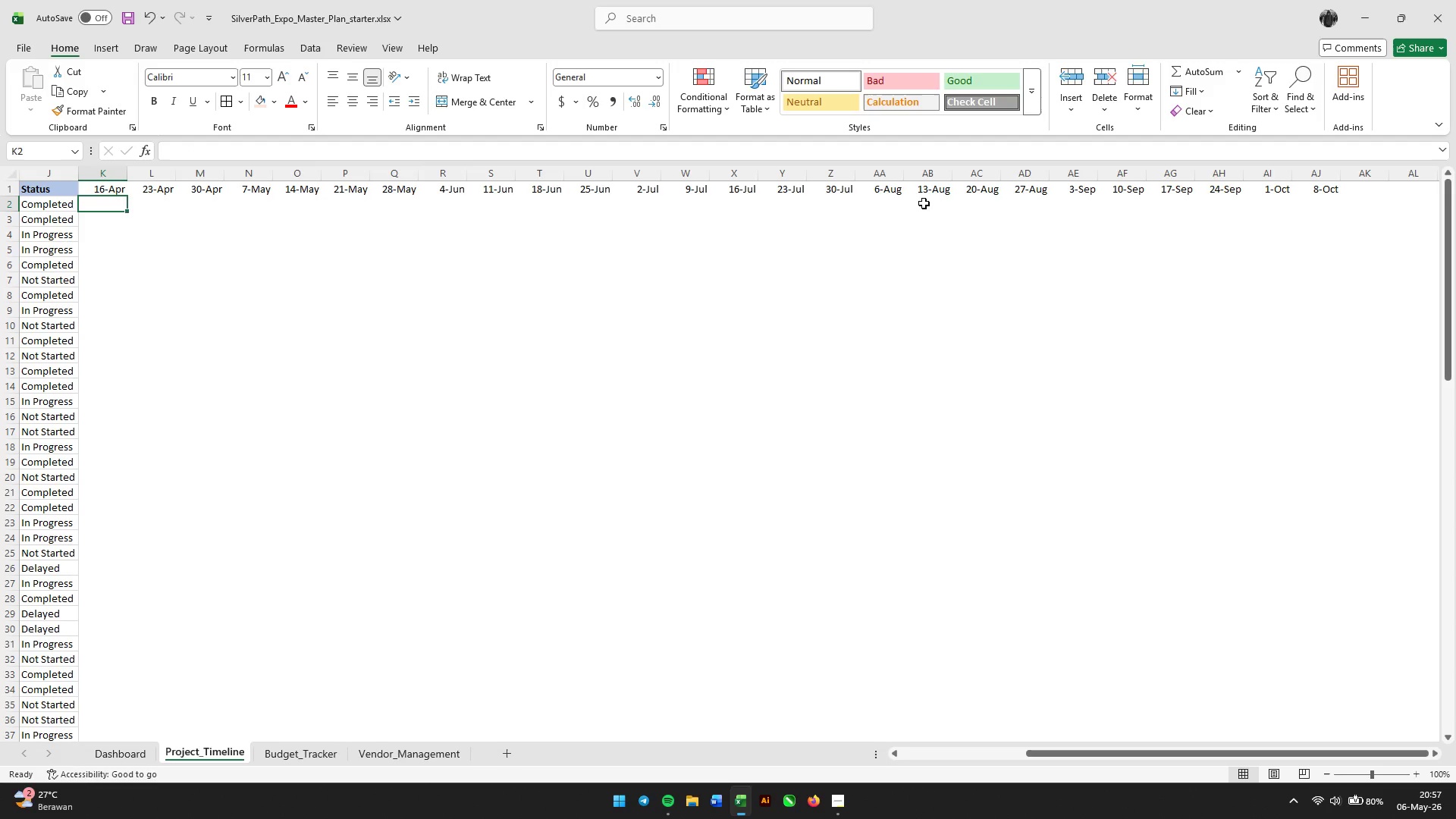 
hold_key(key=ArrowRight, duration=1.09)
 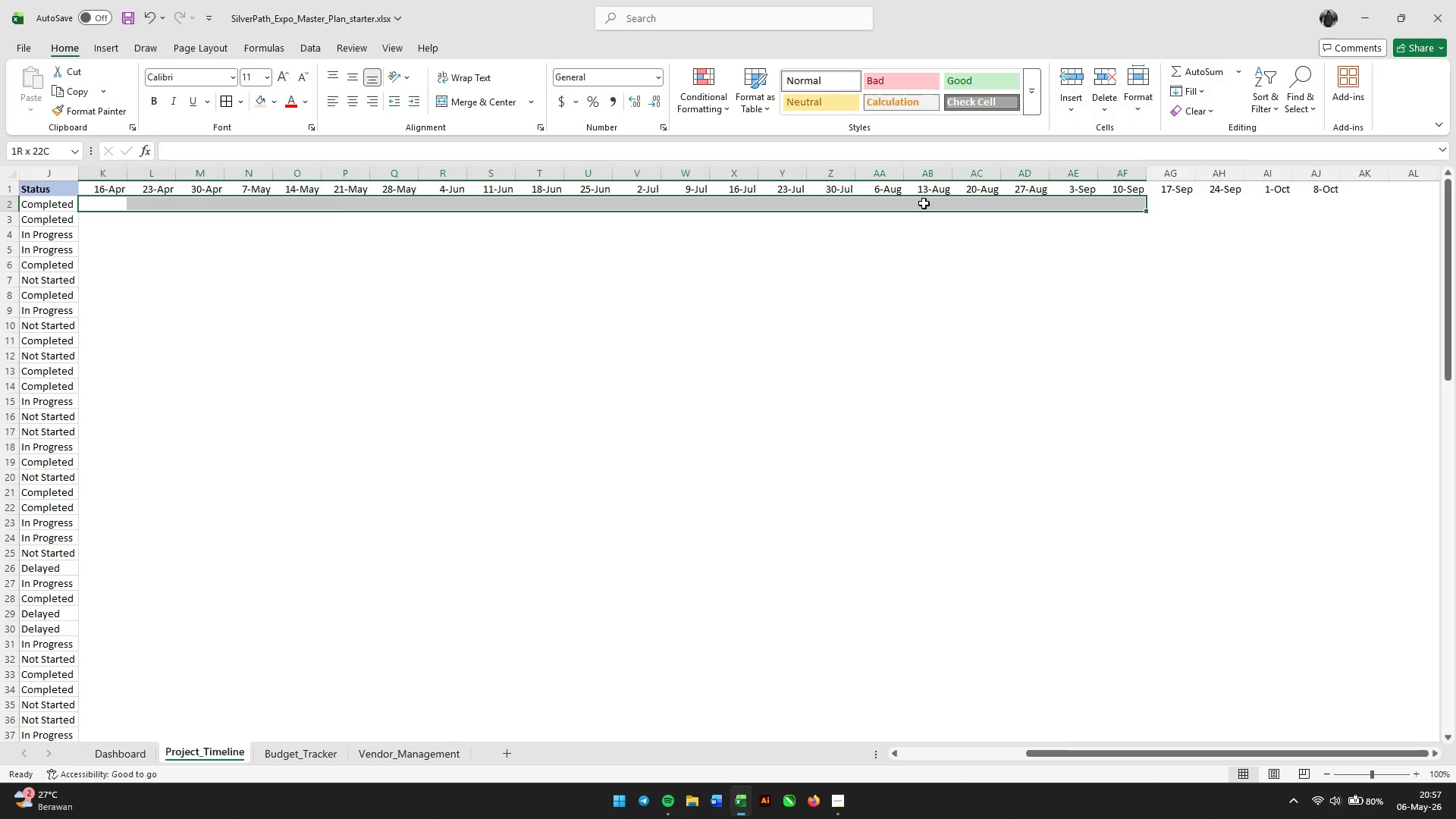 
key(Shift+ArrowRight)
 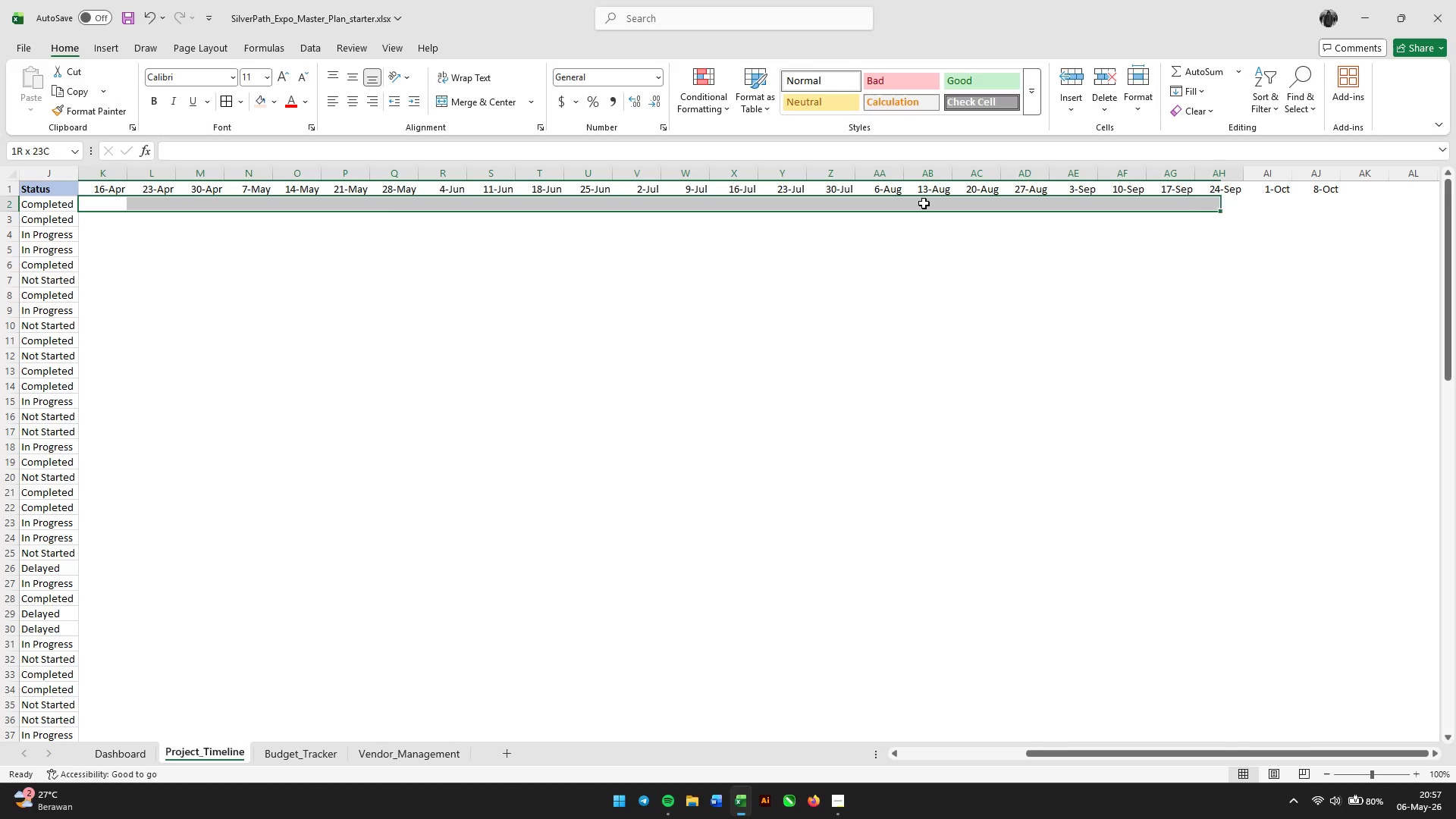 
key(Shift+ArrowRight)
 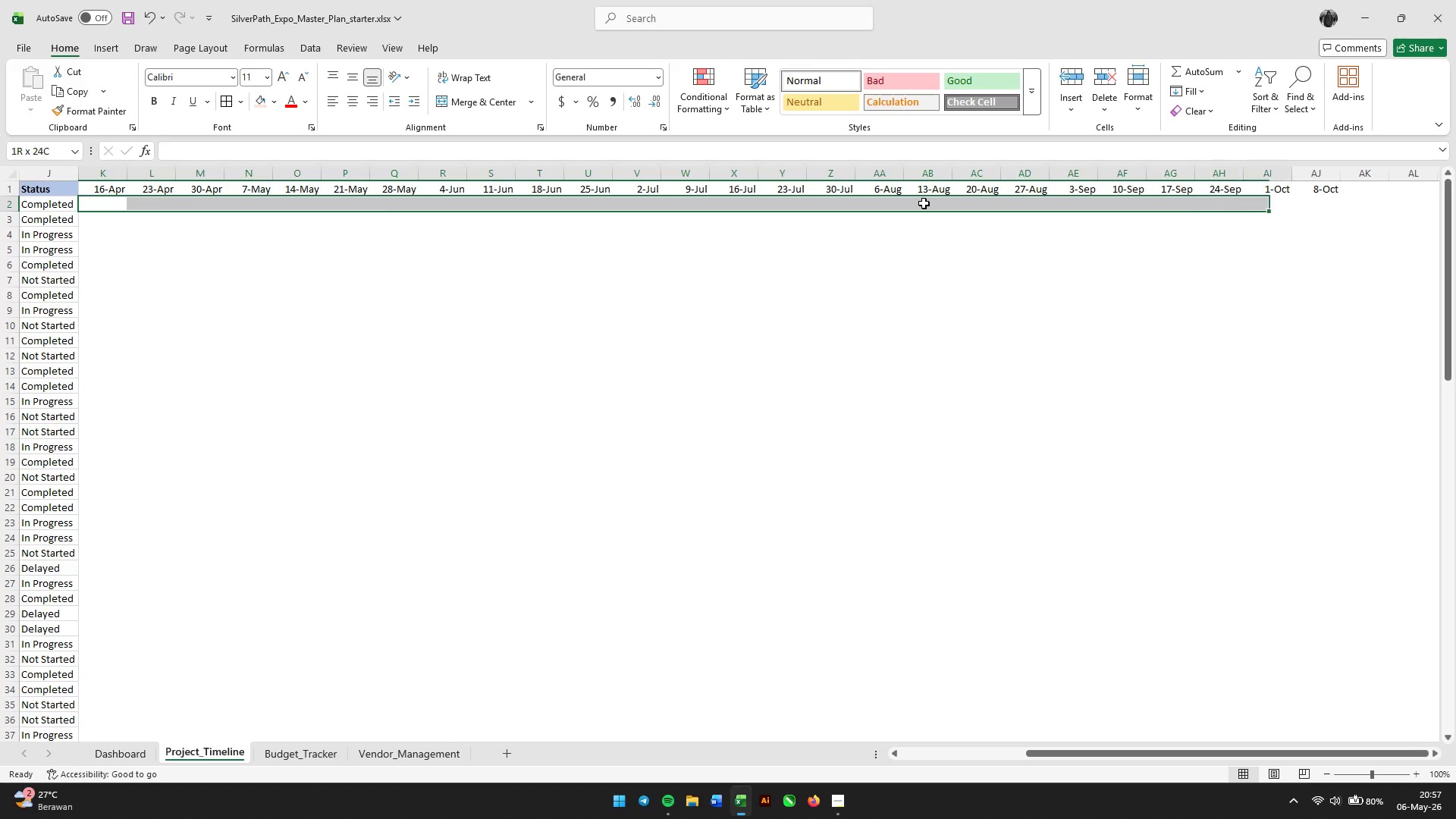 
key(Shift+ArrowRight)
 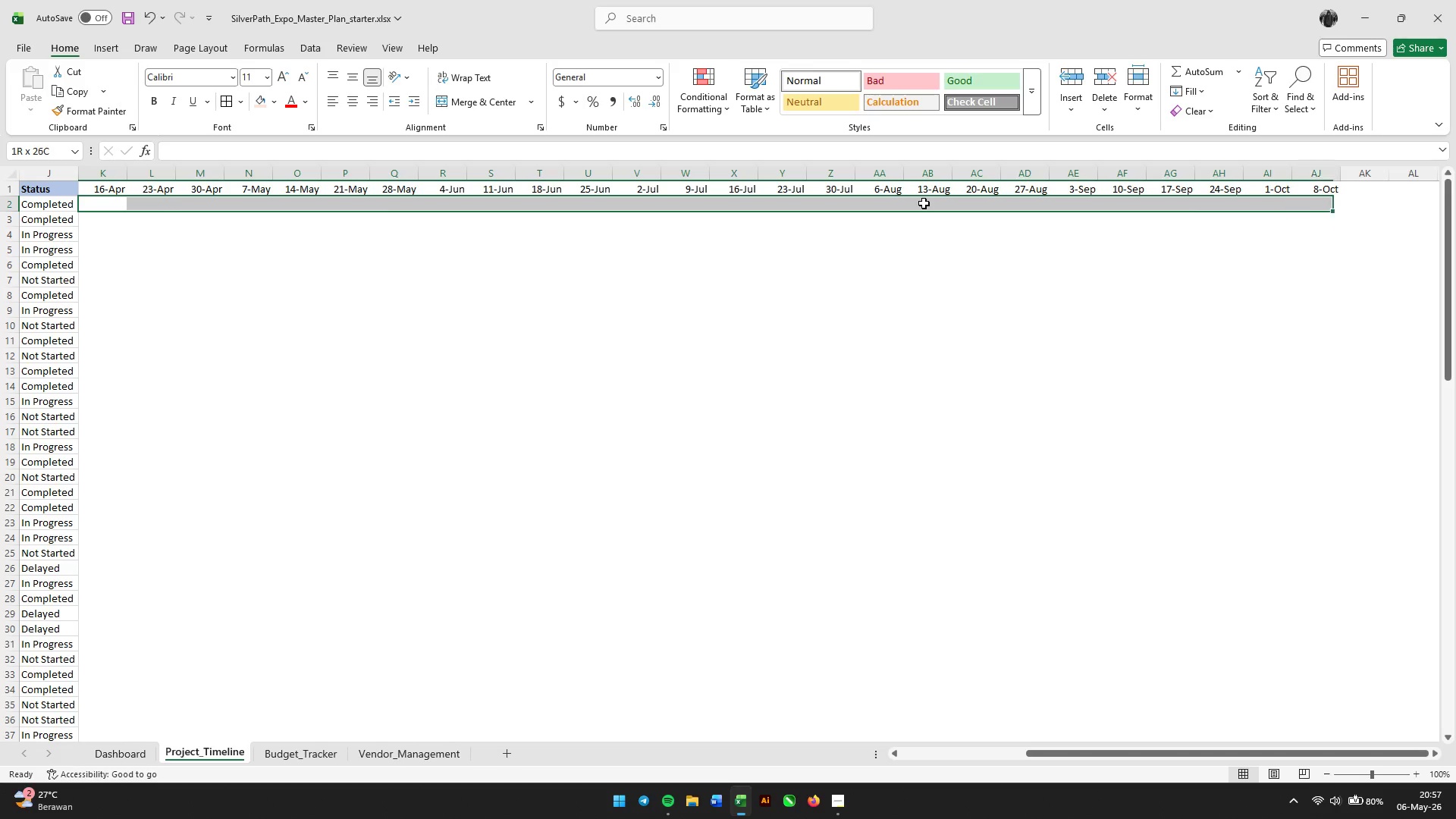 
key(Shift+ArrowRight)
 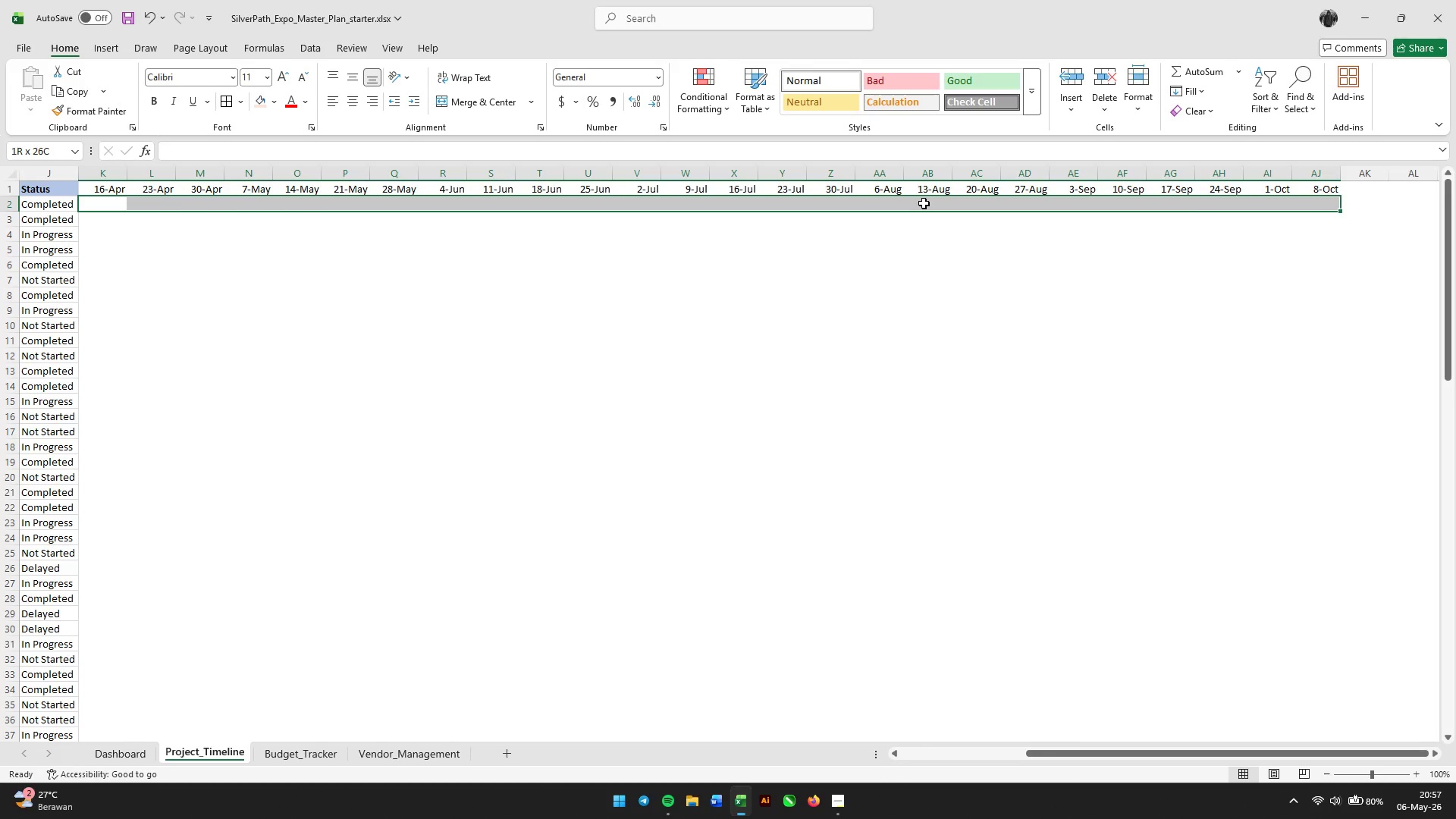 
key(Shift+ArrowDown)
 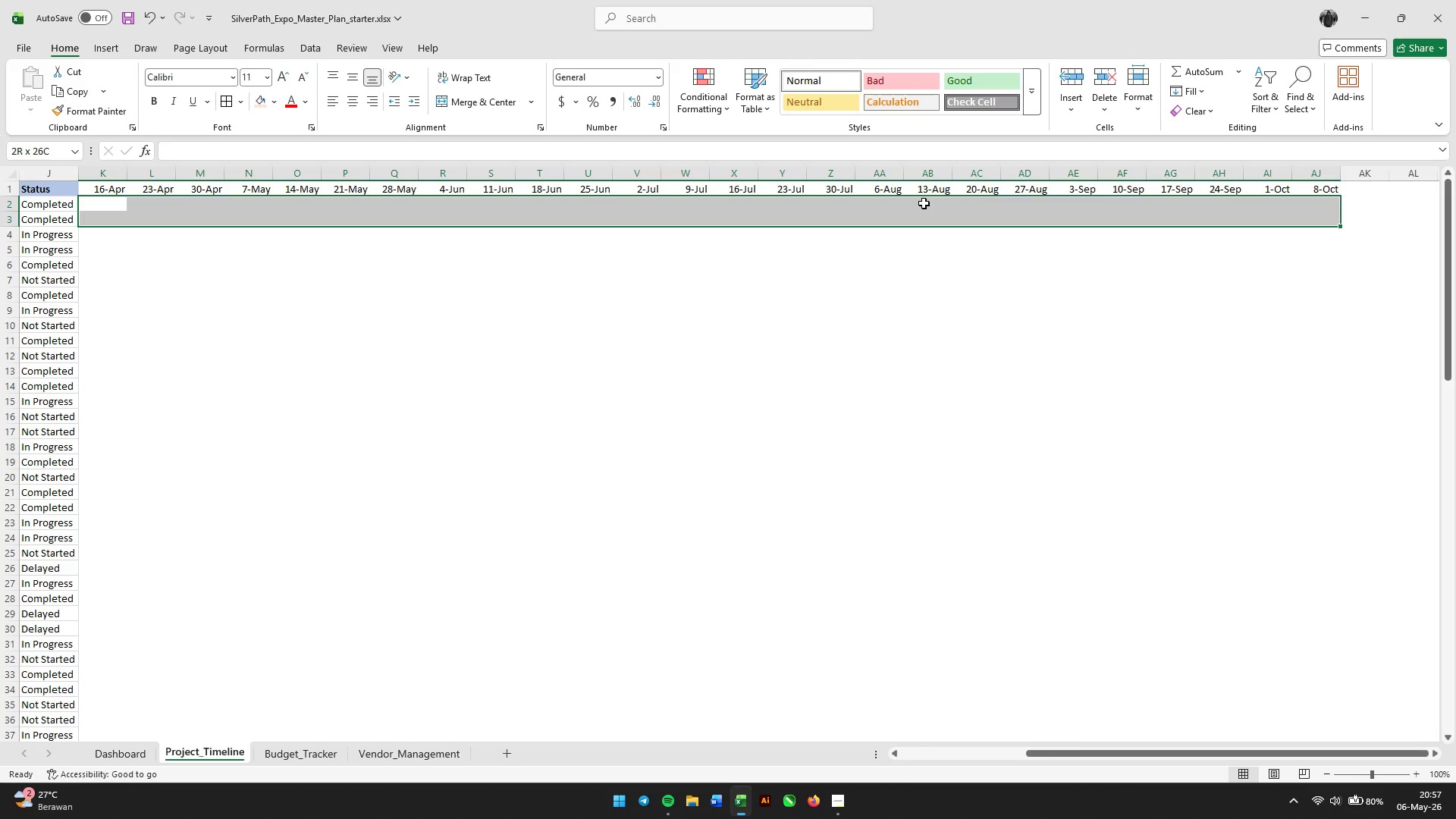 
hold_key(key=ArrowDown, duration=1.5)
 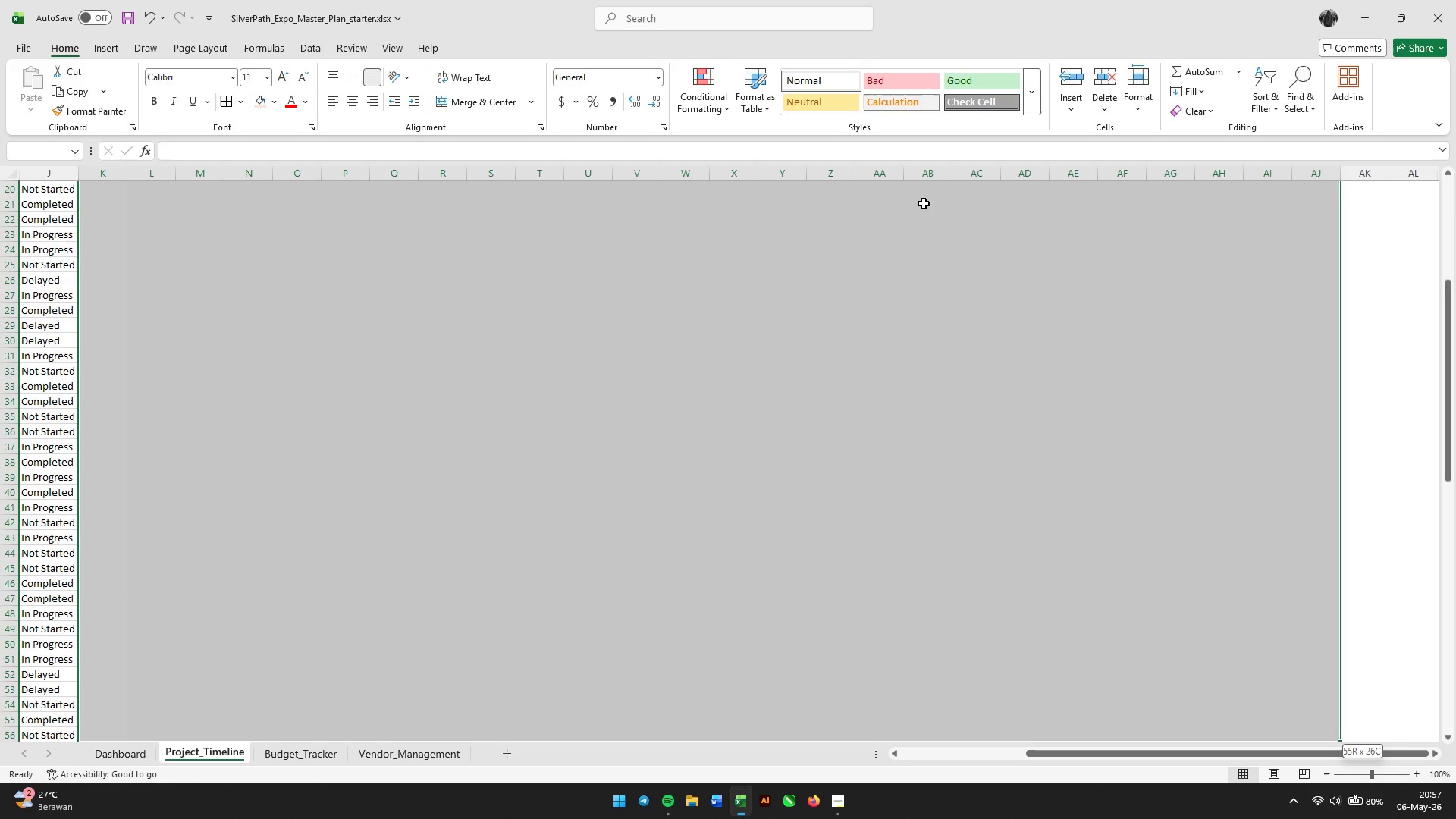 
hold_key(key=ArrowDown, duration=1.5)
 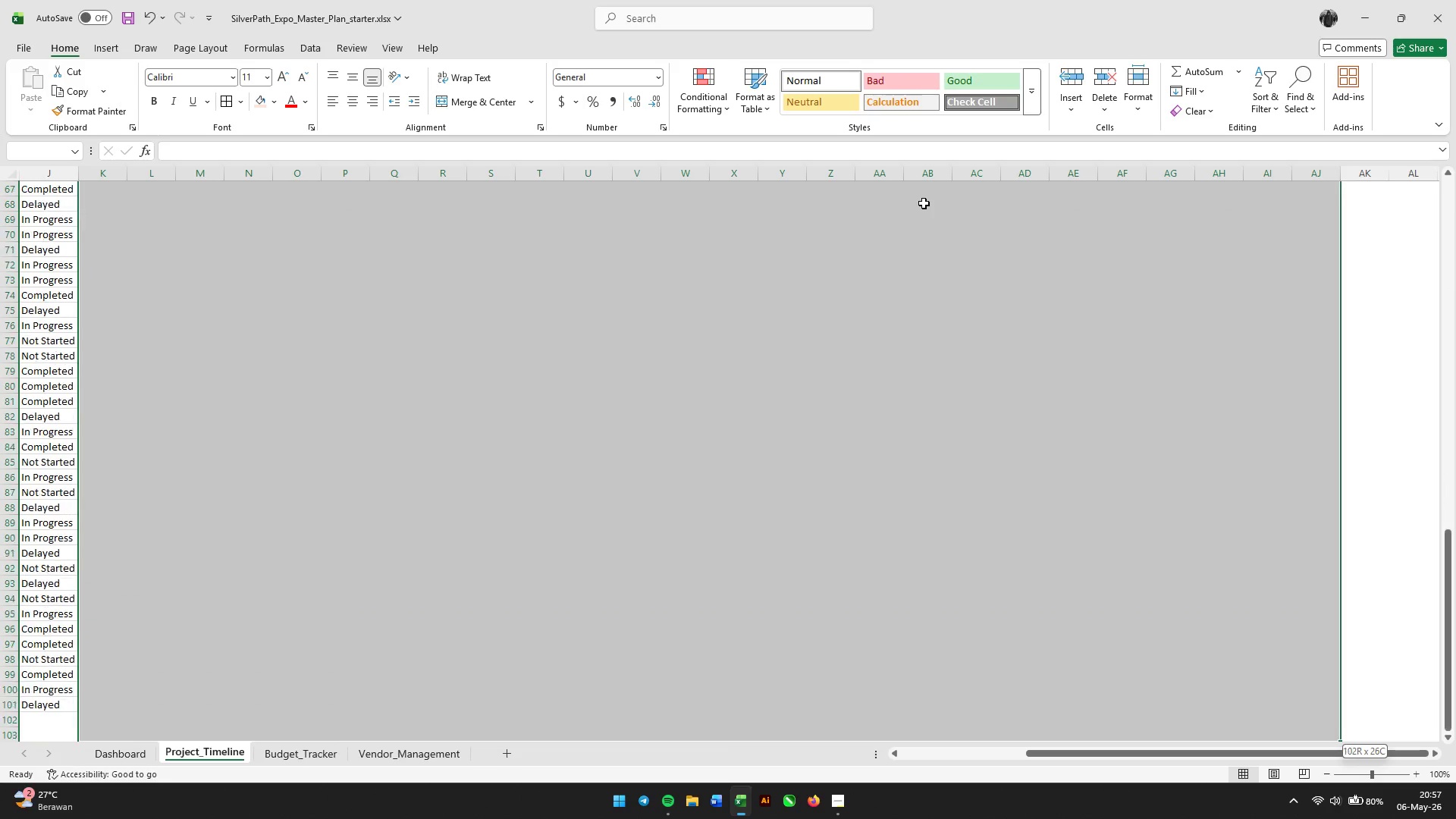 
hold_key(key=ArrowDown, duration=0.55)
 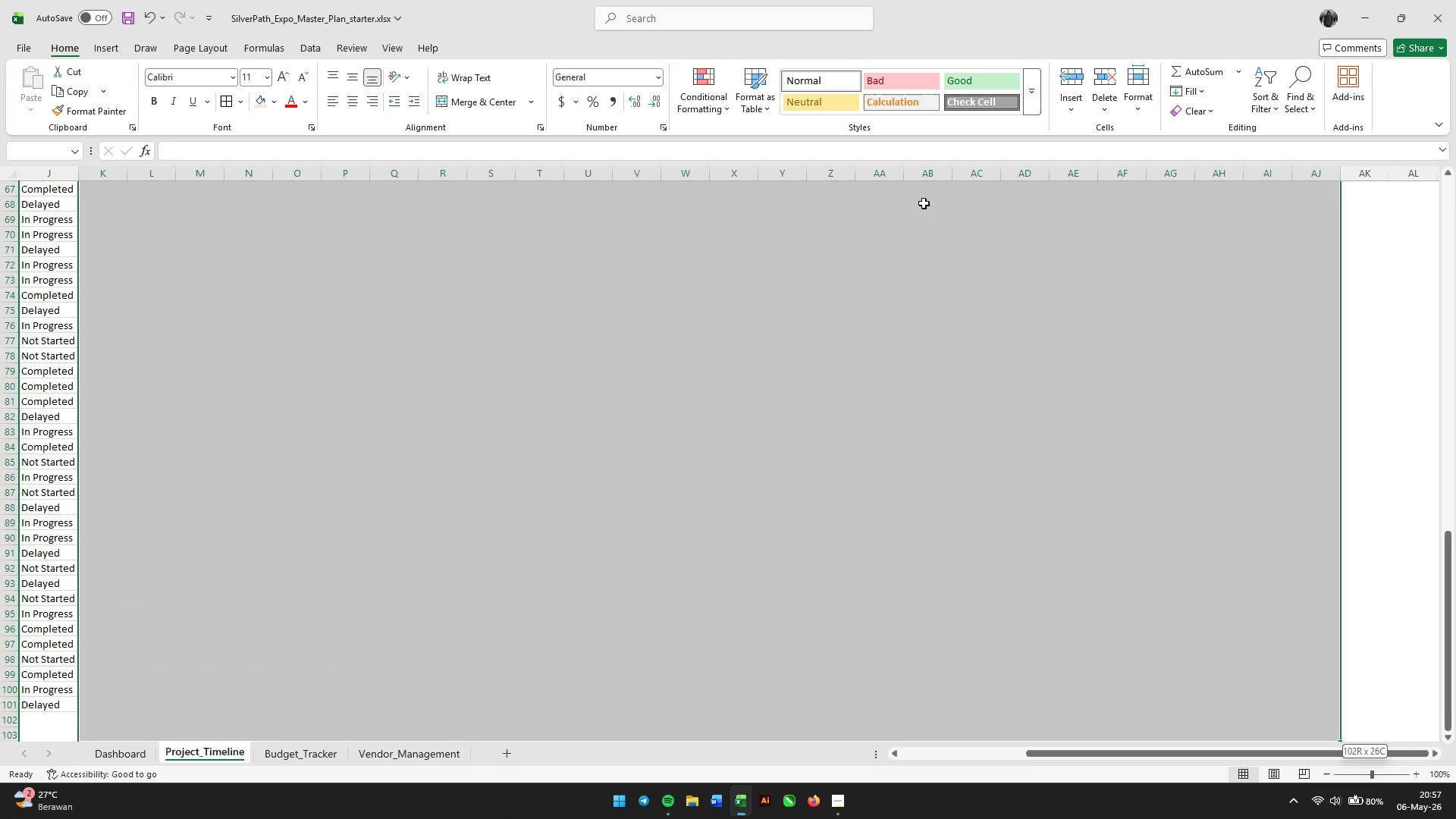 
key(Shift+ArrowUp)
 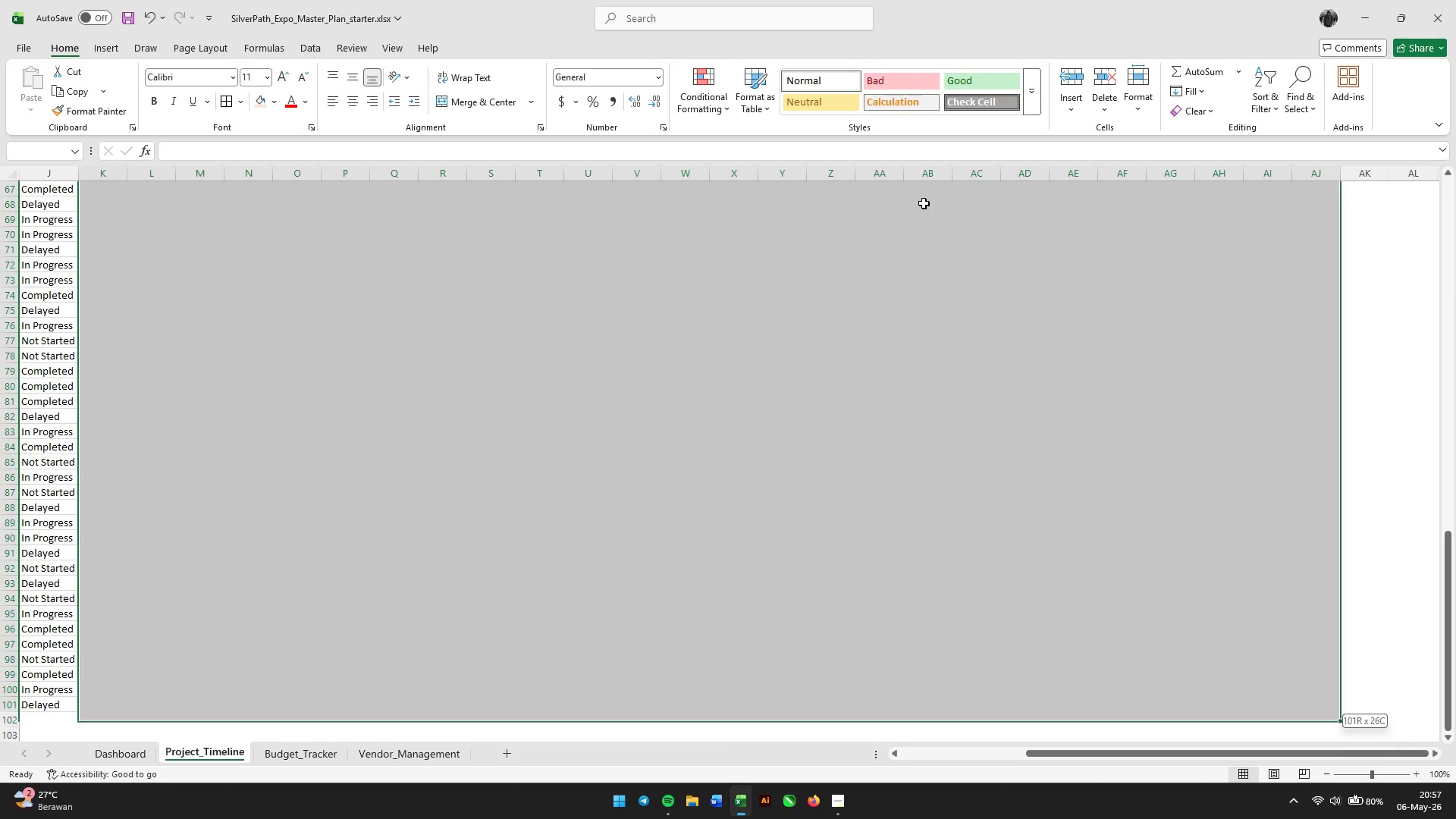 
key(Shift+ArrowUp)
 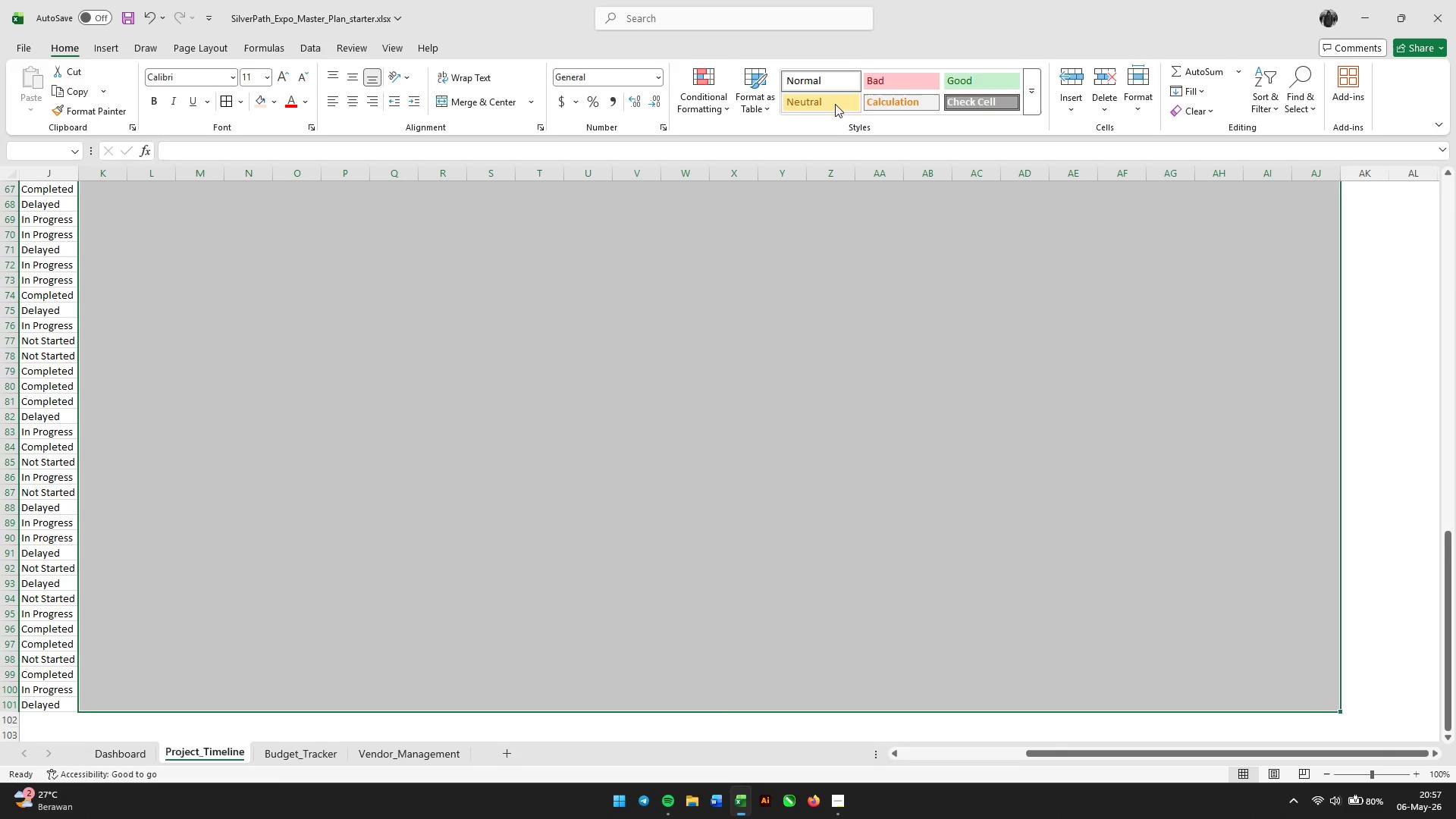 
left_click([708, 104])
 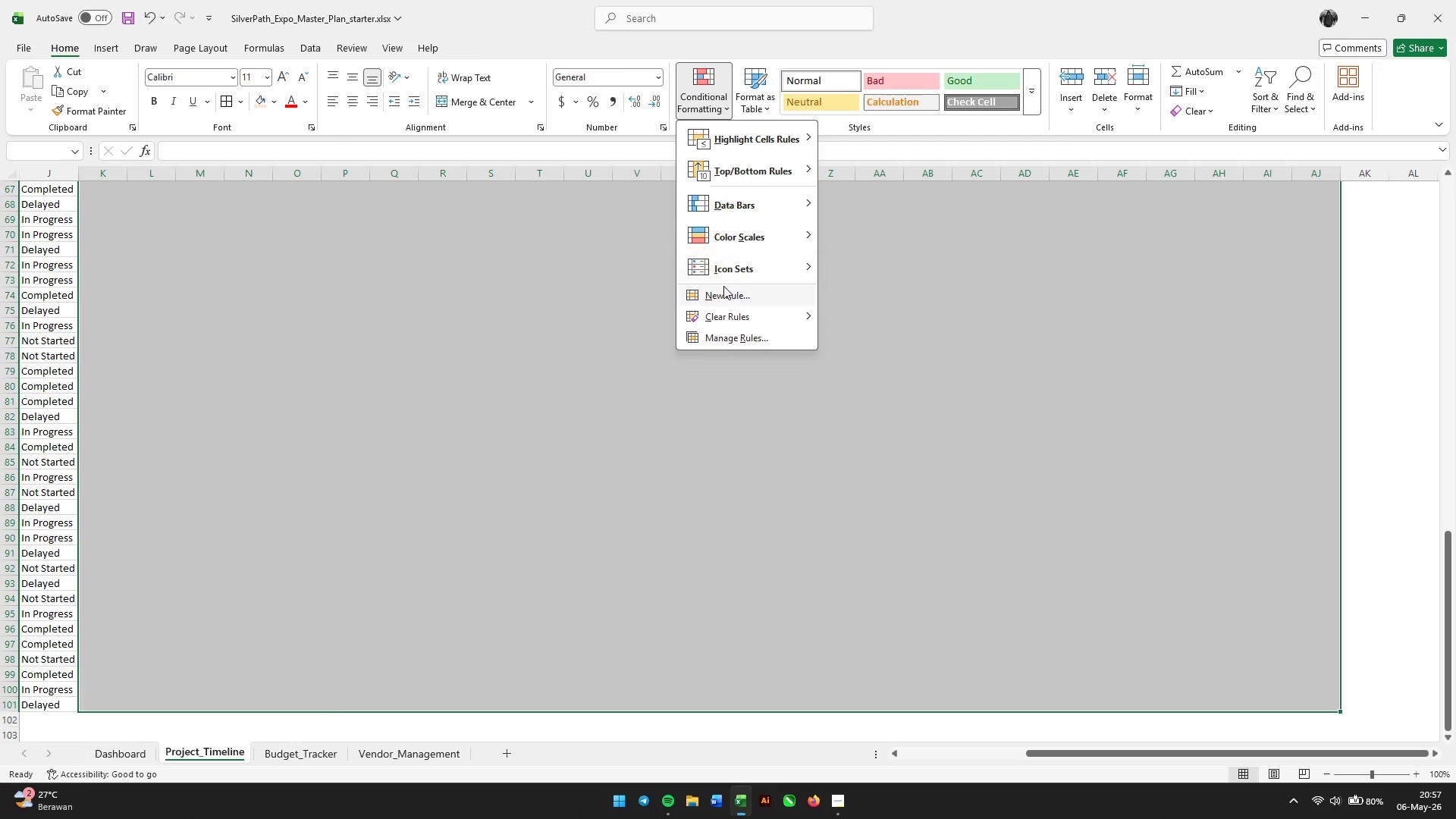 
left_click([723, 298])
 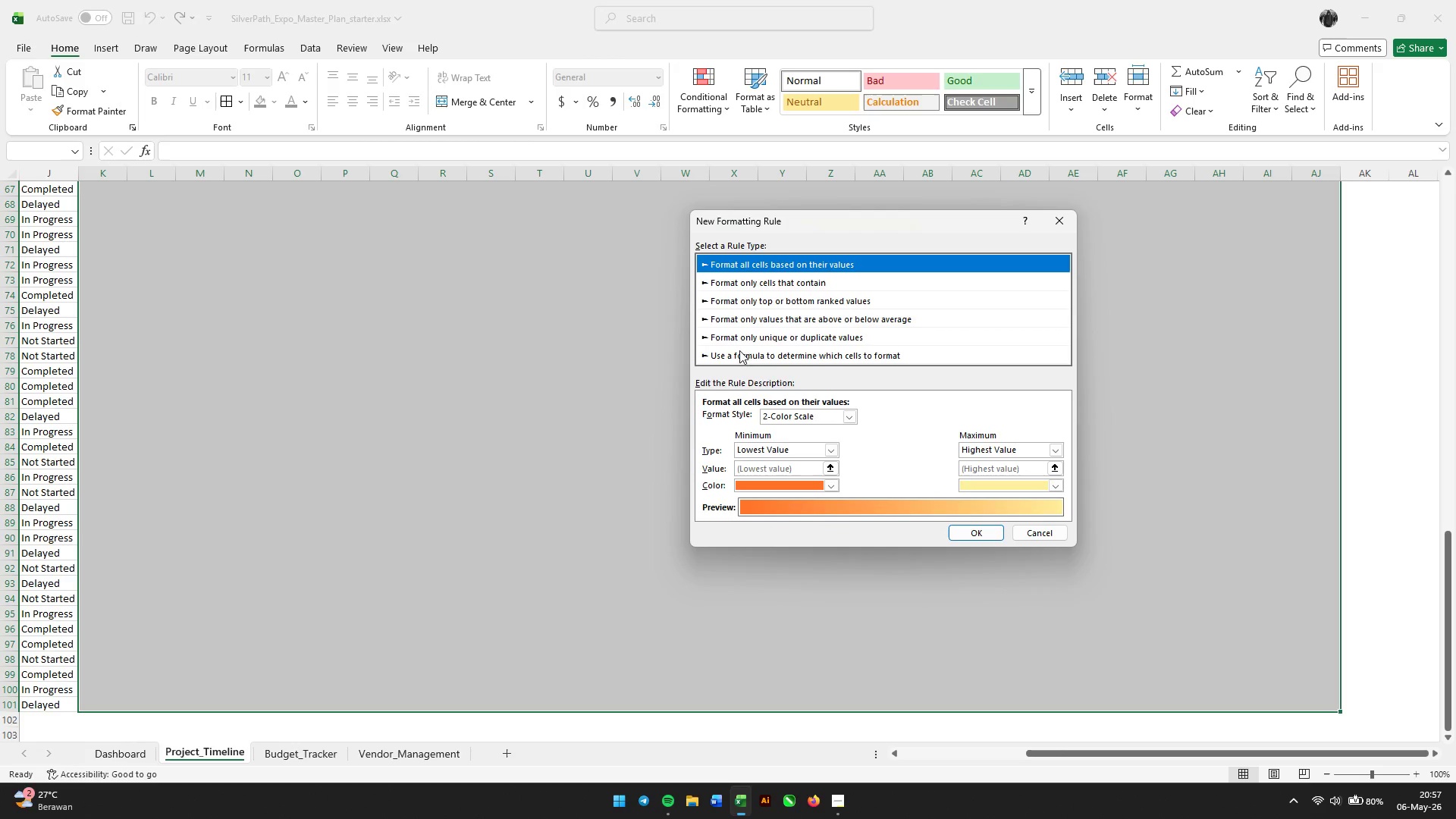 
left_click([808, 351])
 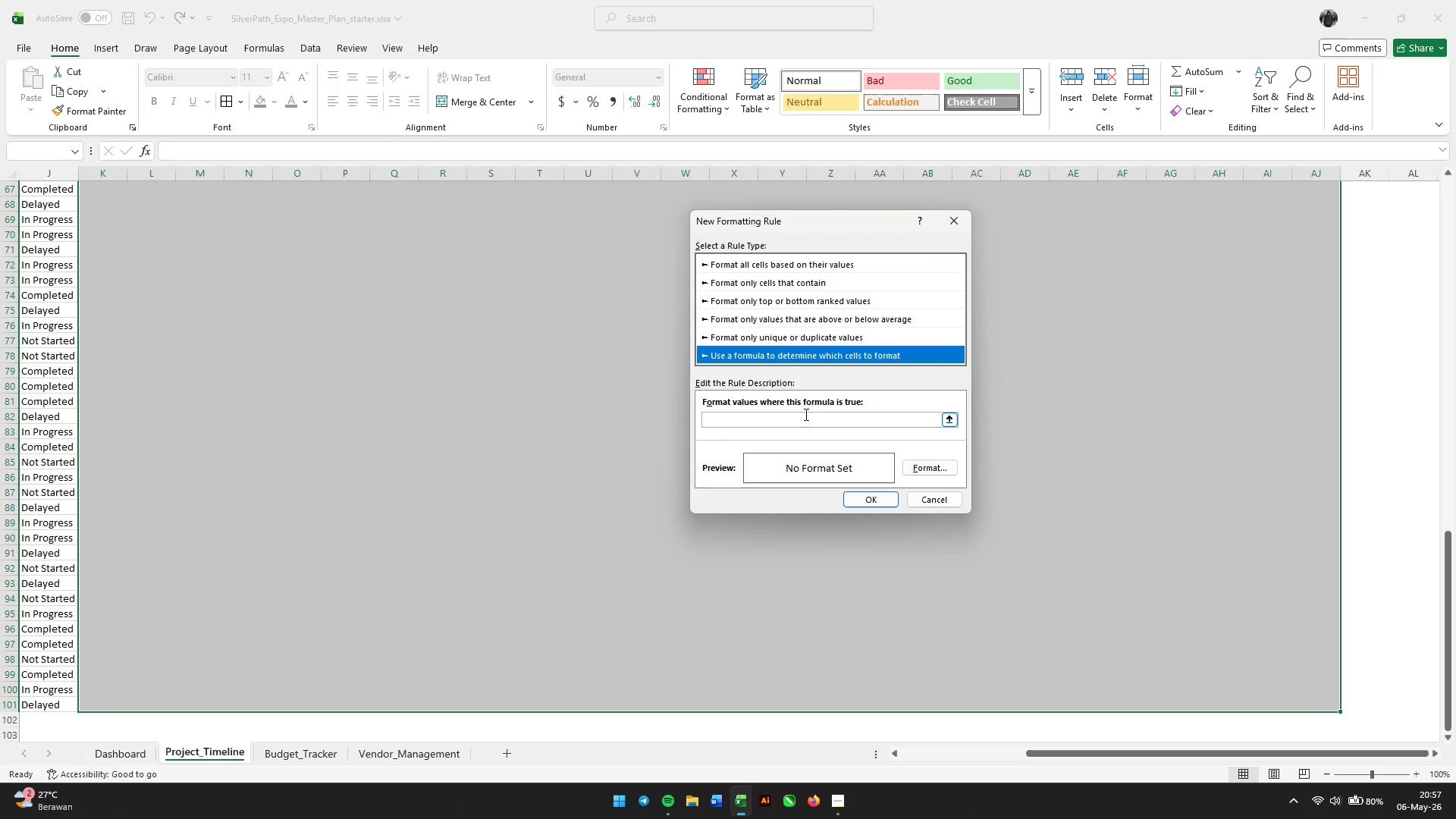 
left_click([792, 421])
 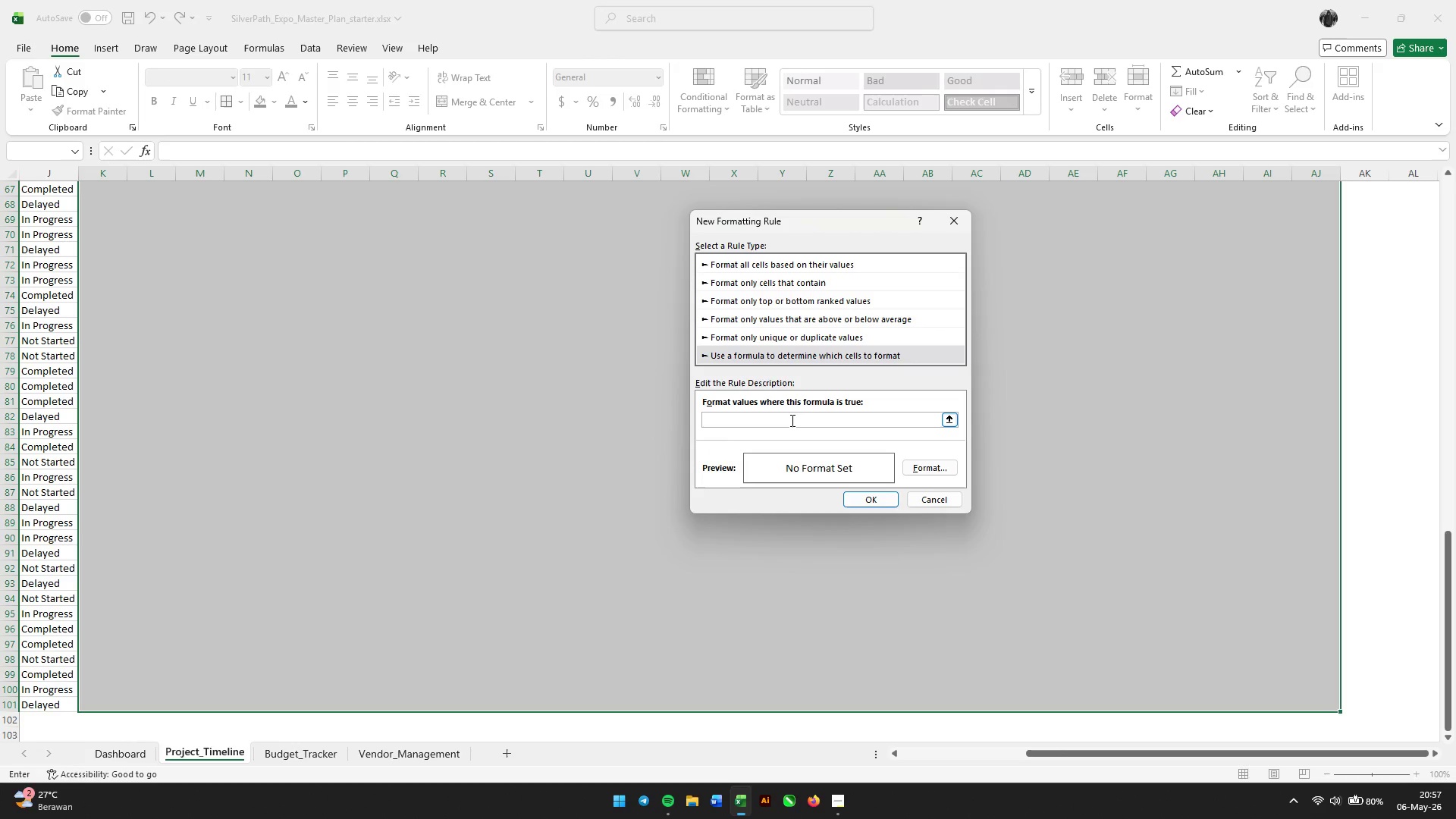 
type(=and)
key(Tab)
 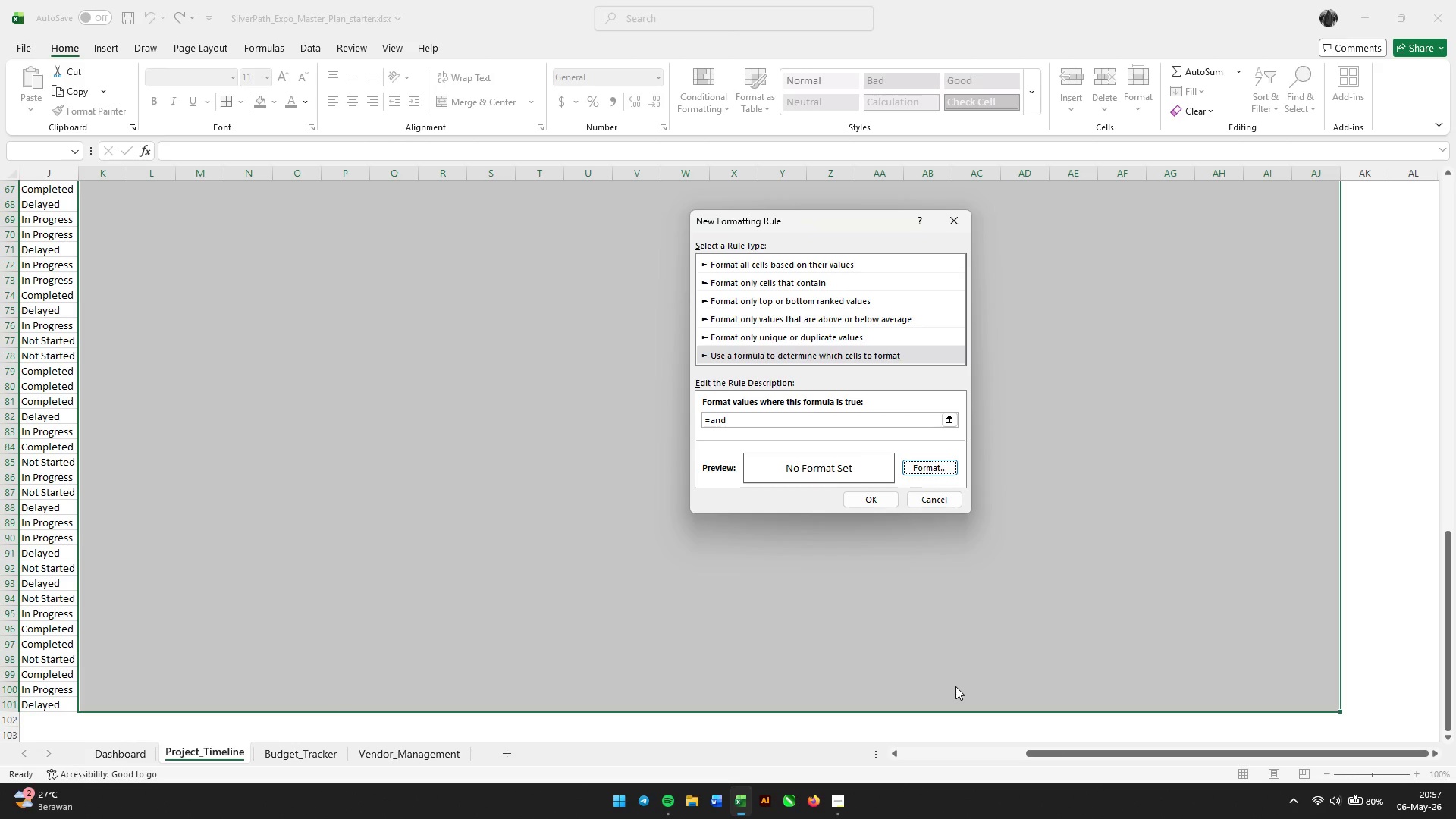 
scroll: coordinate [428, 360], scroll_direction: up, amount: 4.0
 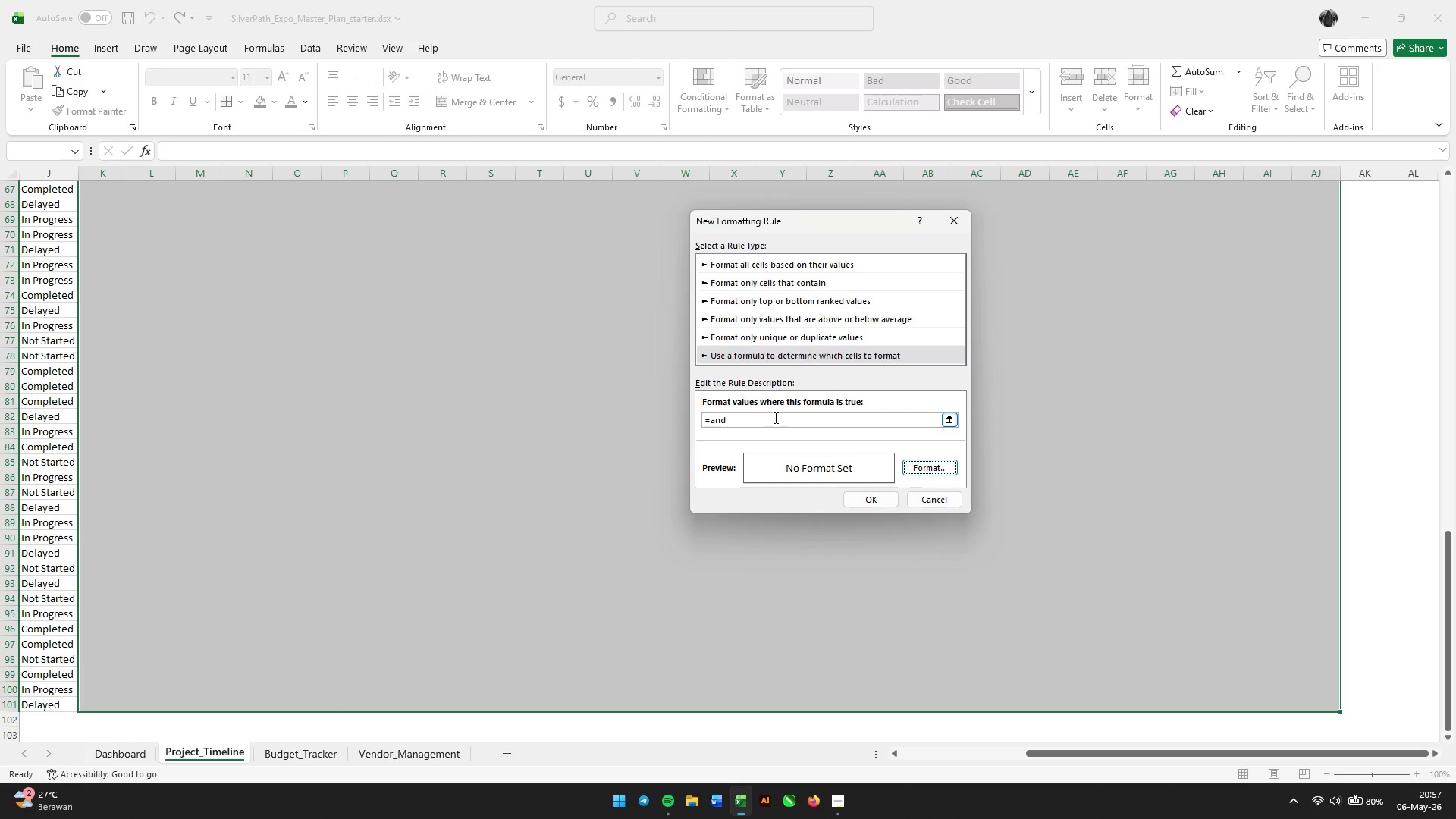 
left_click([776, 418])
 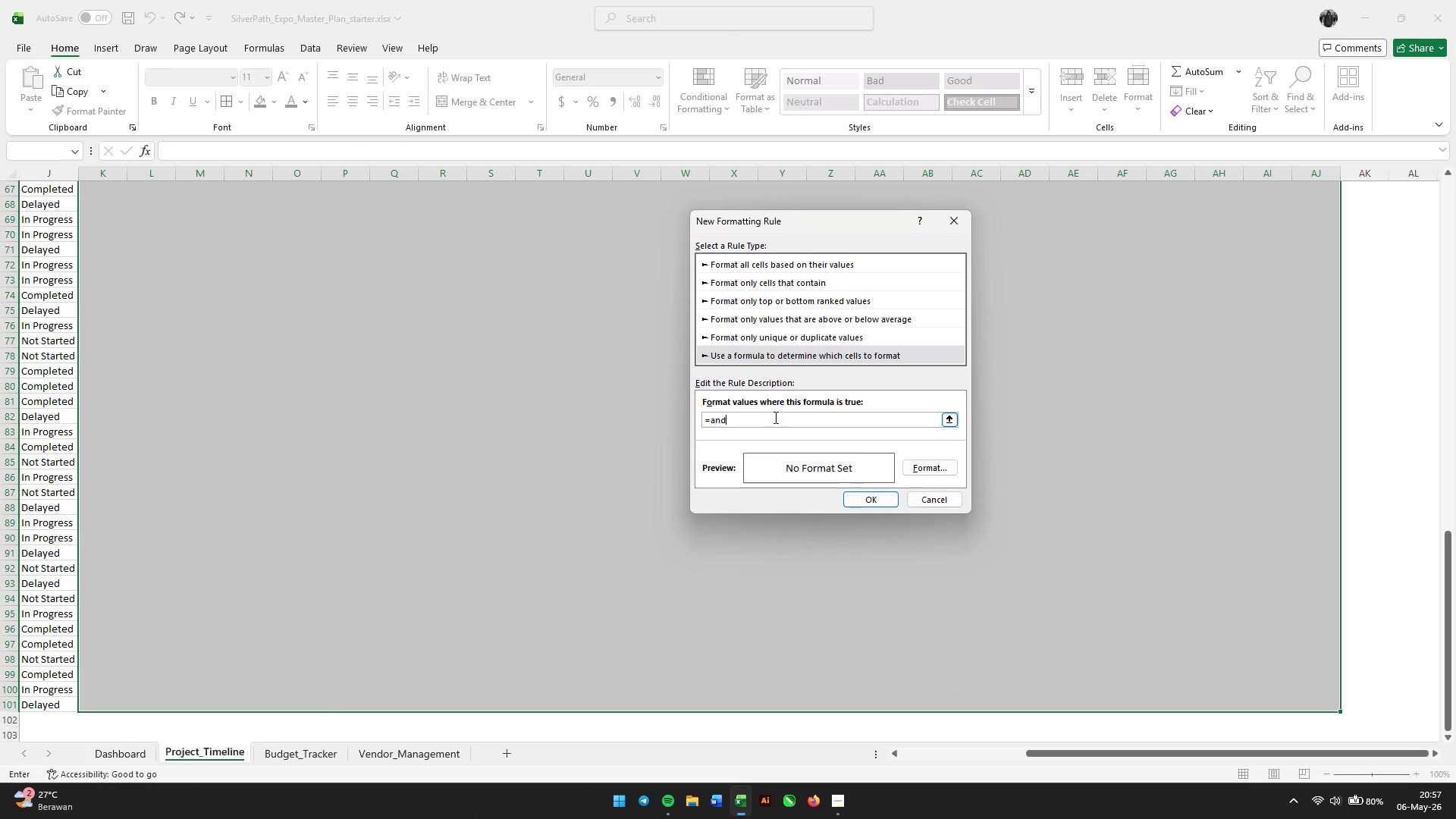 
type((K$1)
 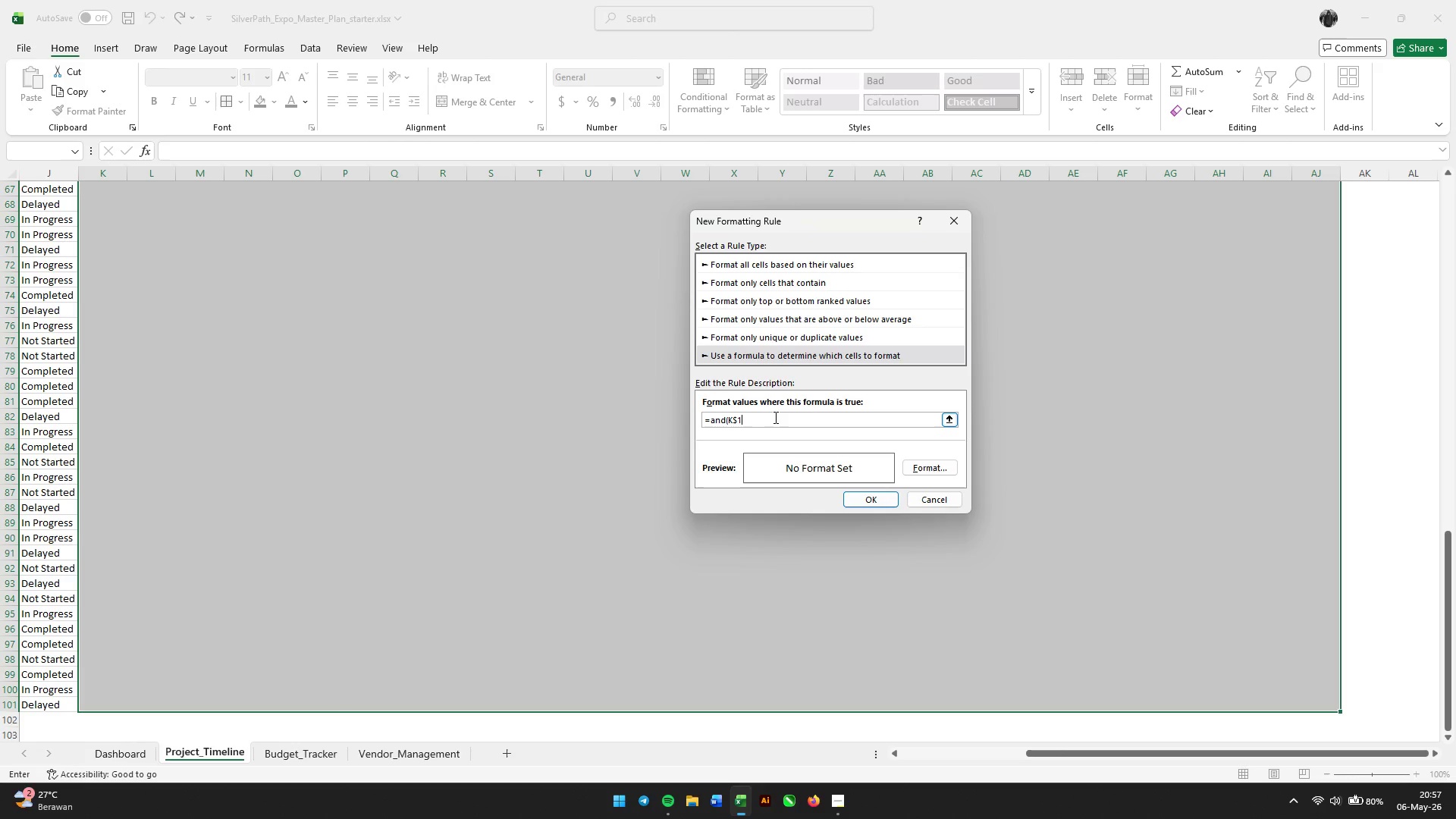 
key(Shift+Period)
 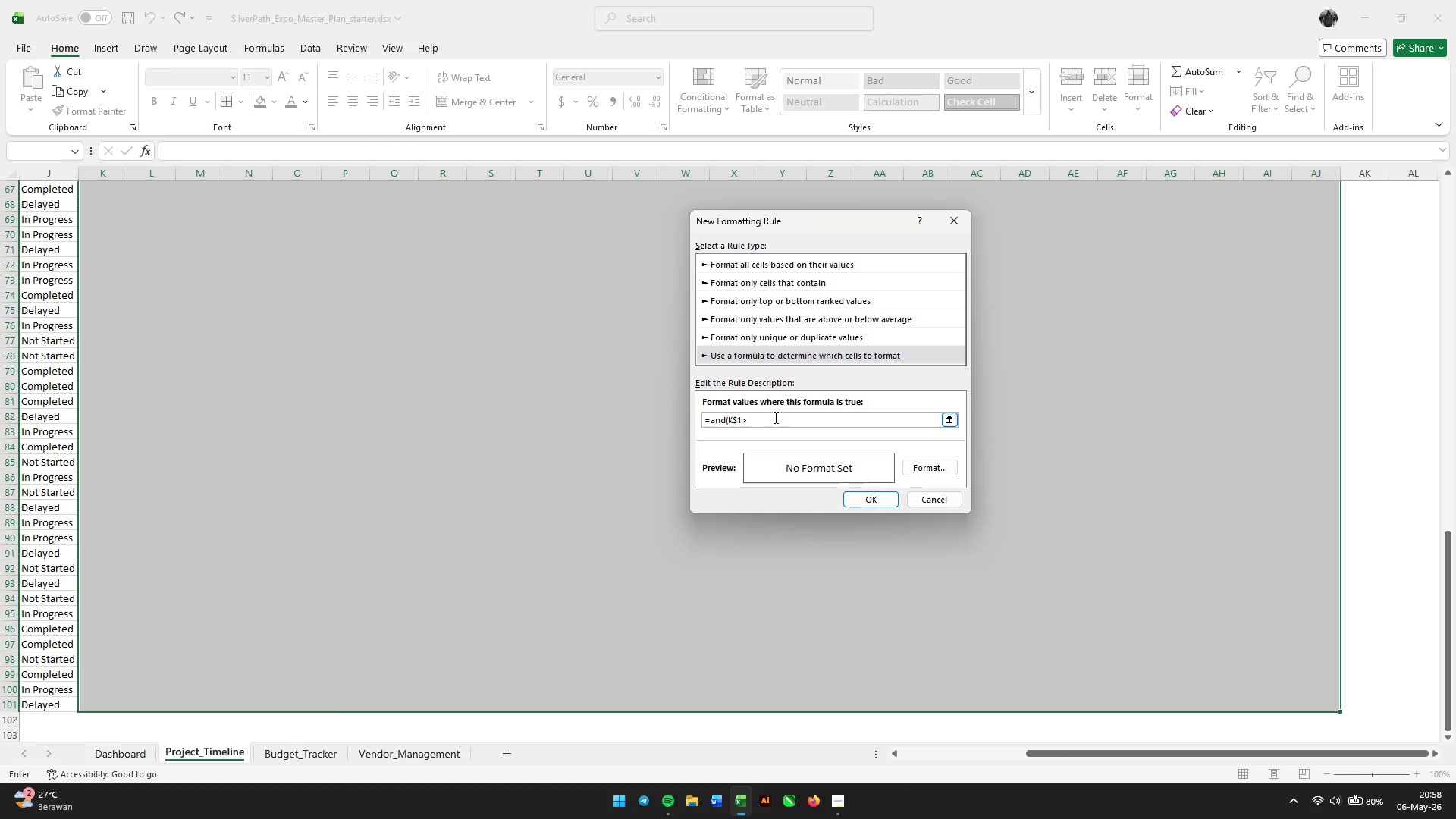 
key(Equal)
 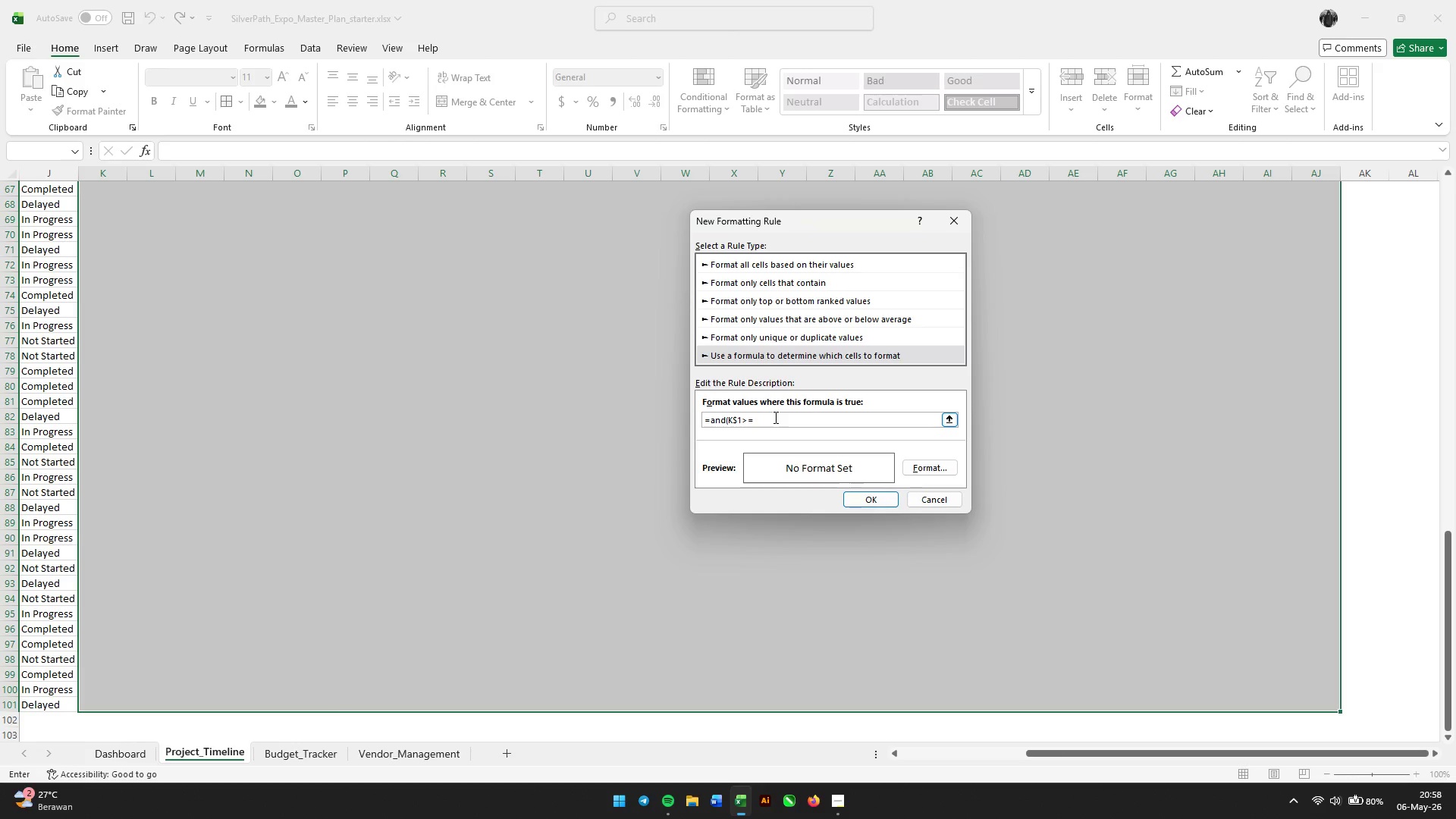 
wait(5.52)
 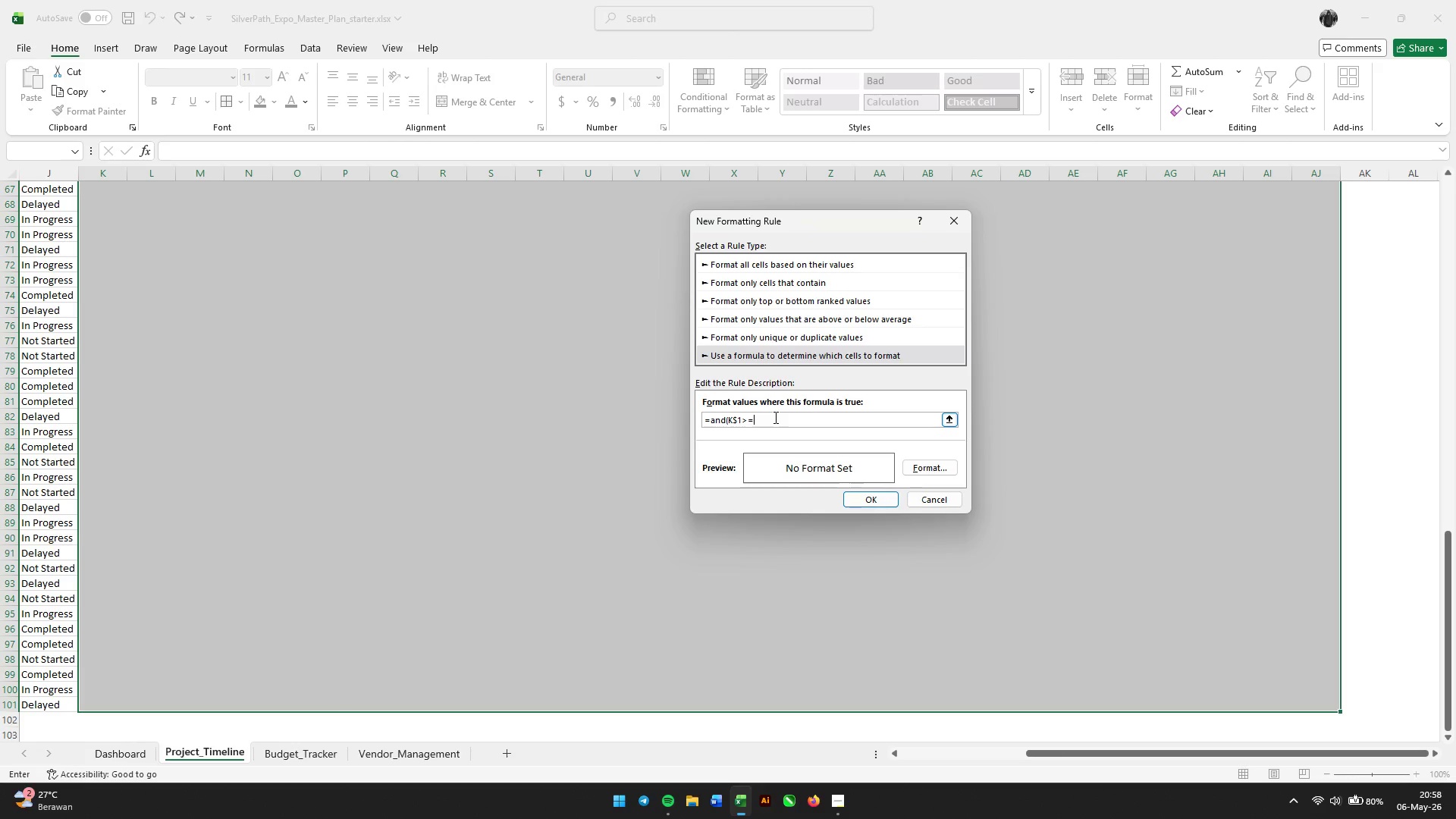 
type($E2,)
 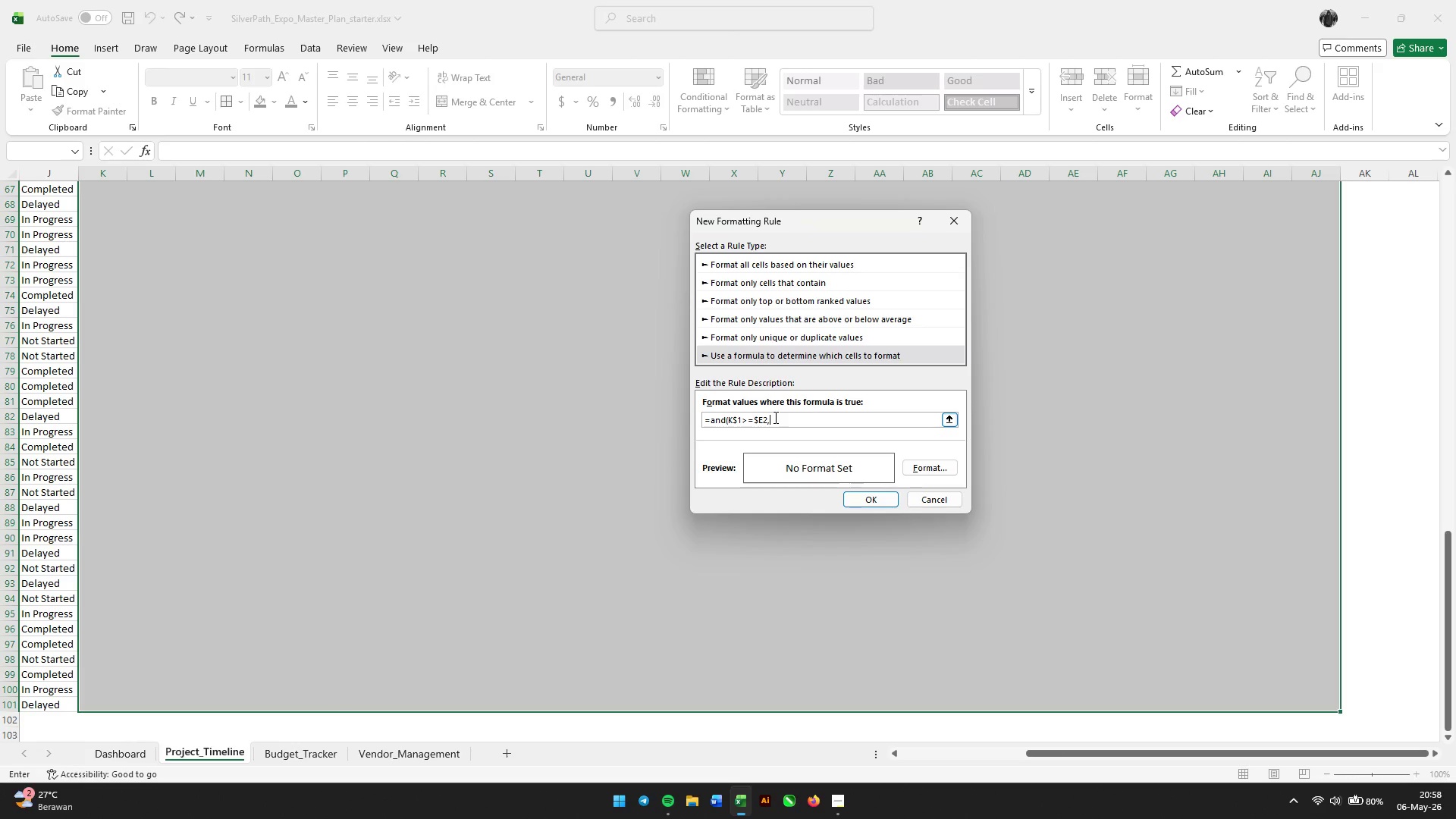 
 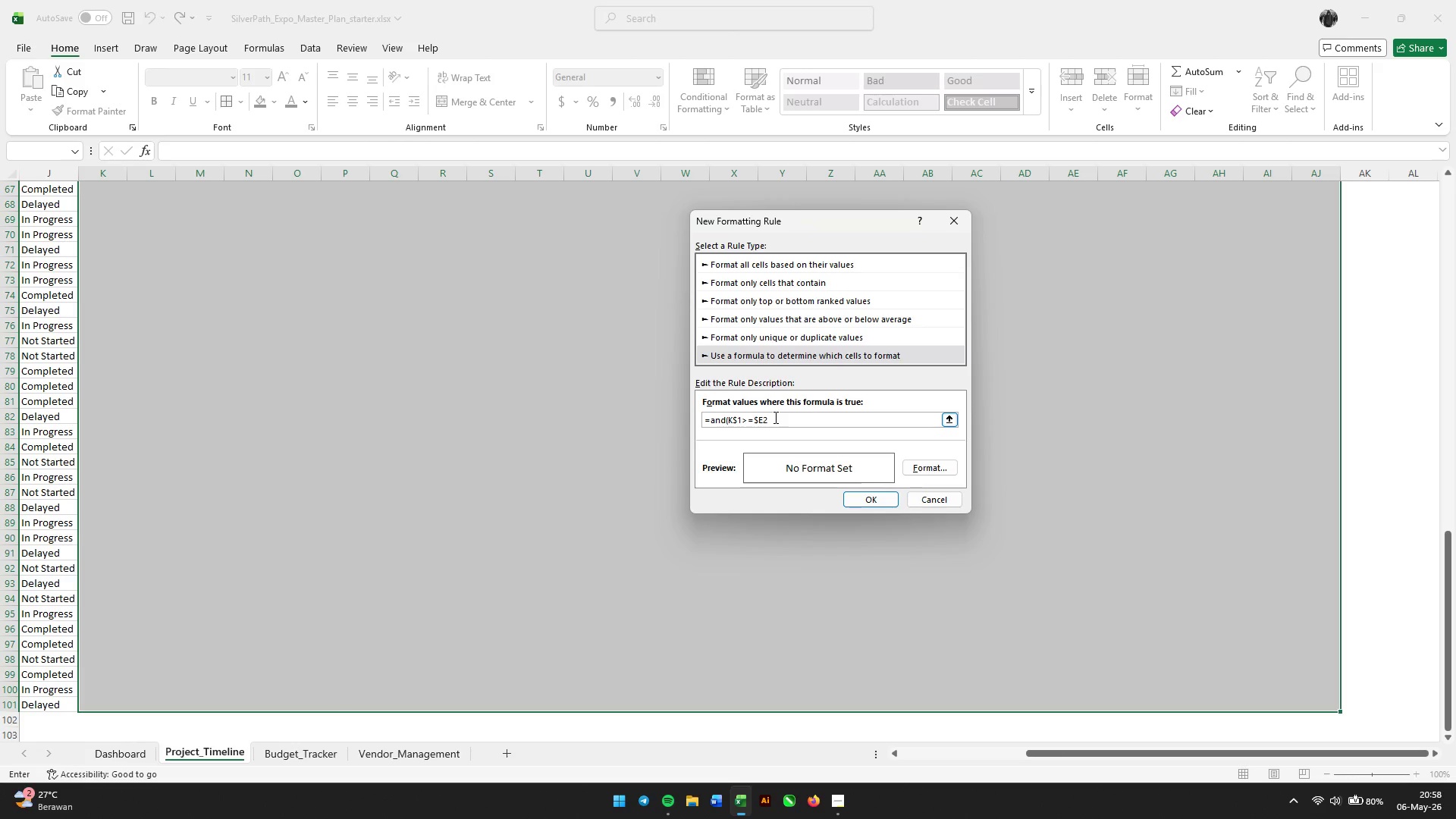 
hold_key(key=ShiftLeft, duration=3.69)
 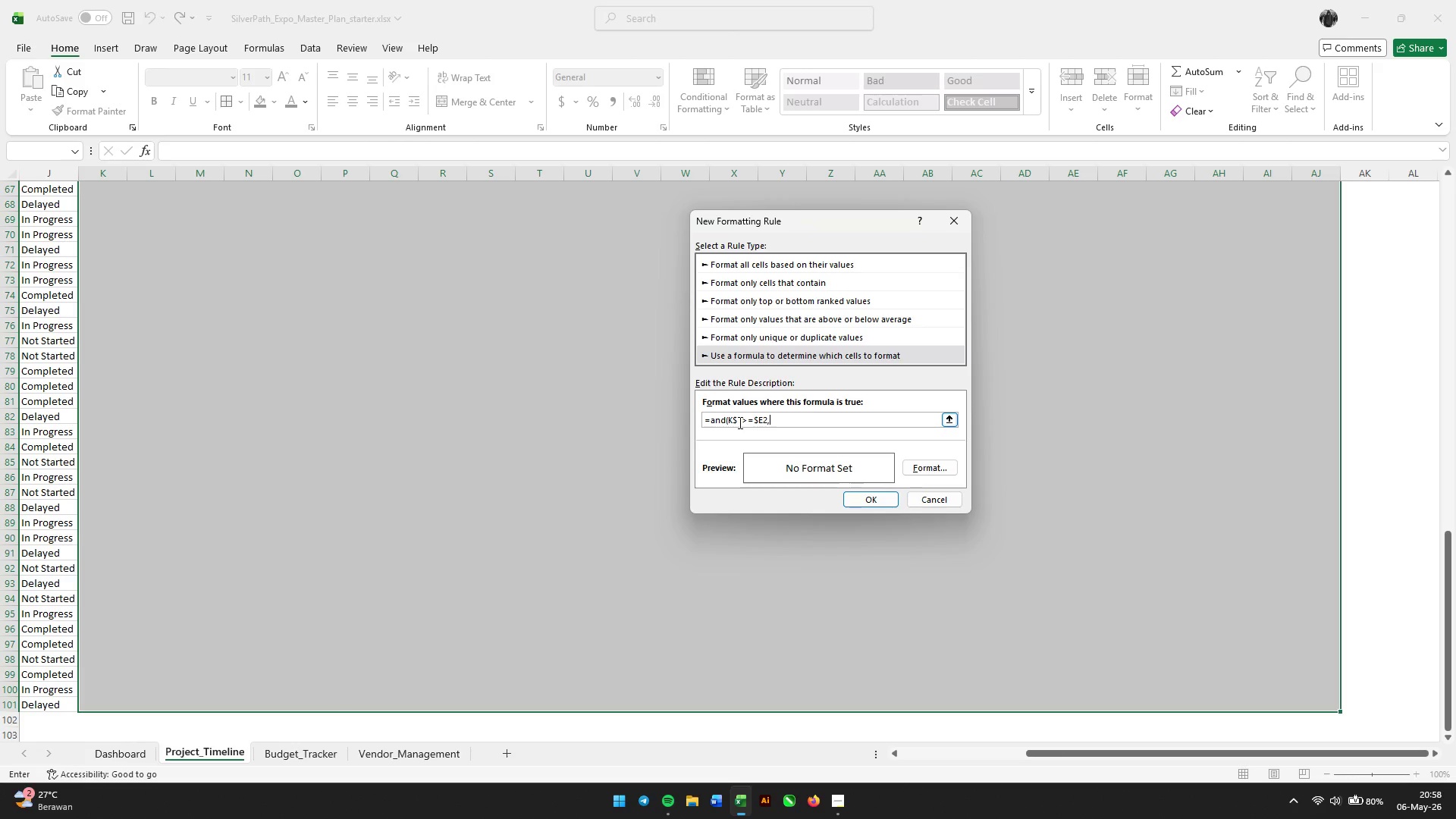 
left_click([786, 419])
 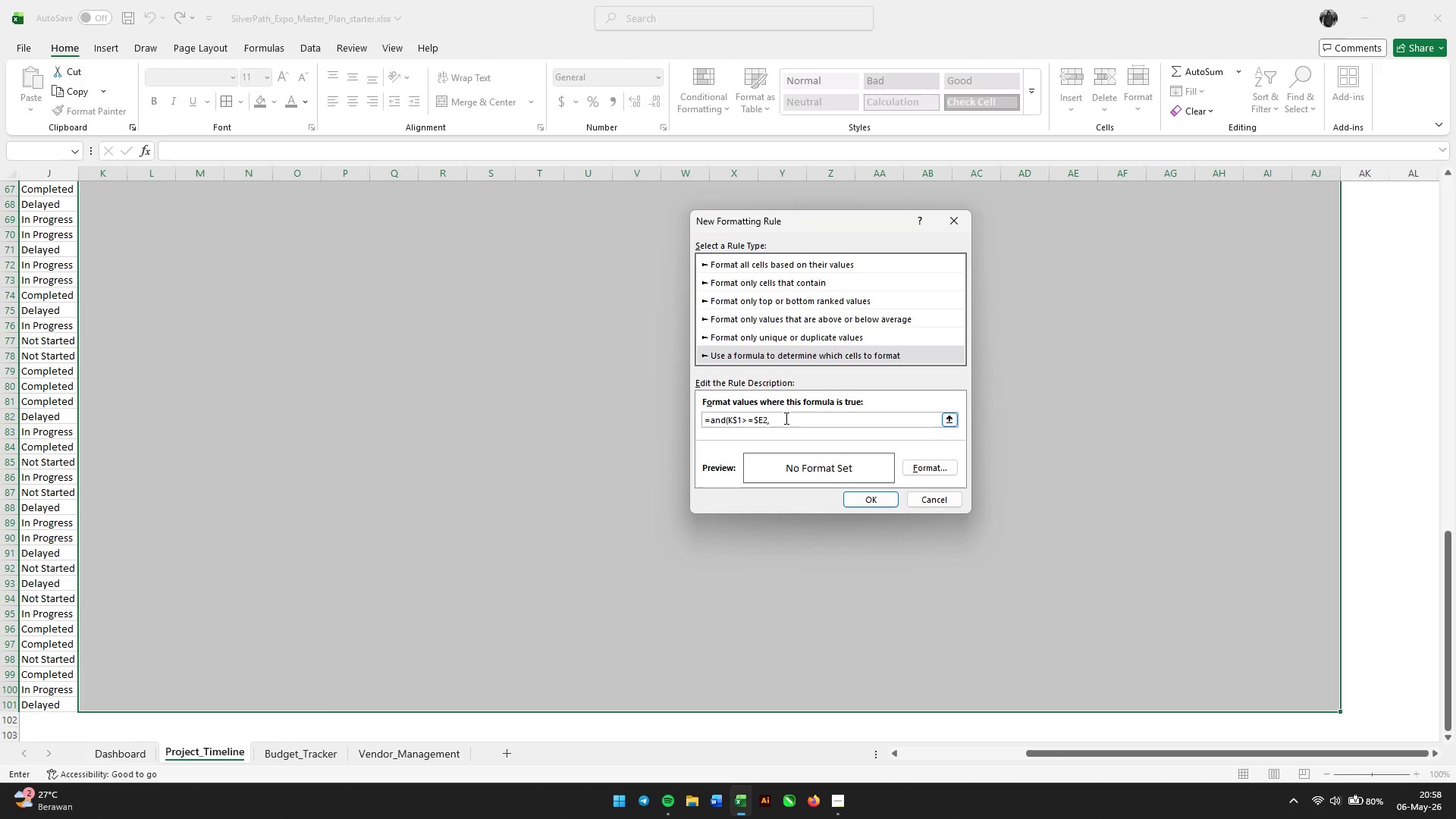 
type(K$1<=$F2))
 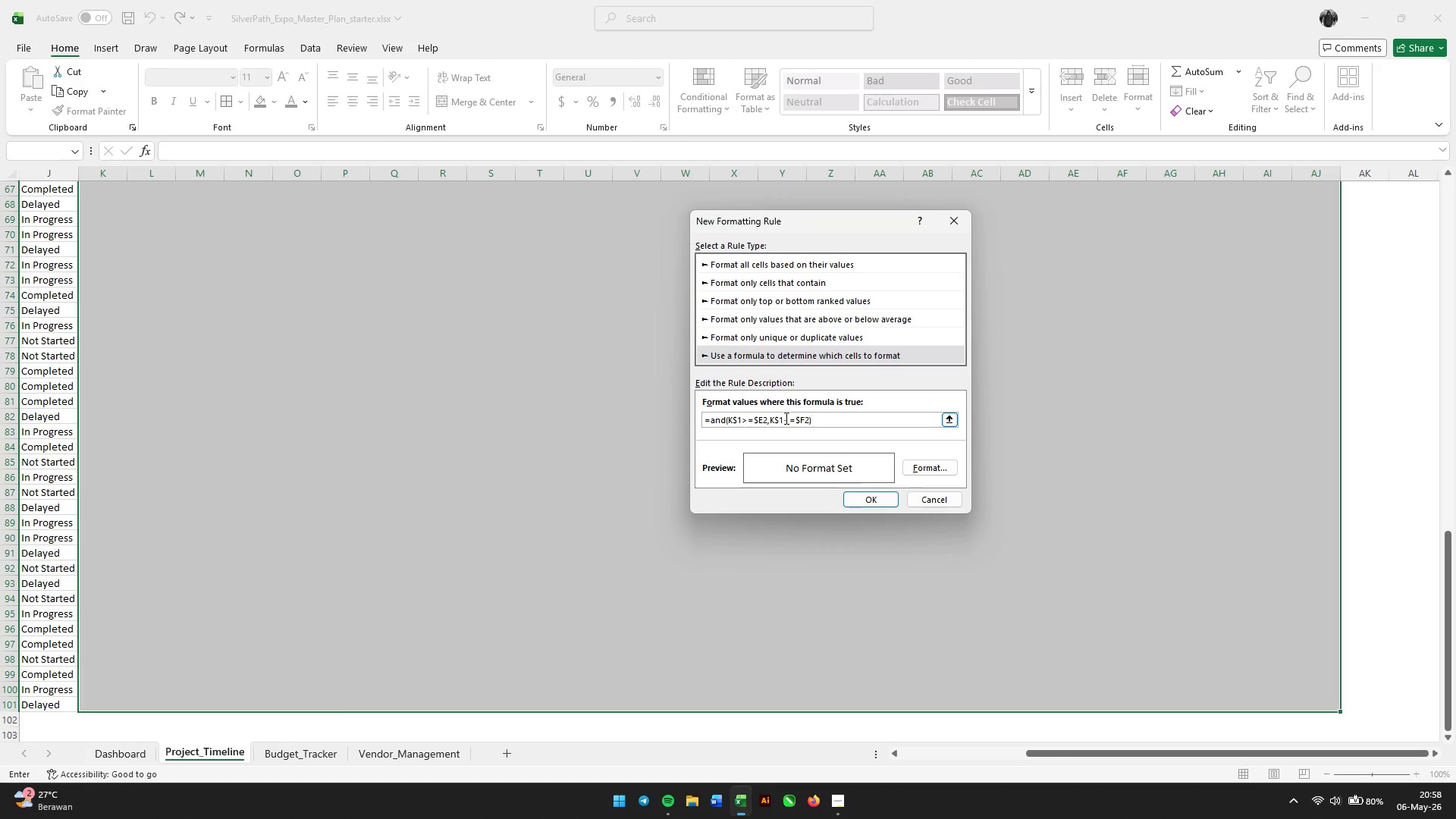 
left_click([852, 471])
 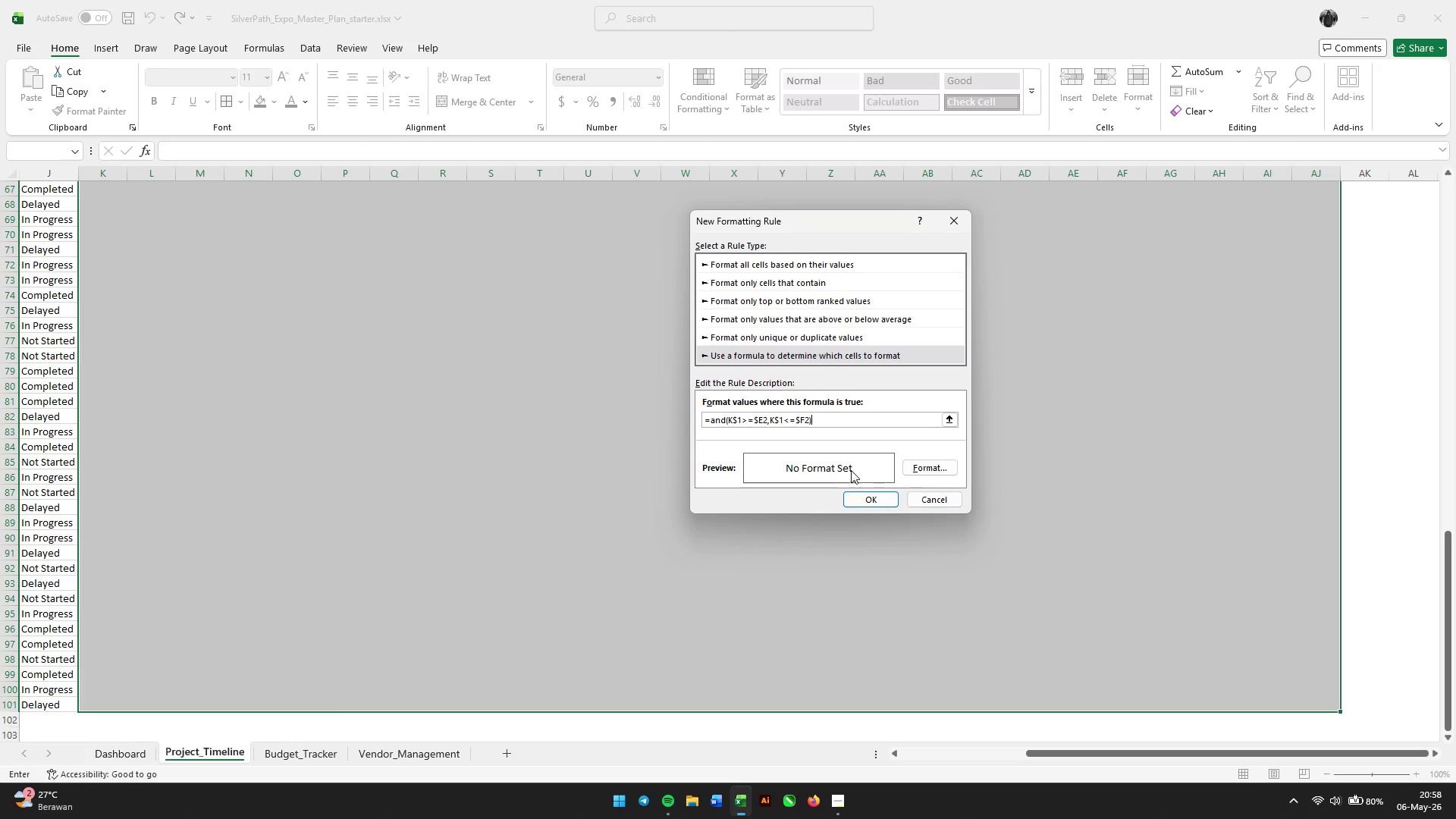 
left_click([837, 466])
 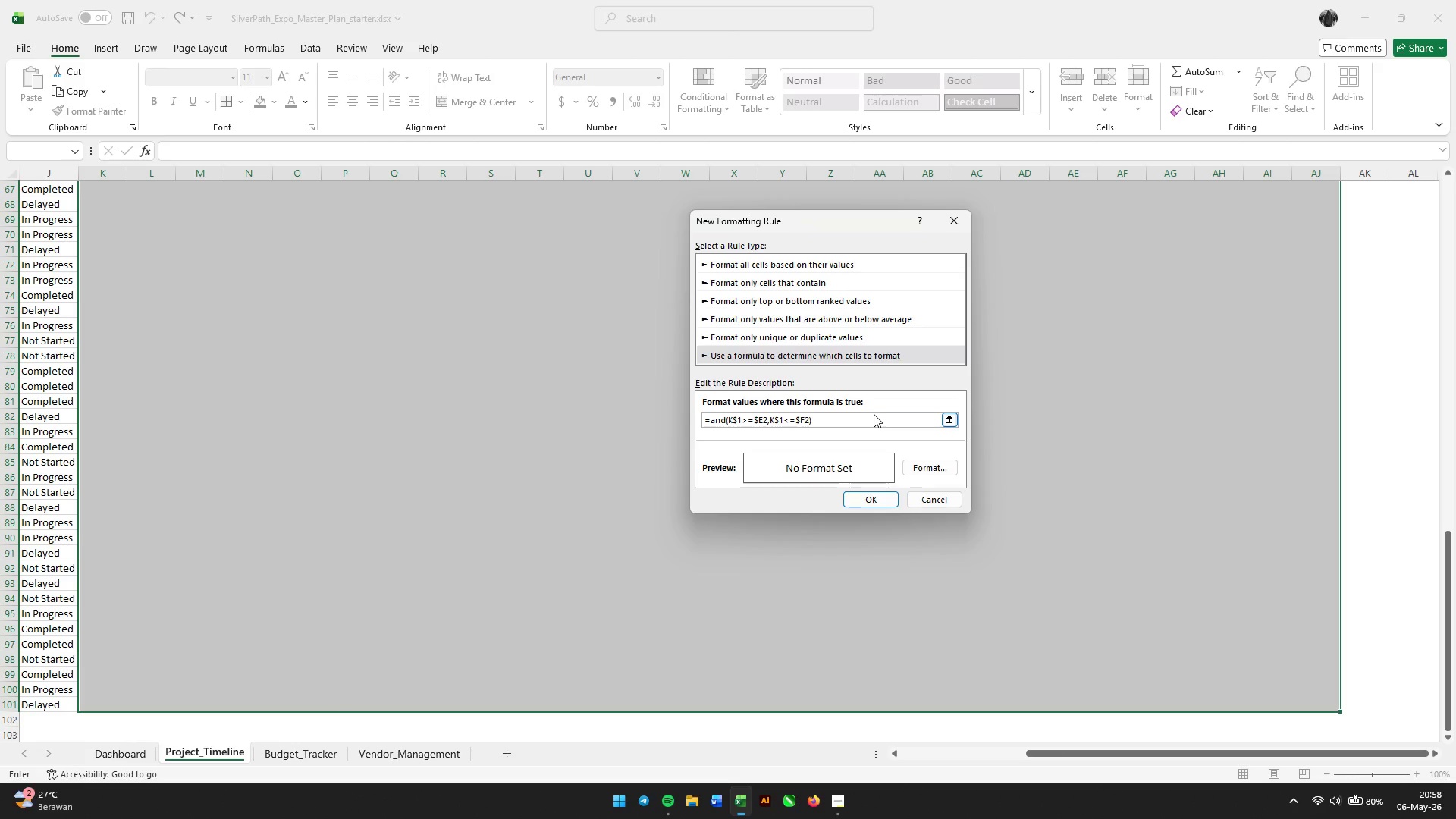 
left_click([865, 422])
 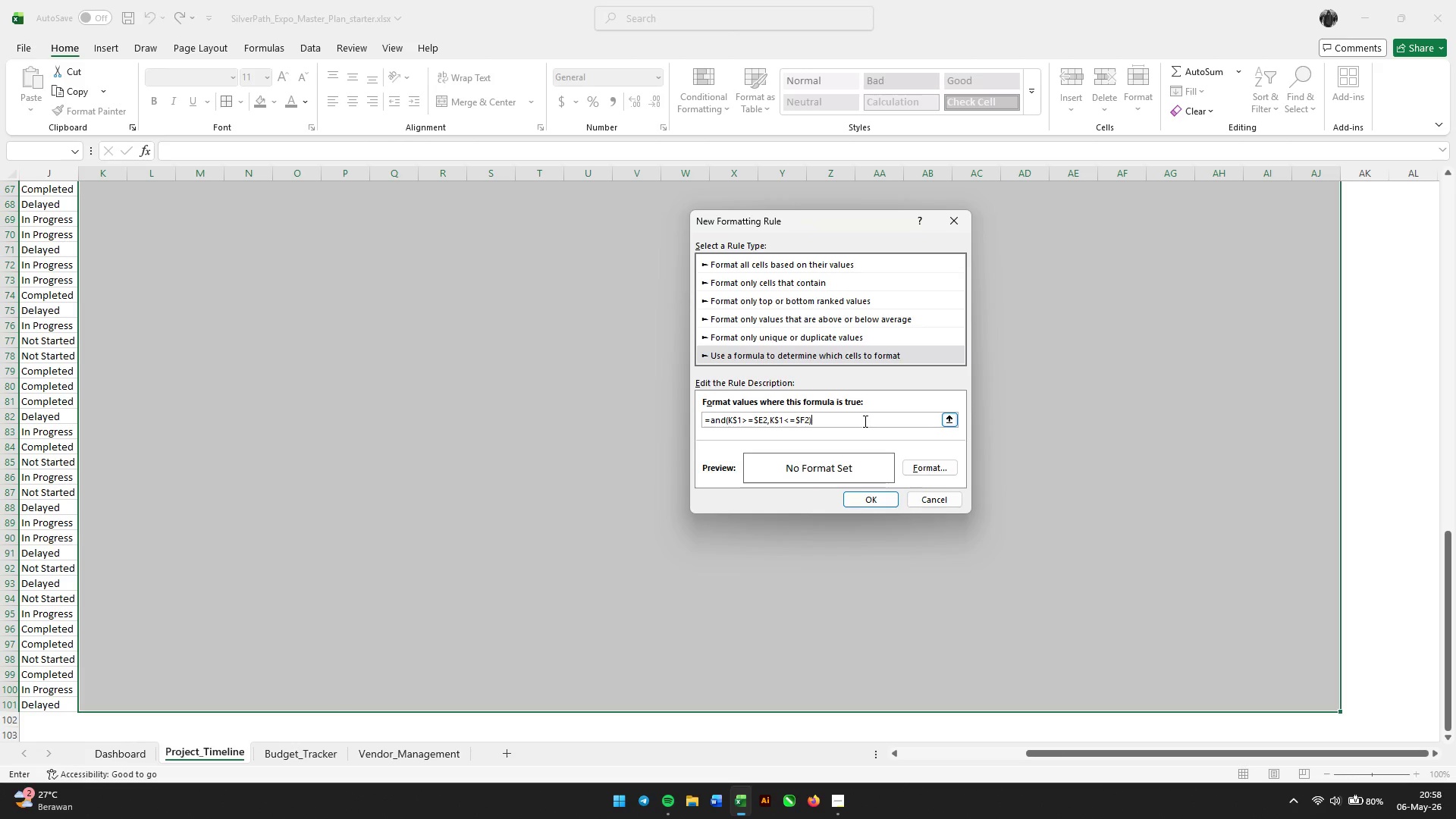 
key(Shift+0)
 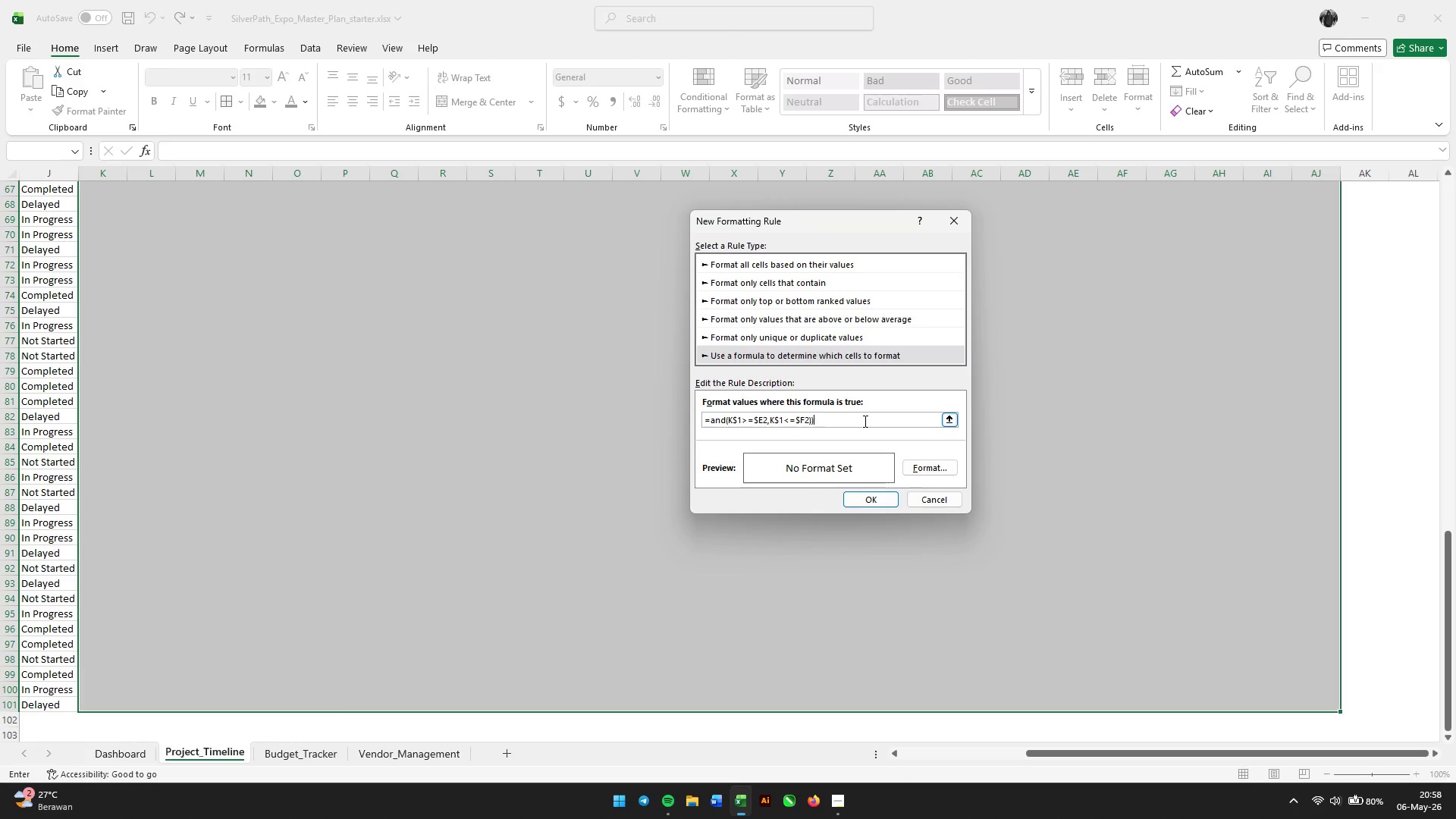 
key(Backspace)
 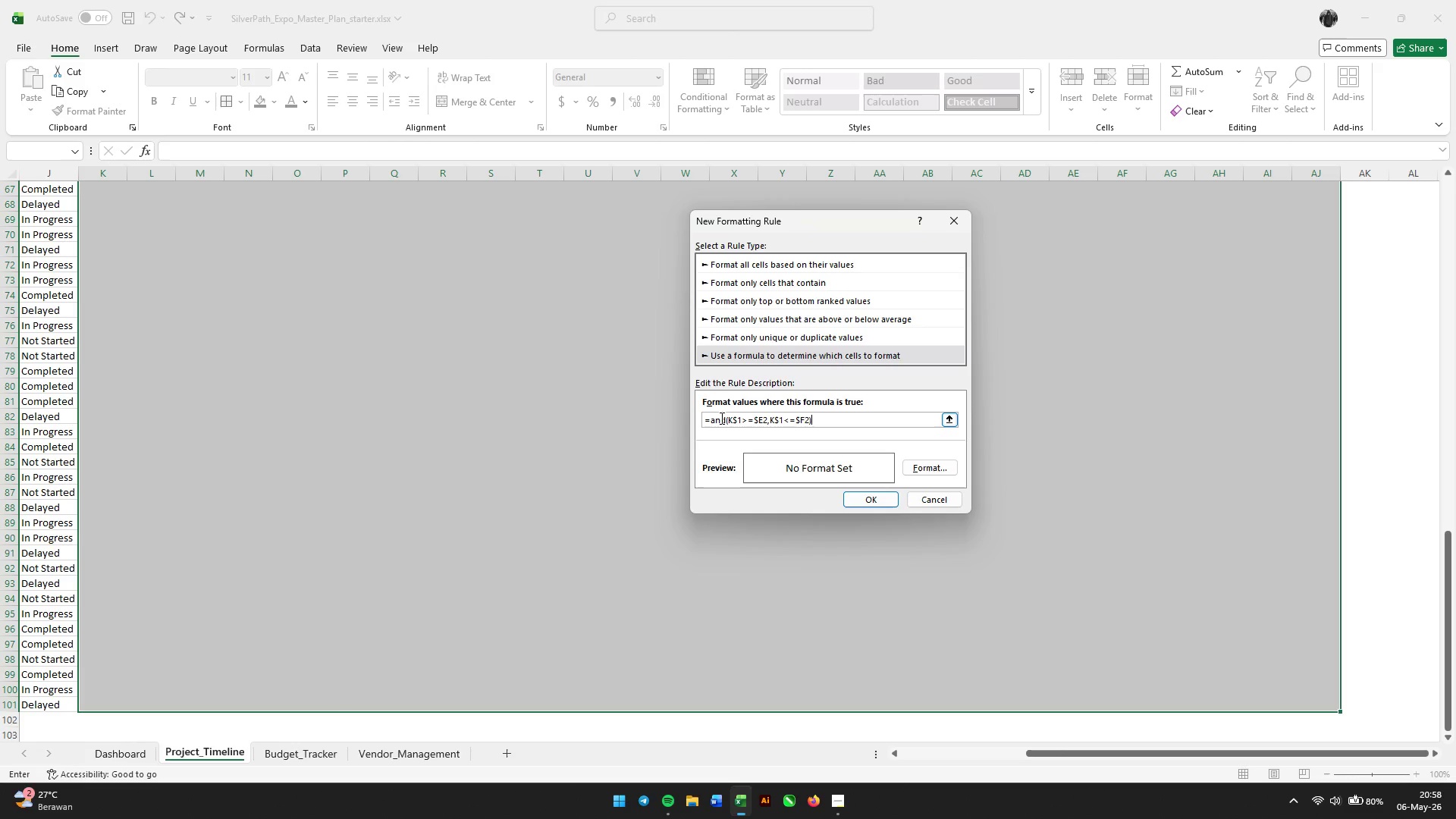 
left_click([722, 419])
 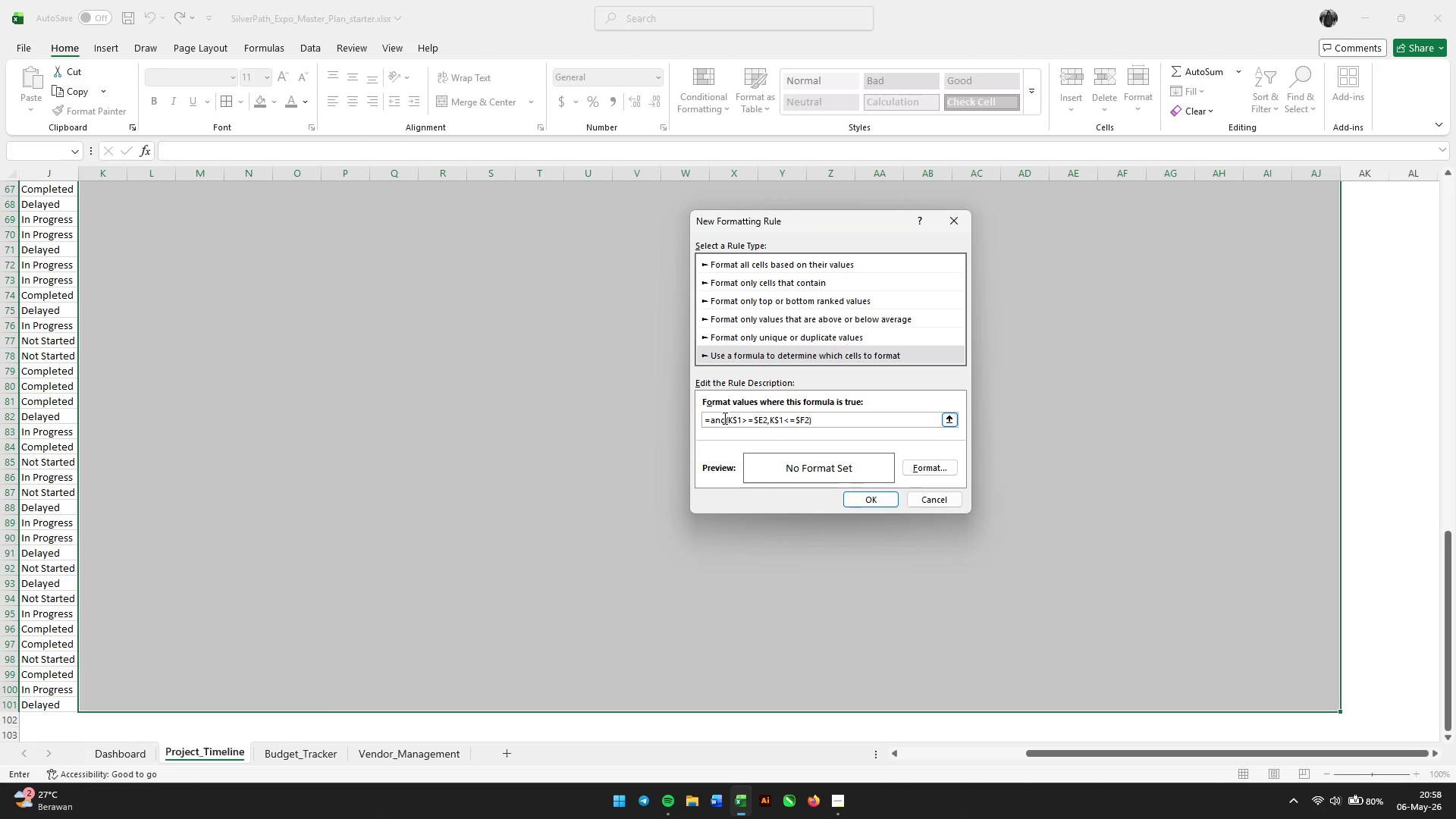 
left_click_drag(start_coordinate=[725, 419], to_coordinate=[711, 419])
 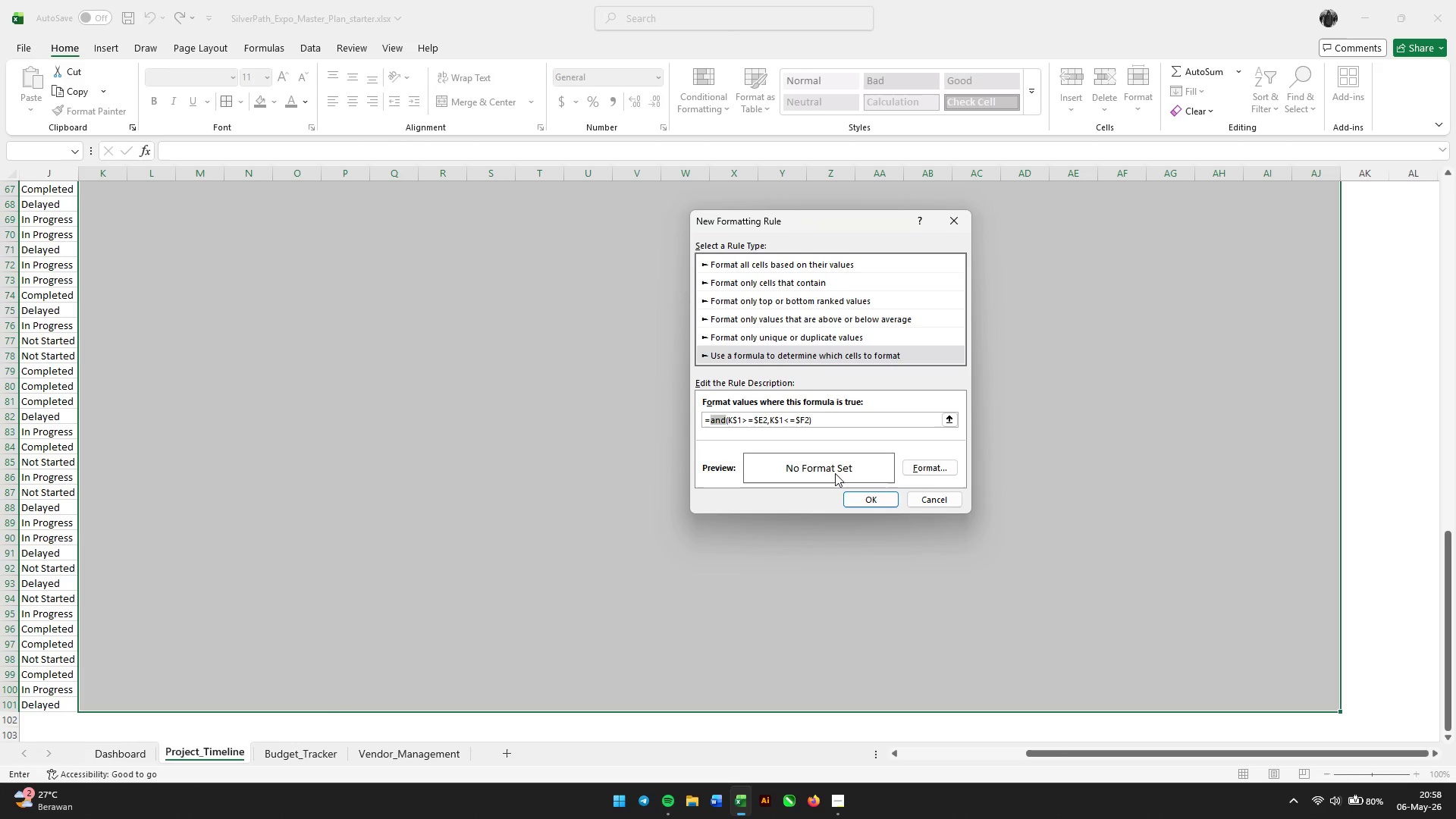 
double_click([834, 472])
 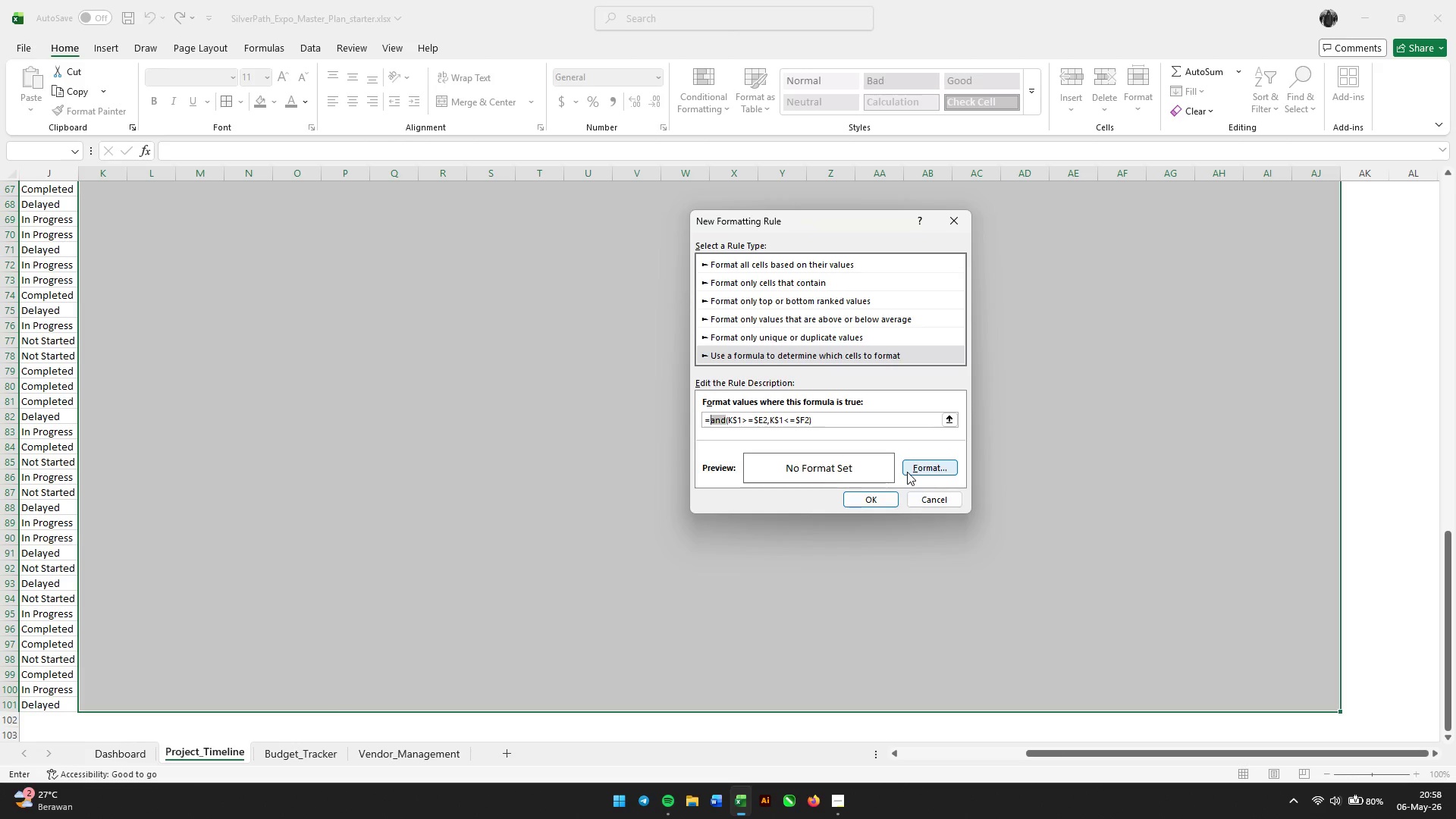 
triple_click([907, 472])
 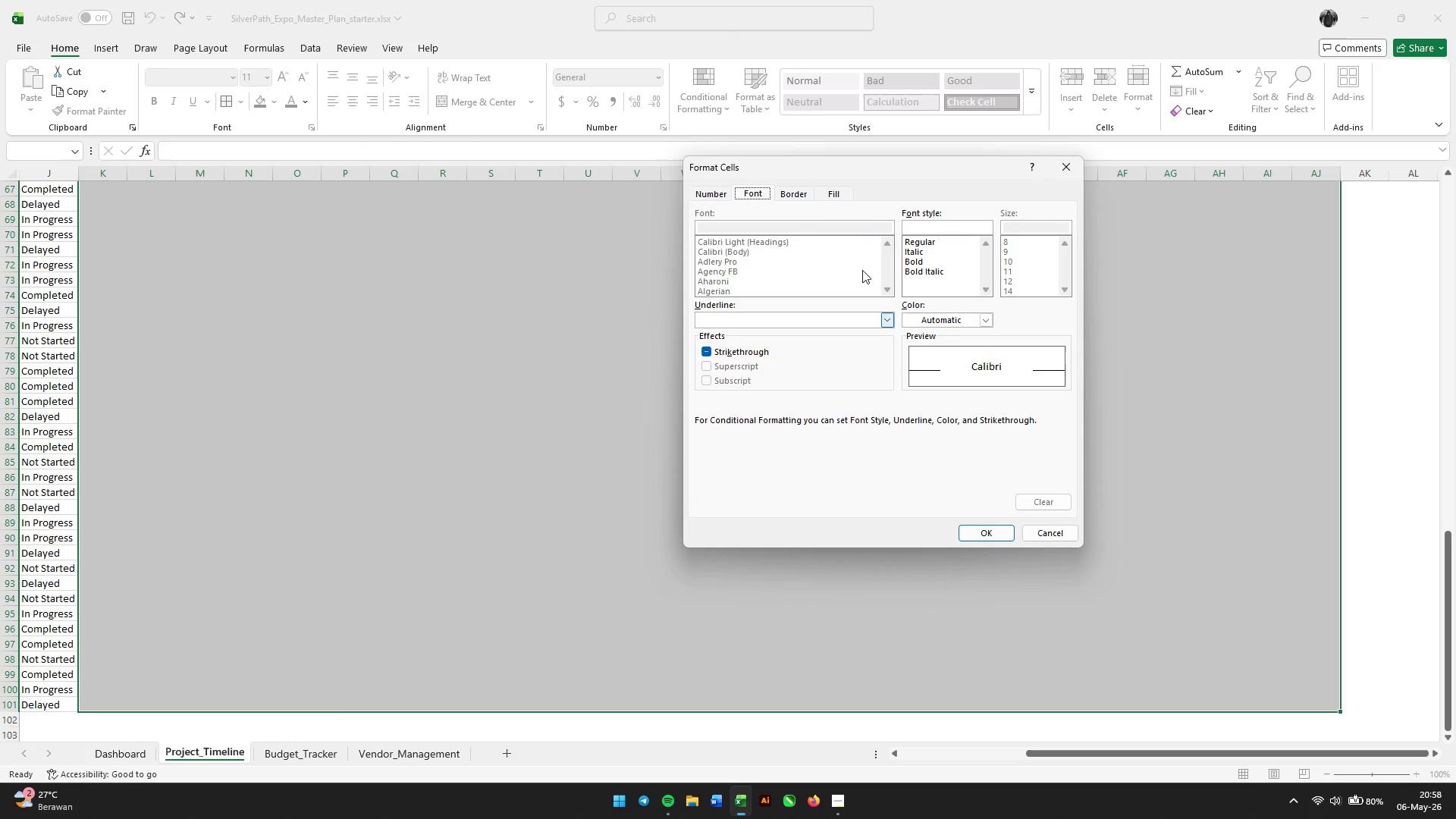 
left_click([844, 195])
 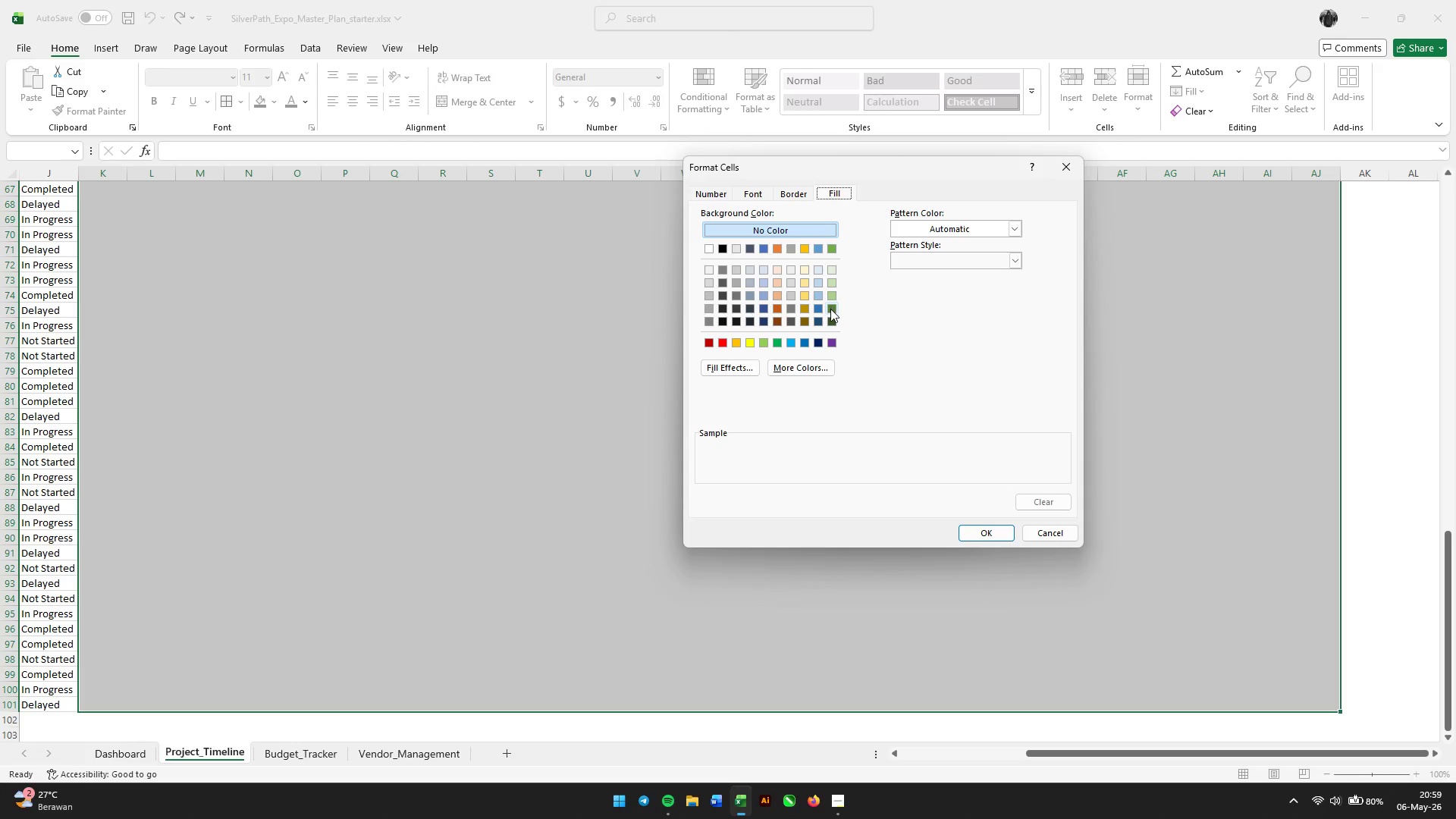 
wait(7.77)
 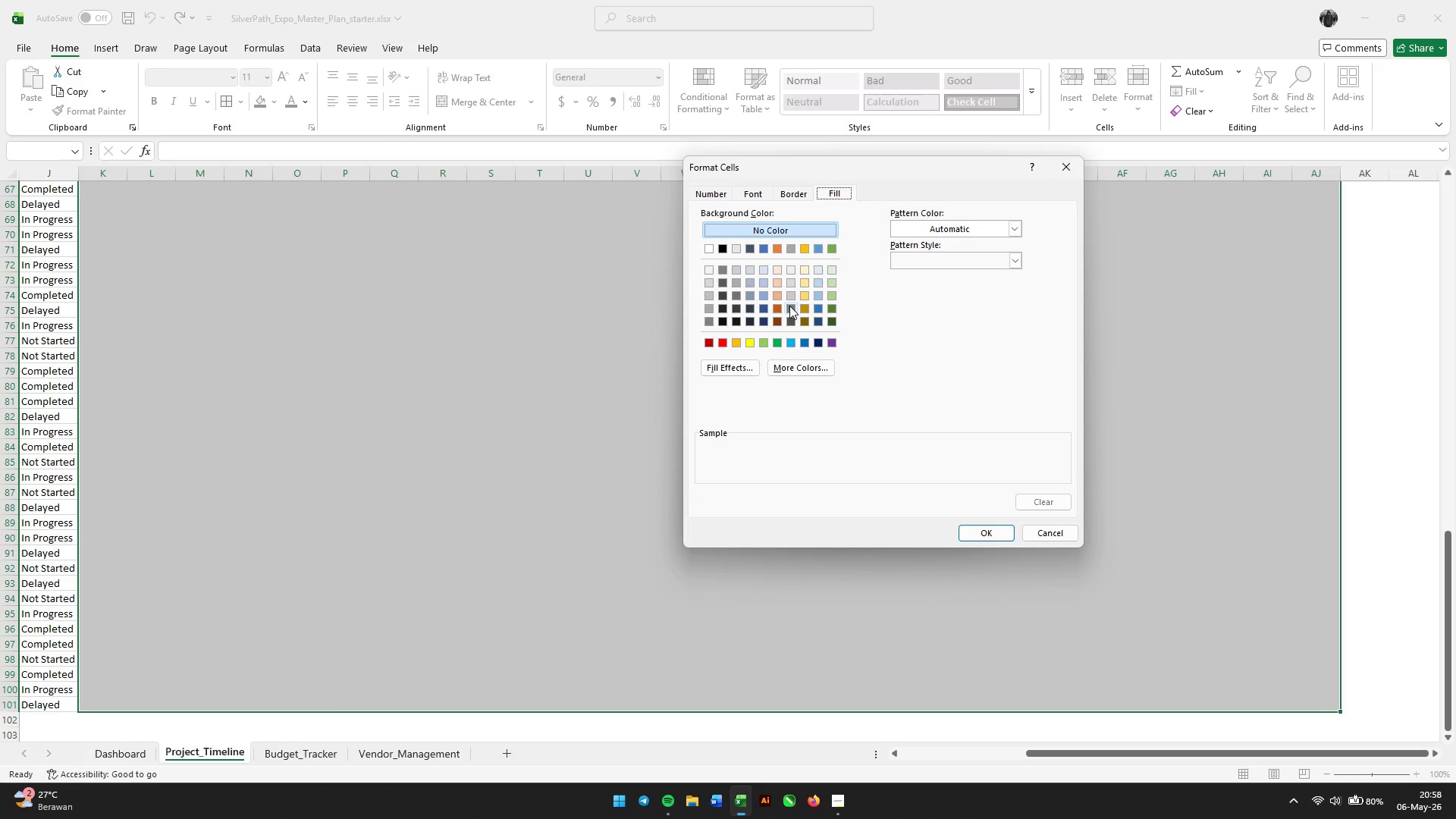 
left_click([833, 305])
 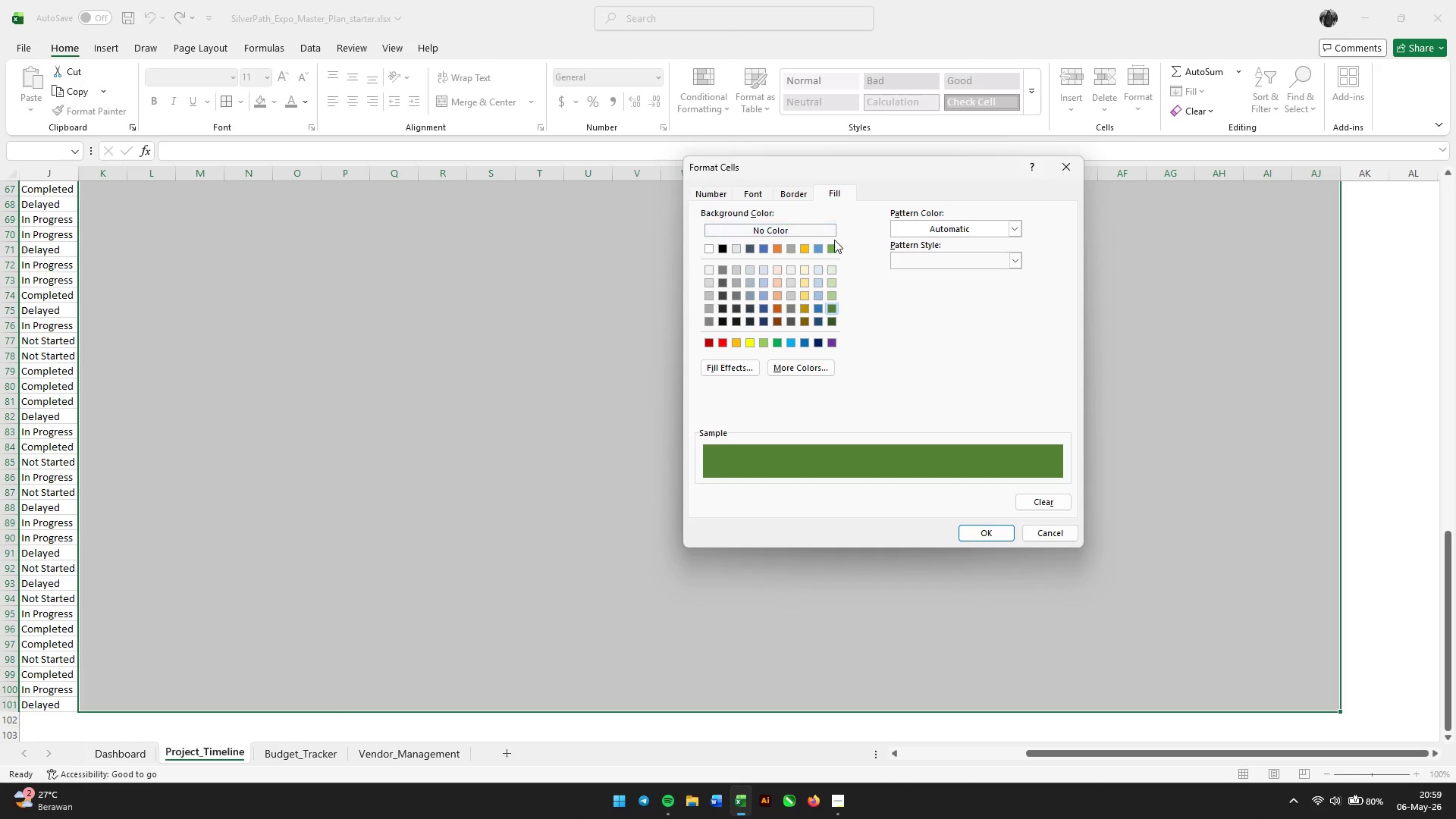 
left_click([833, 249])
 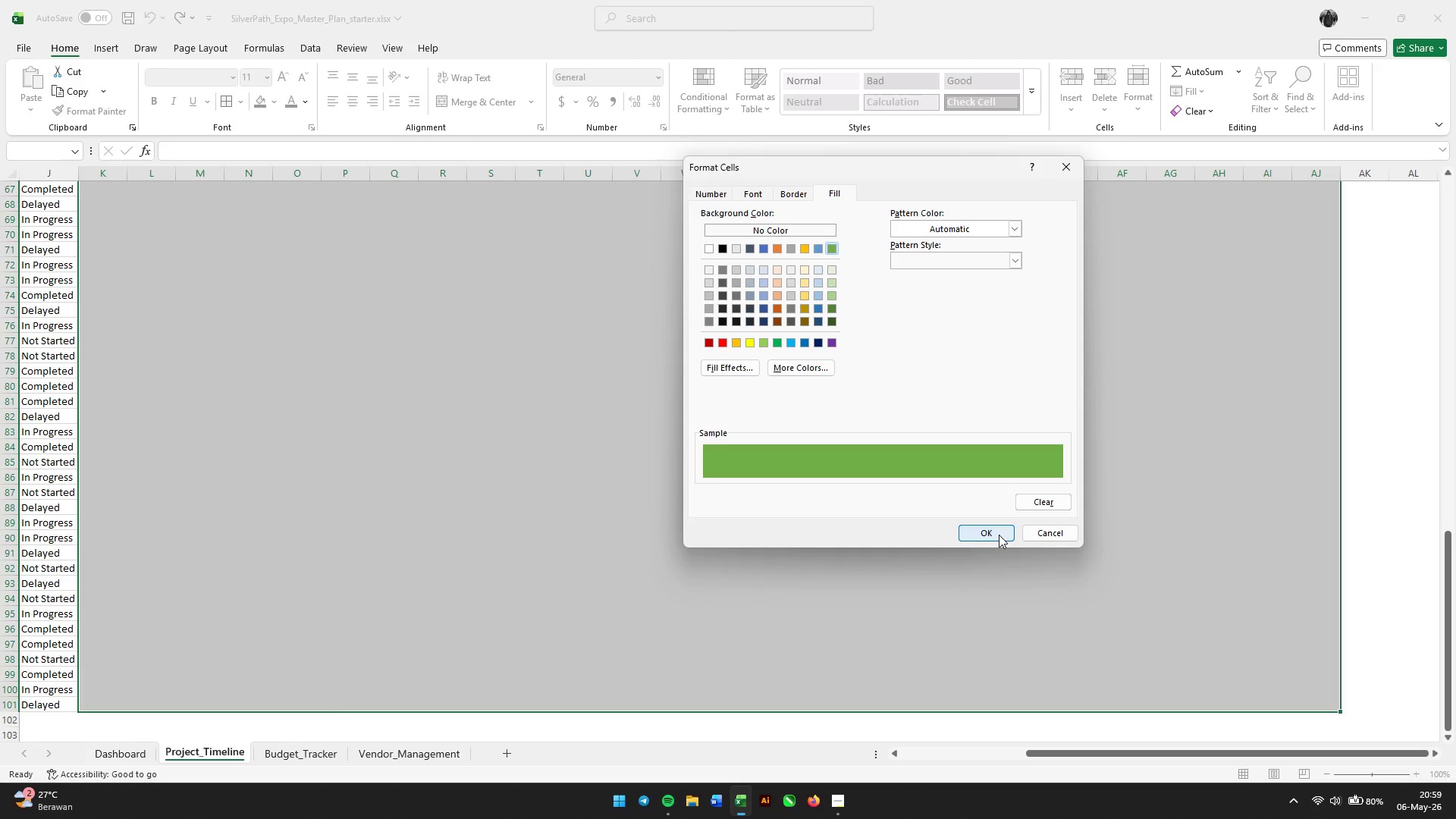 
wait(9.83)
 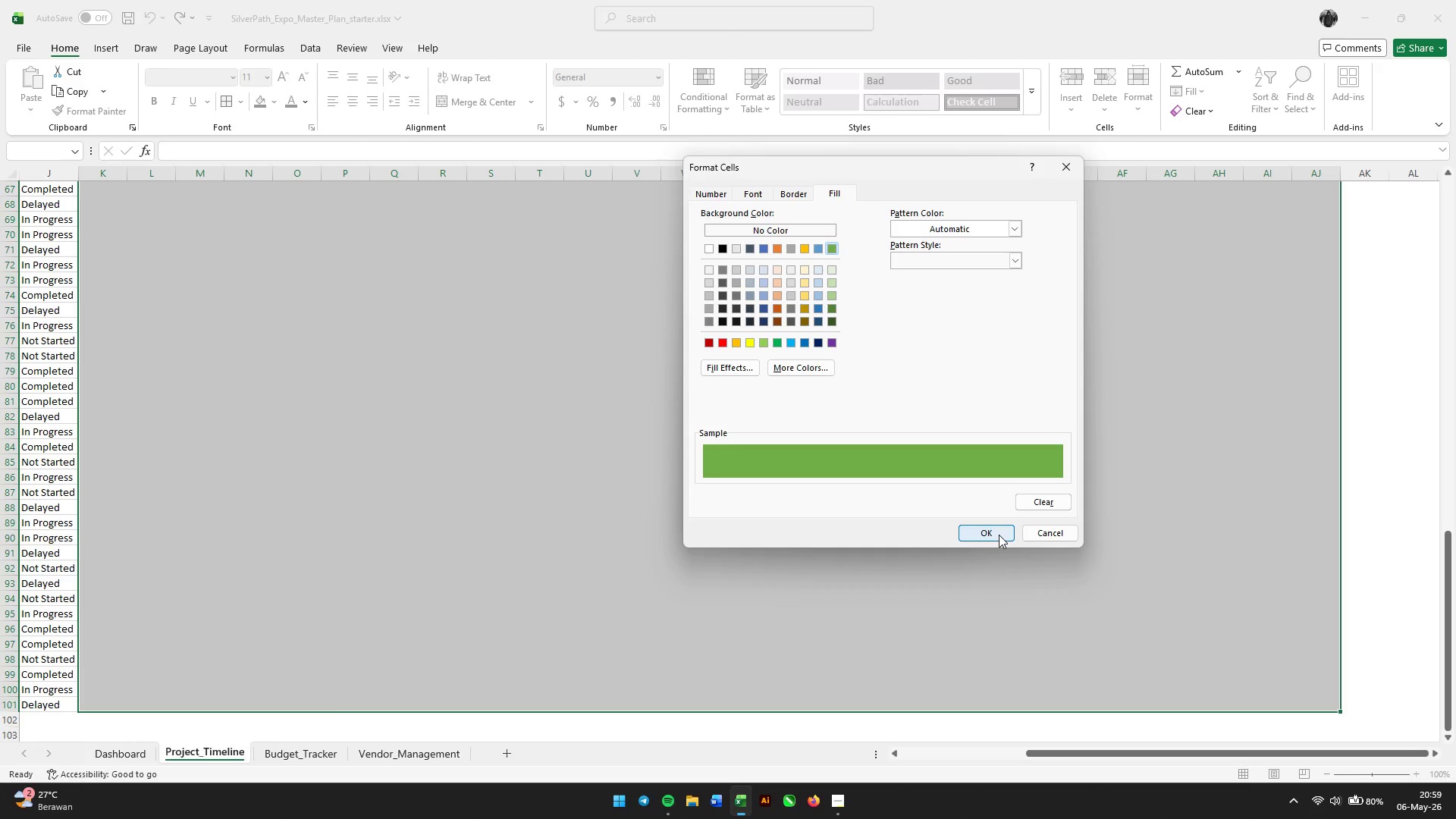 
left_click([819, 246])
 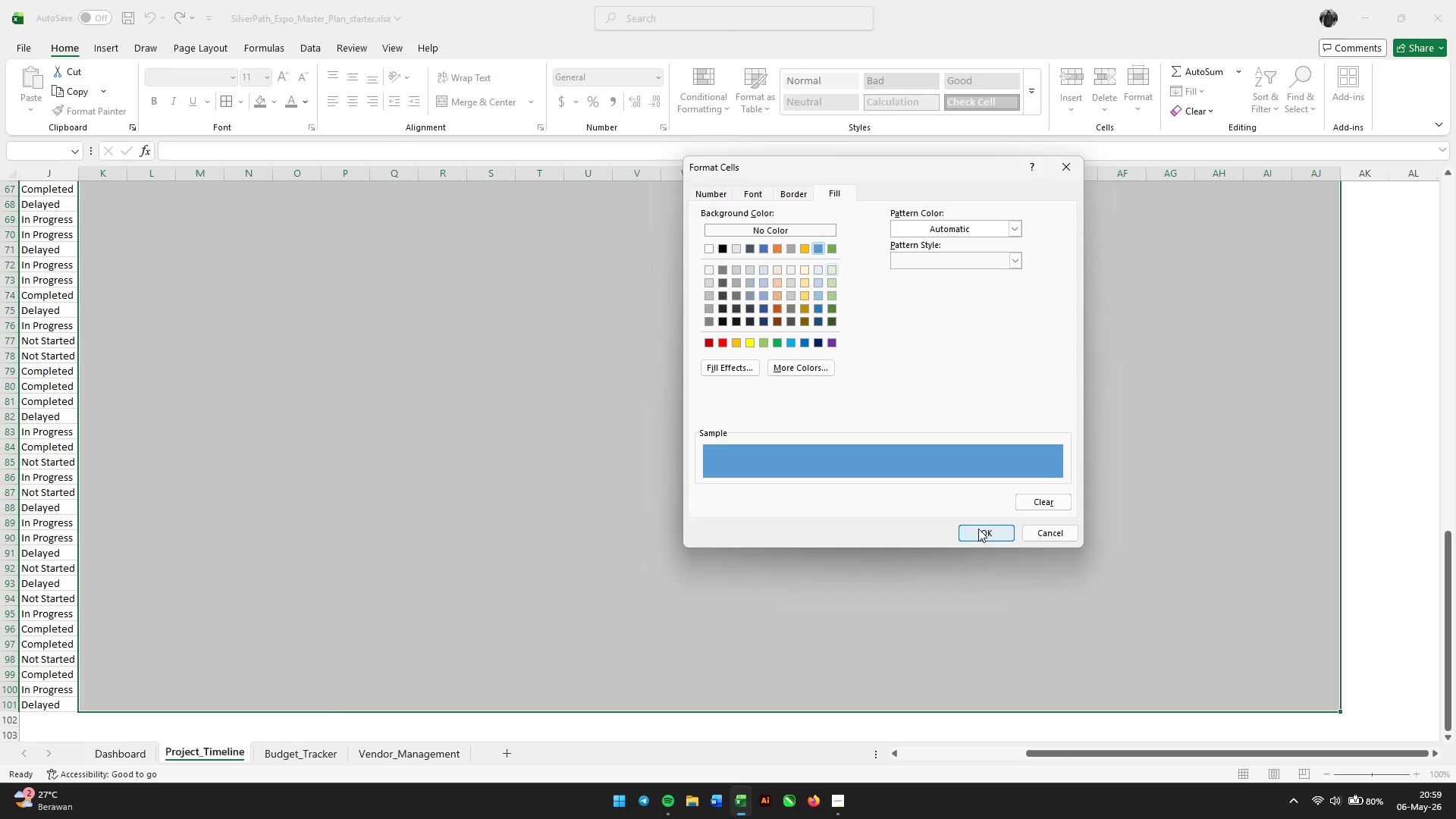 
left_click([978, 529])
 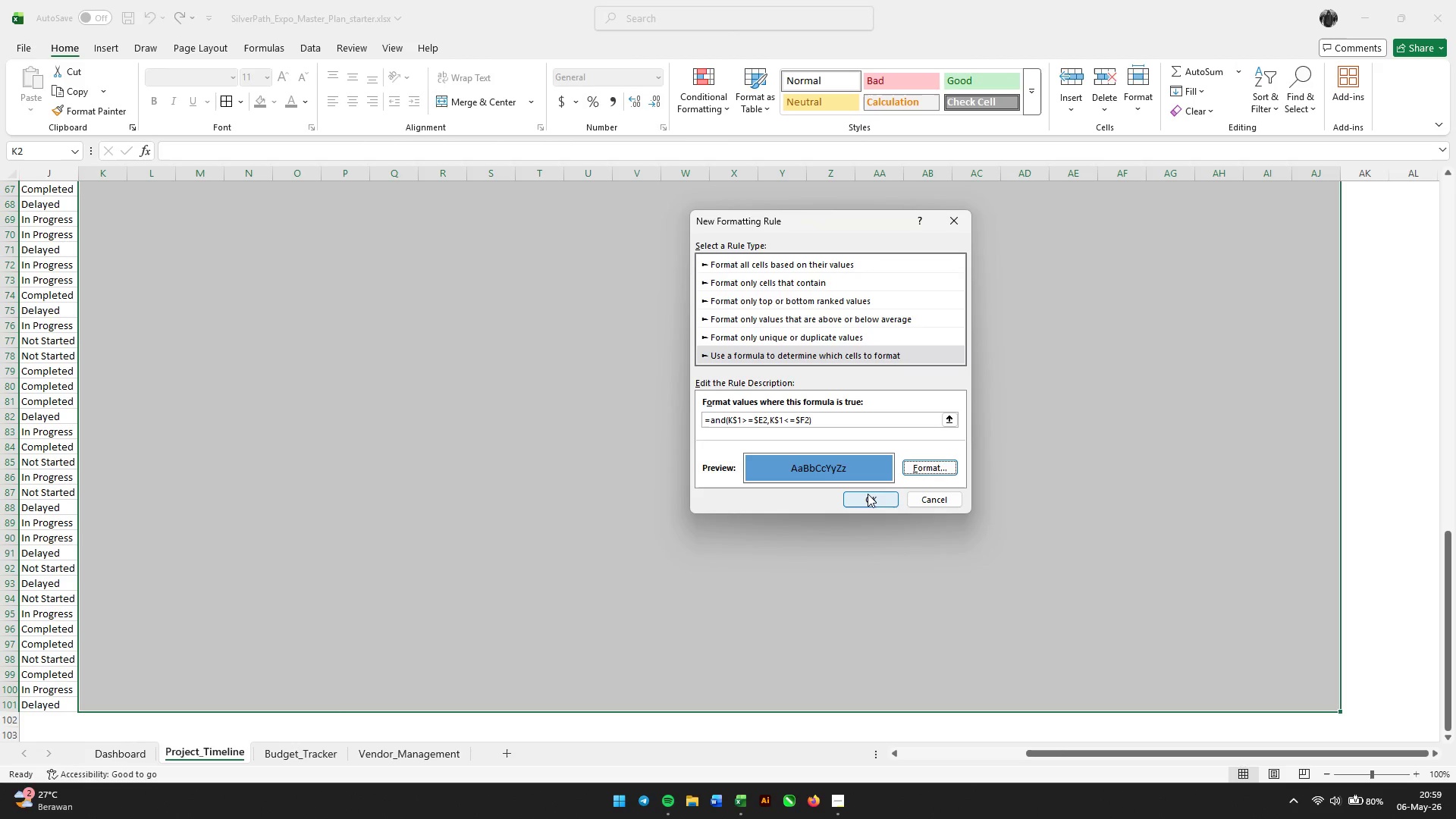 
left_click([868, 494])
 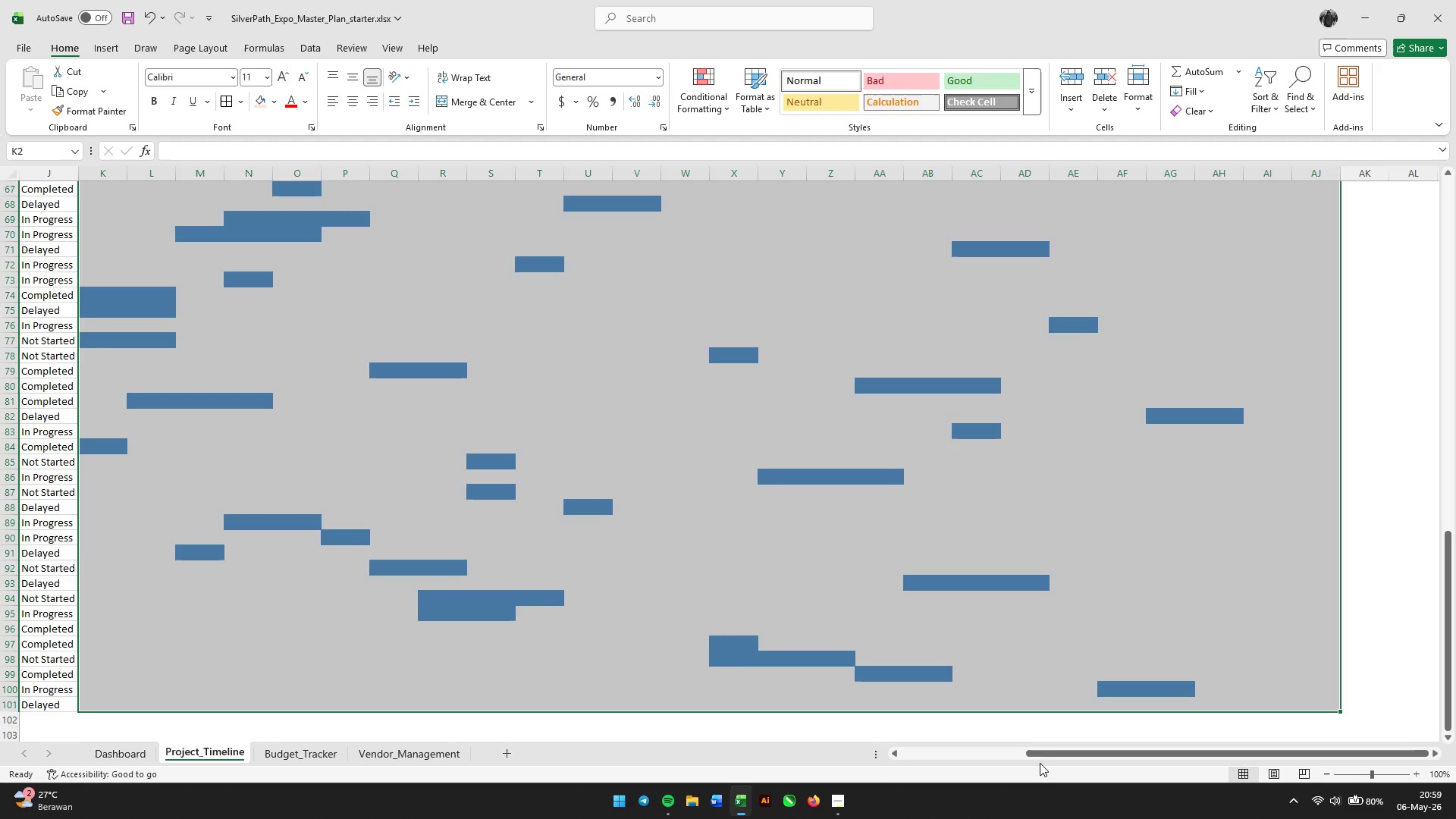 
left_click_drag(start_coordinate=[1053, 756], to_coordinate=[788, 745])
 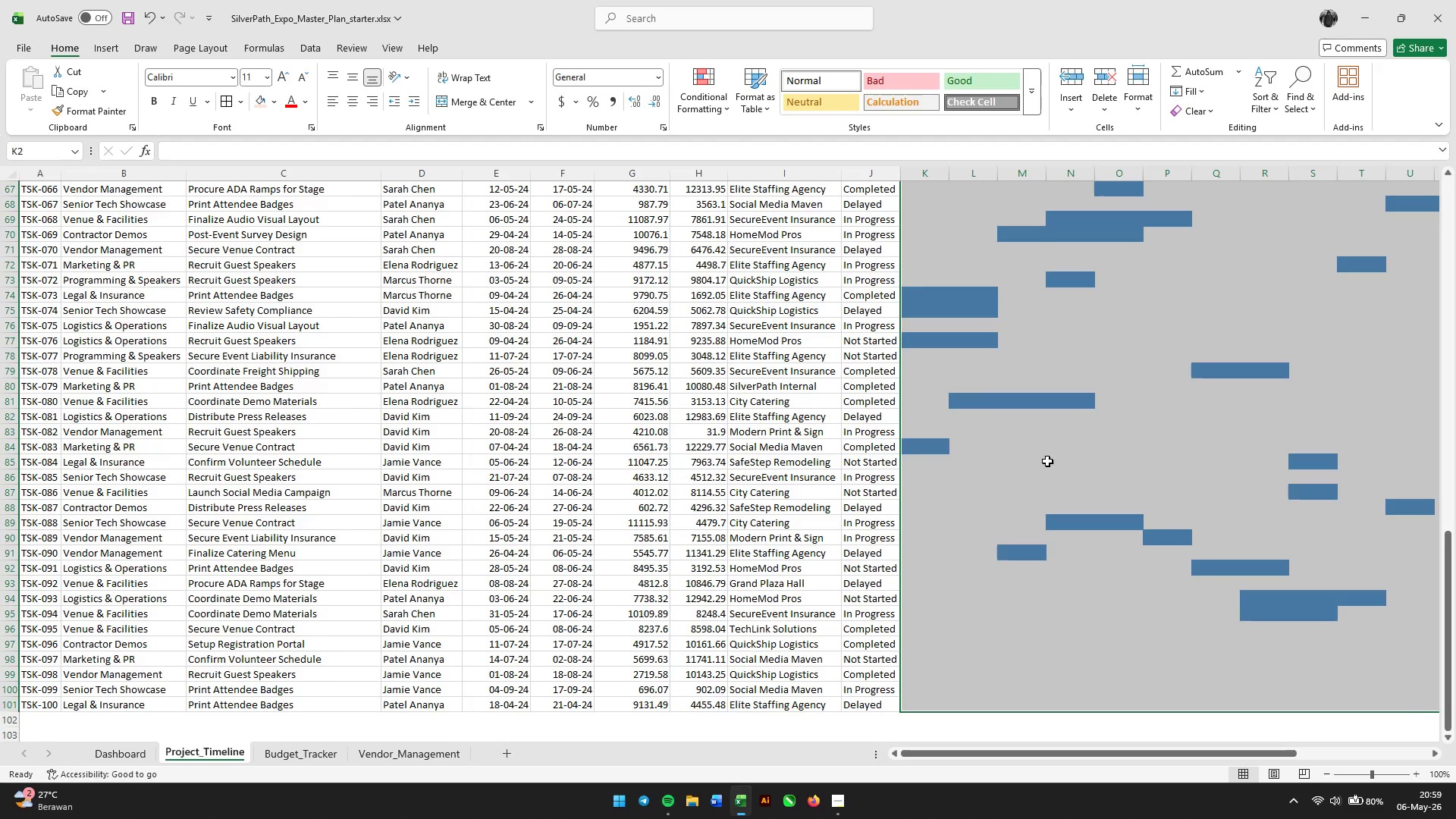 
left_click([1048, 461])
 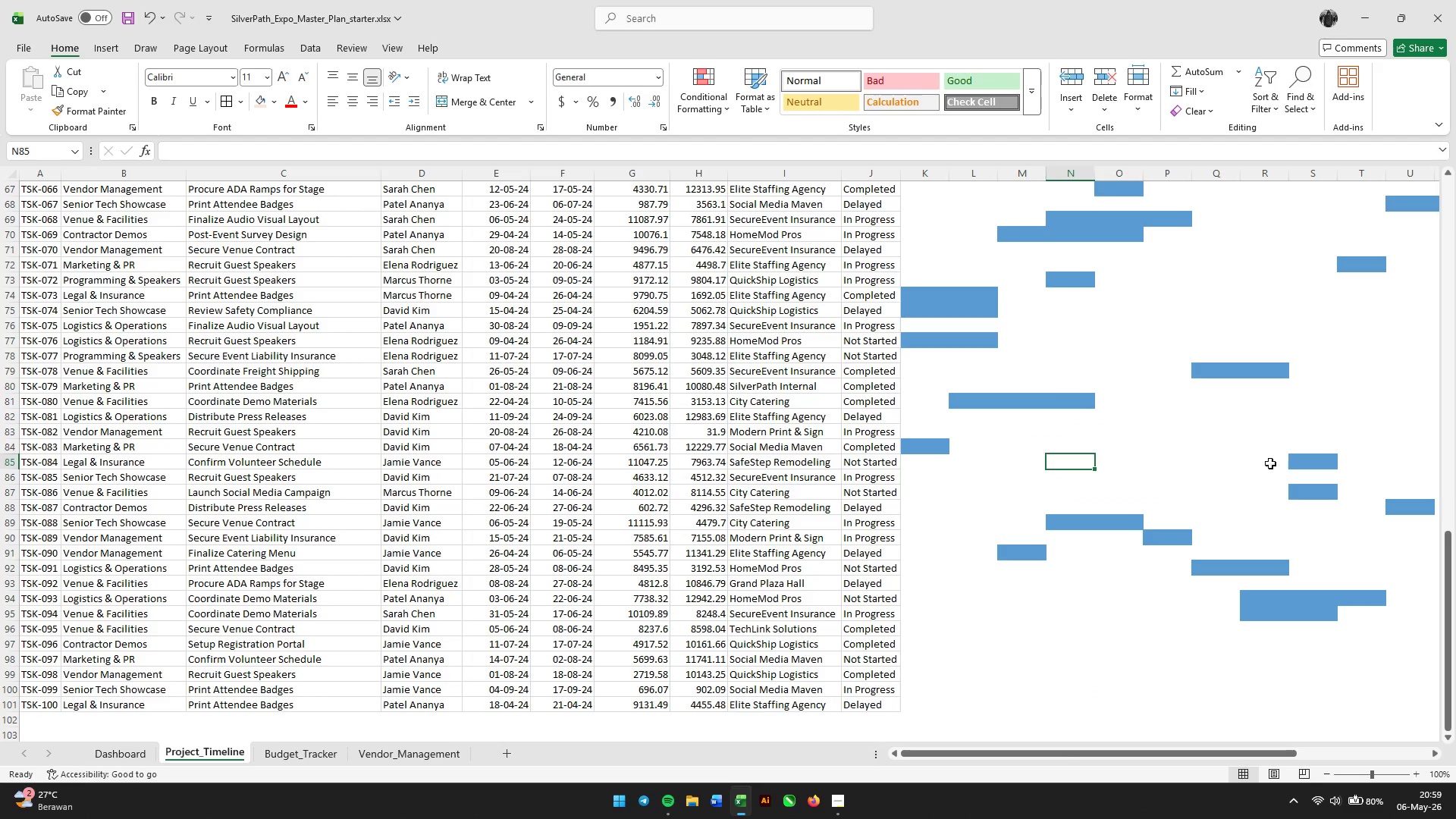 
scroll: coordinate [1288, 466], scroll_direction: up, amount: 31.0
 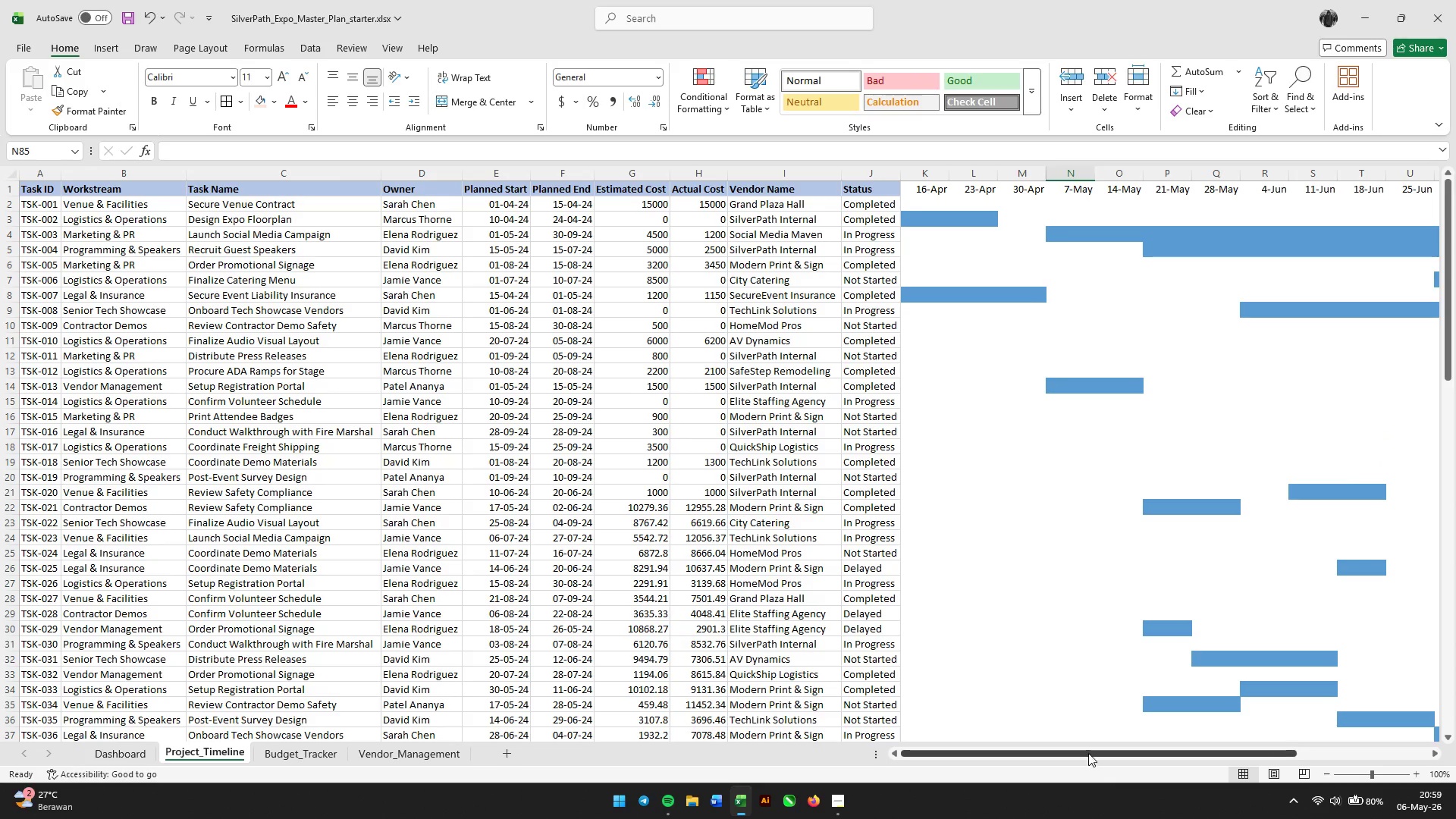 
left_click_drag(start_coordinate=[1082, 753], to_coordinate=[1197, 742])
 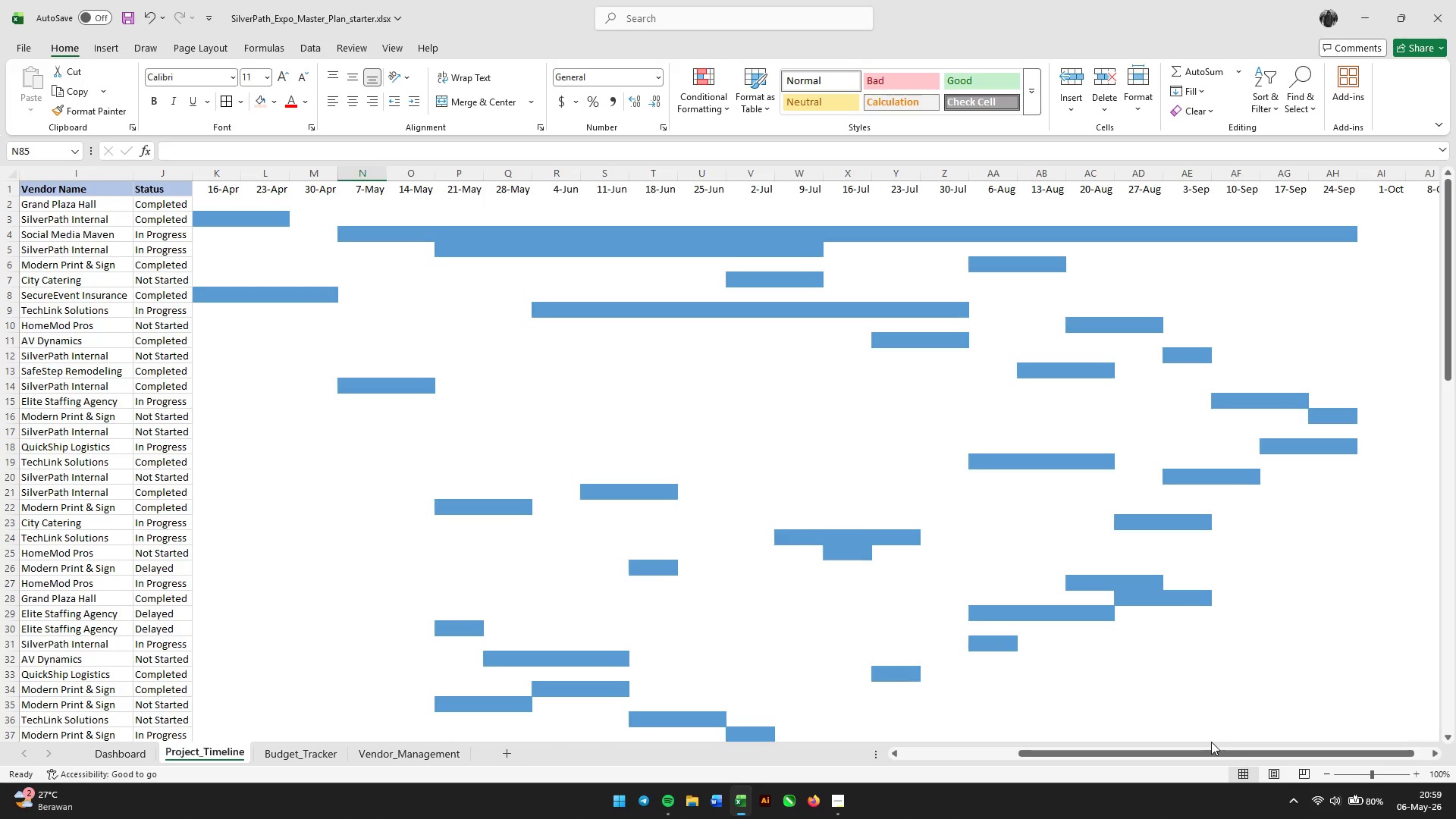 
wait(8.14)
 